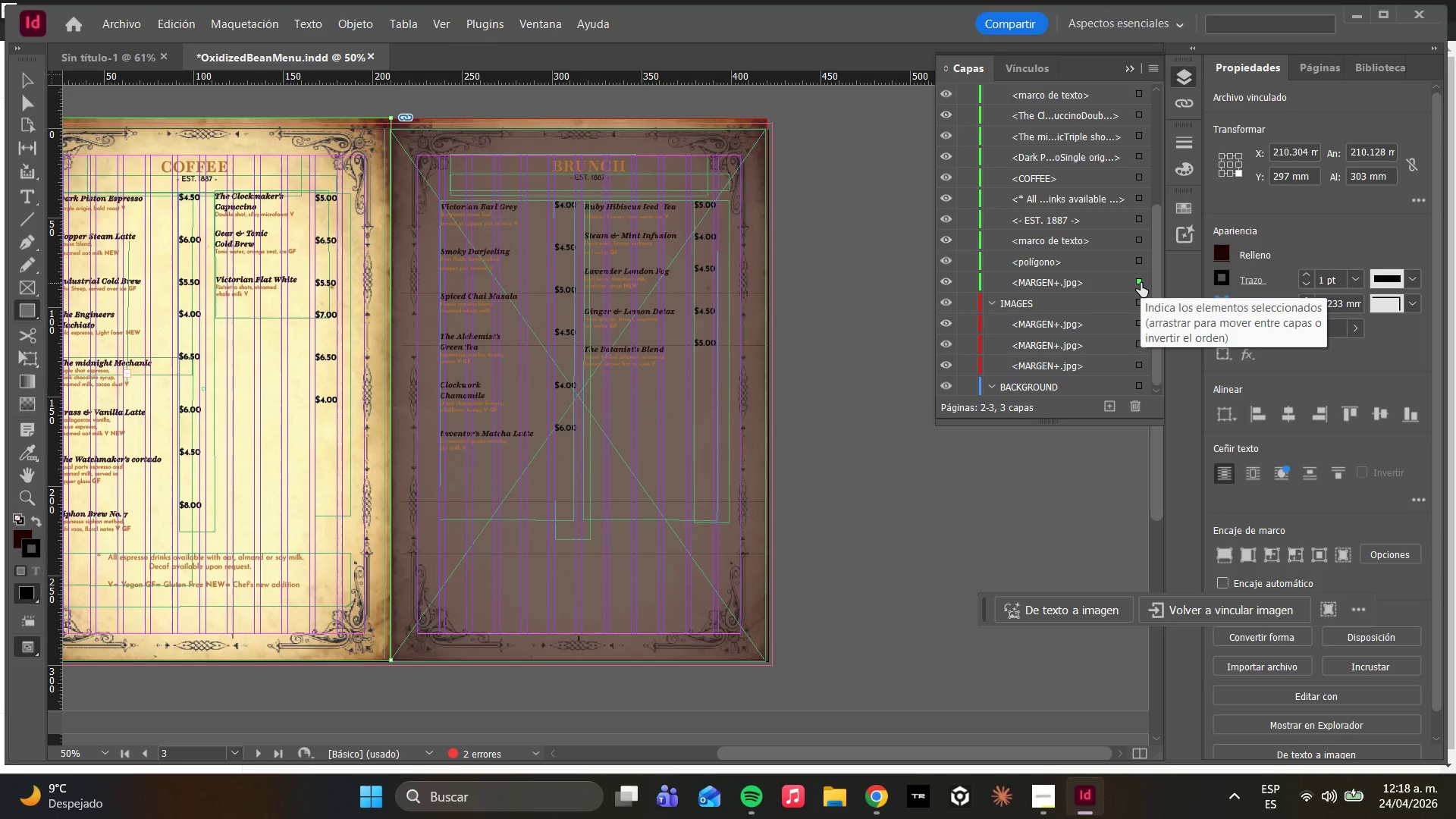 
left_click([1141, 283])
 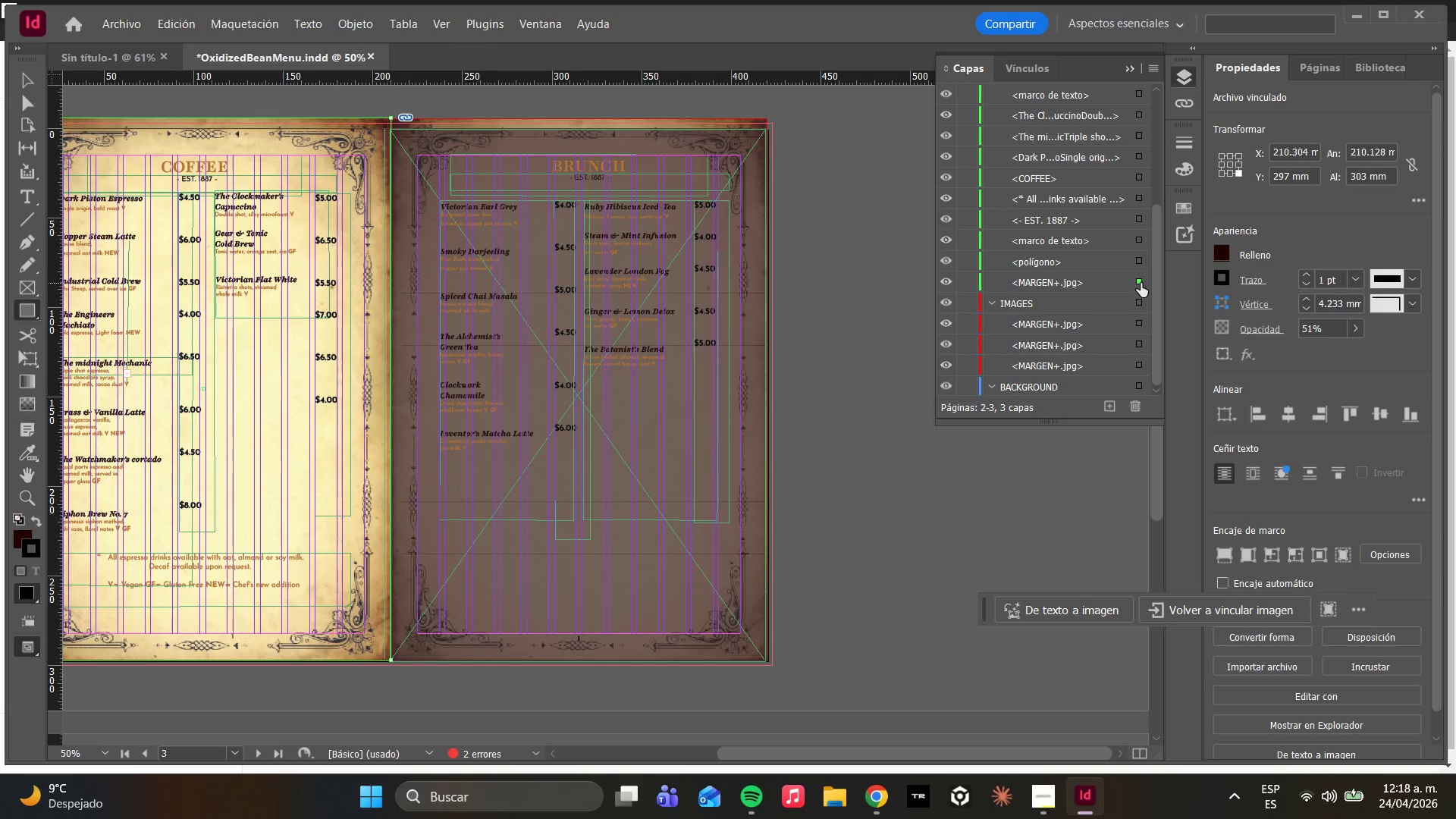 
left_click([1141, 283])
 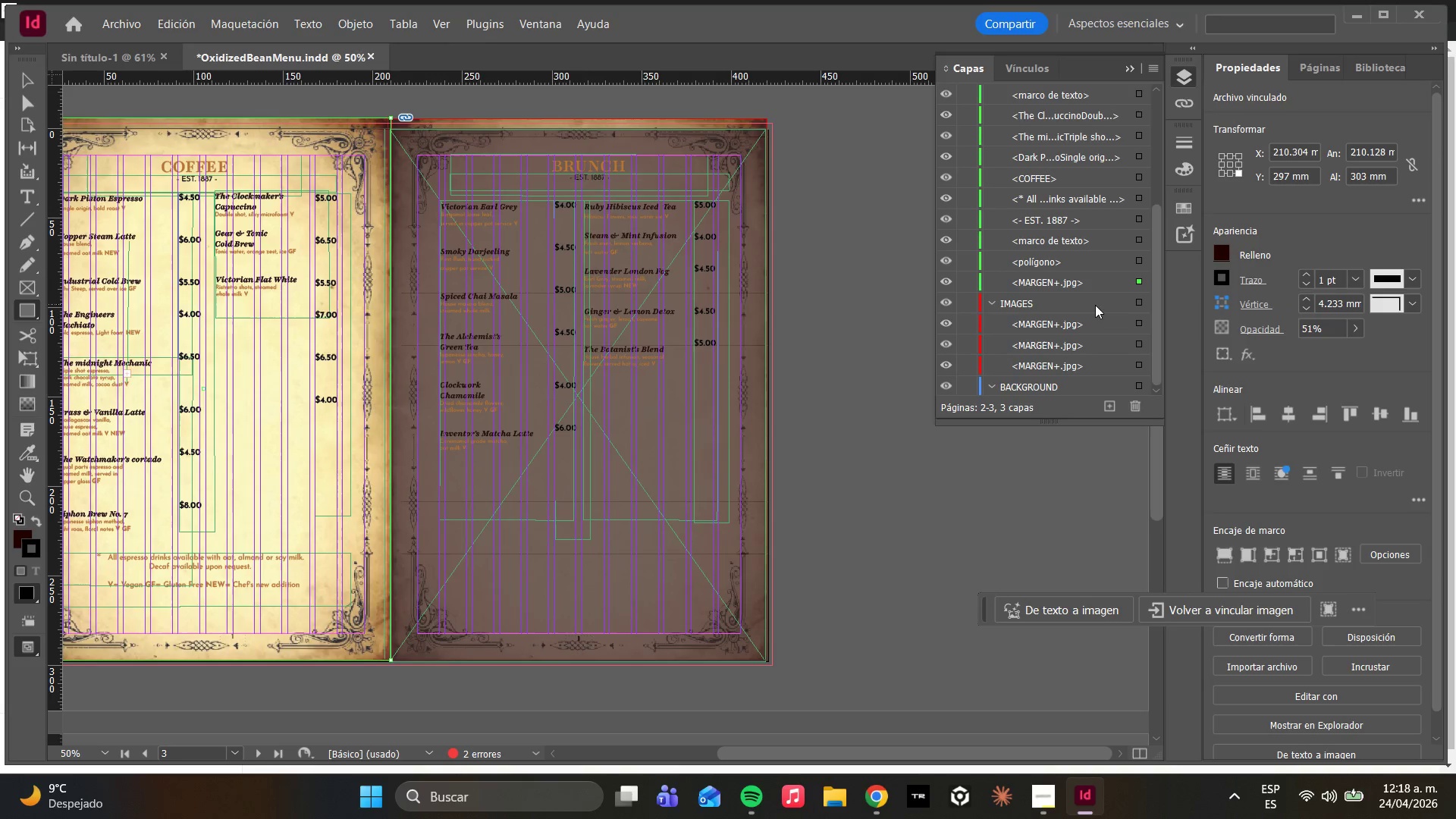 
scroll: coordinate [300, 355], scroll_direction: up, amount: 8.0
 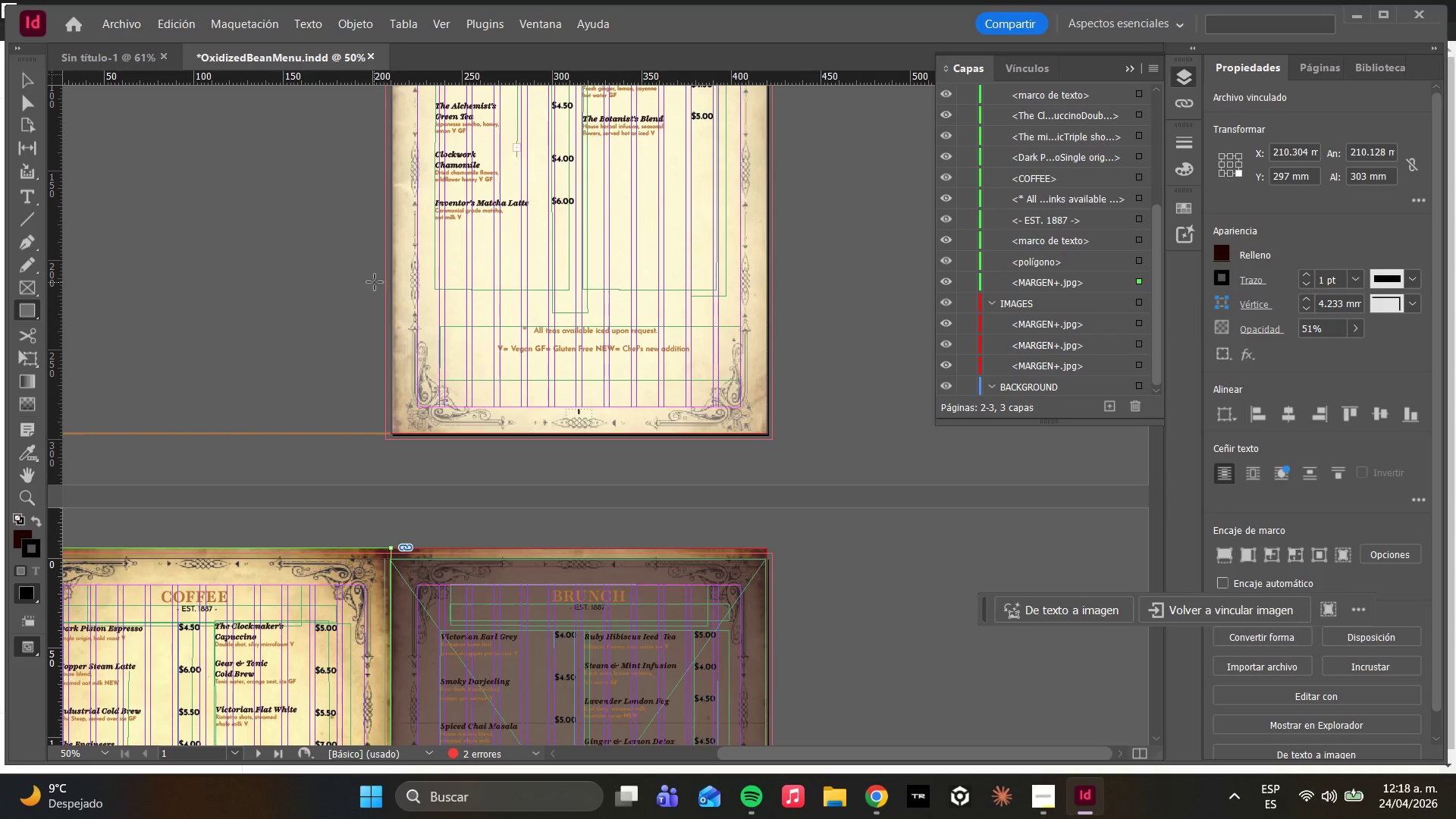 
scroll: coordinate [505, 437], scroll_direction: down, amount: 8.0
 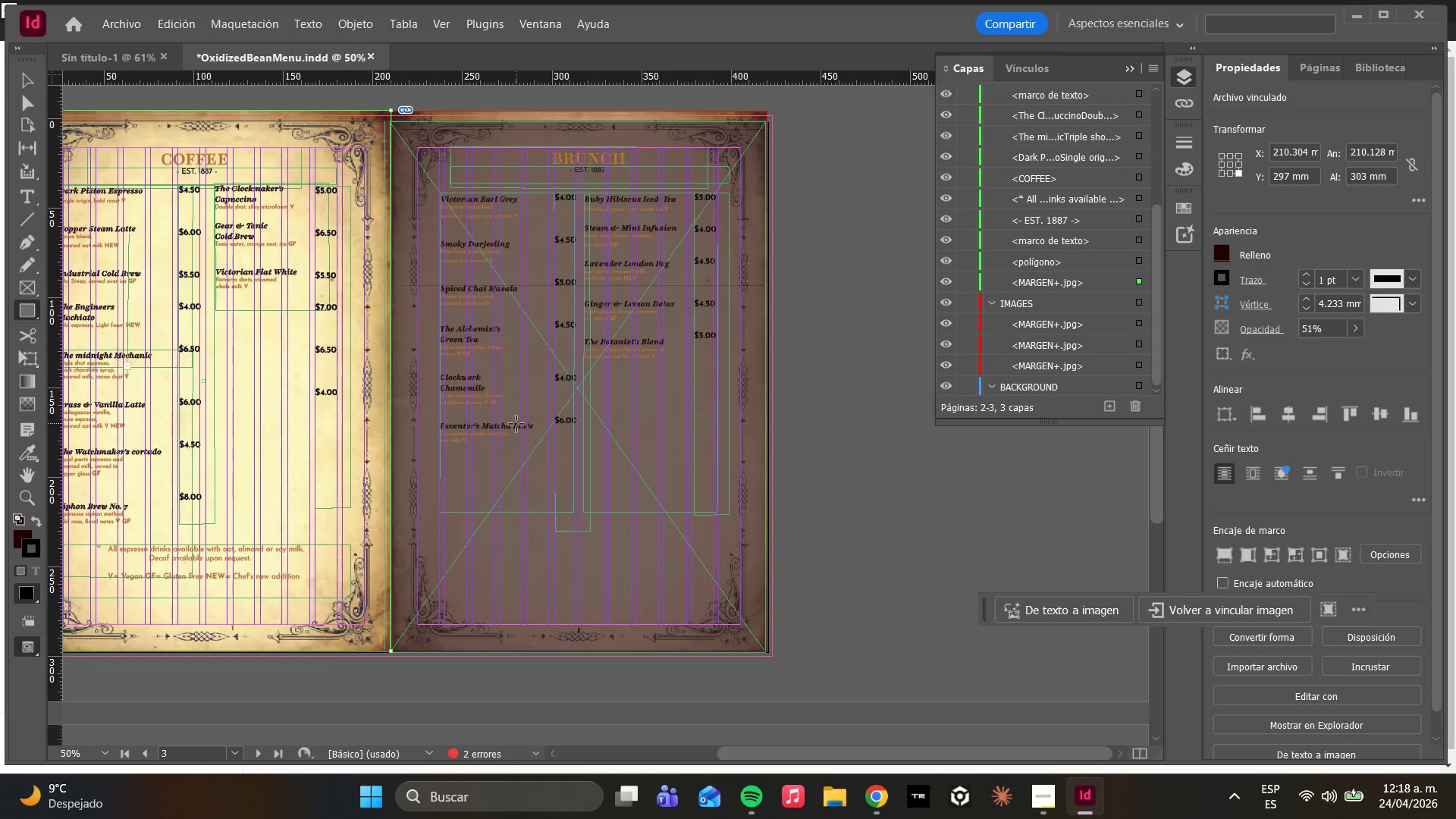 
scroll: coordinate [520, 416], scroll_direction: up, amount: 1.0
 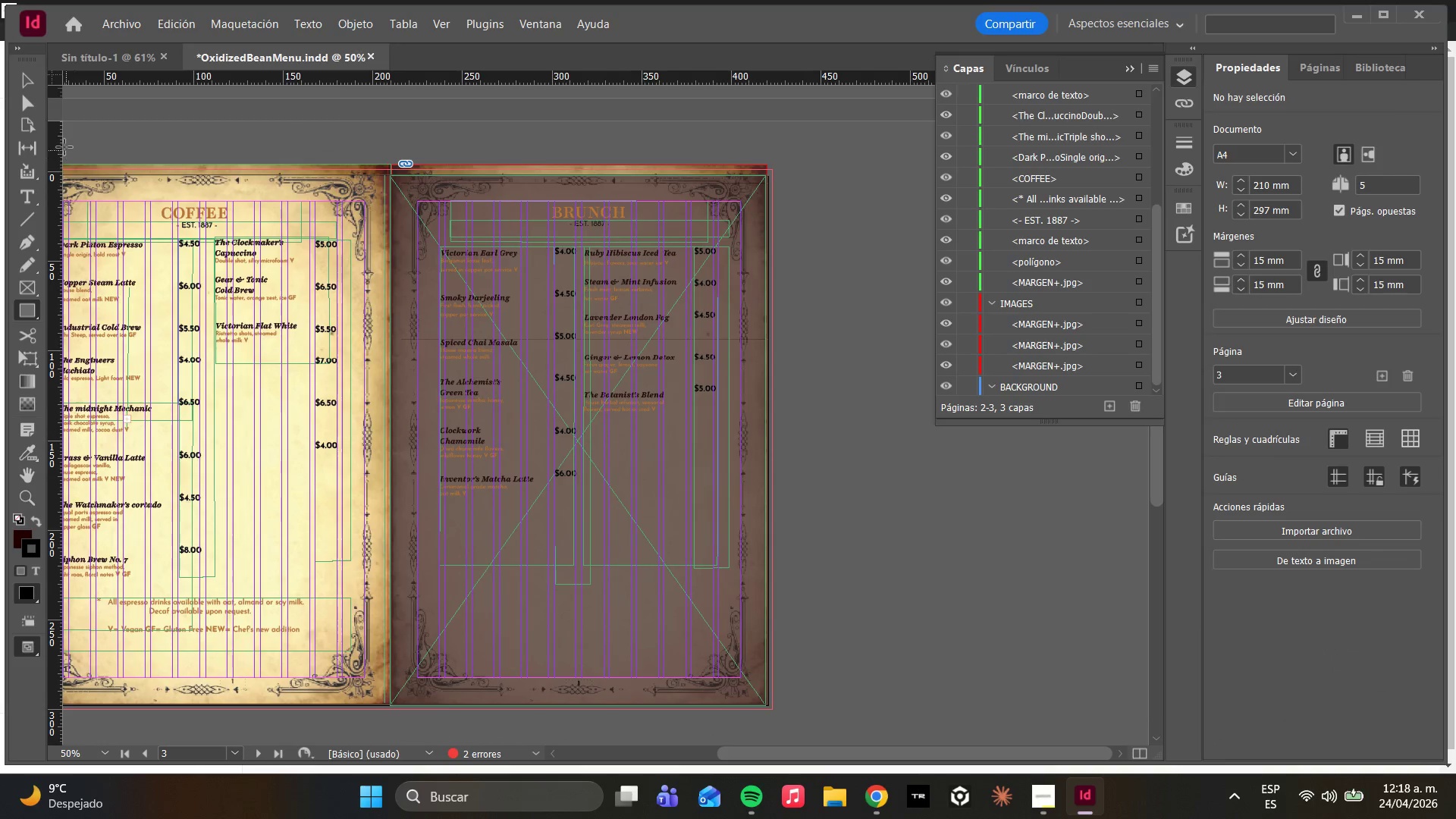 
left_click([27, 111])
 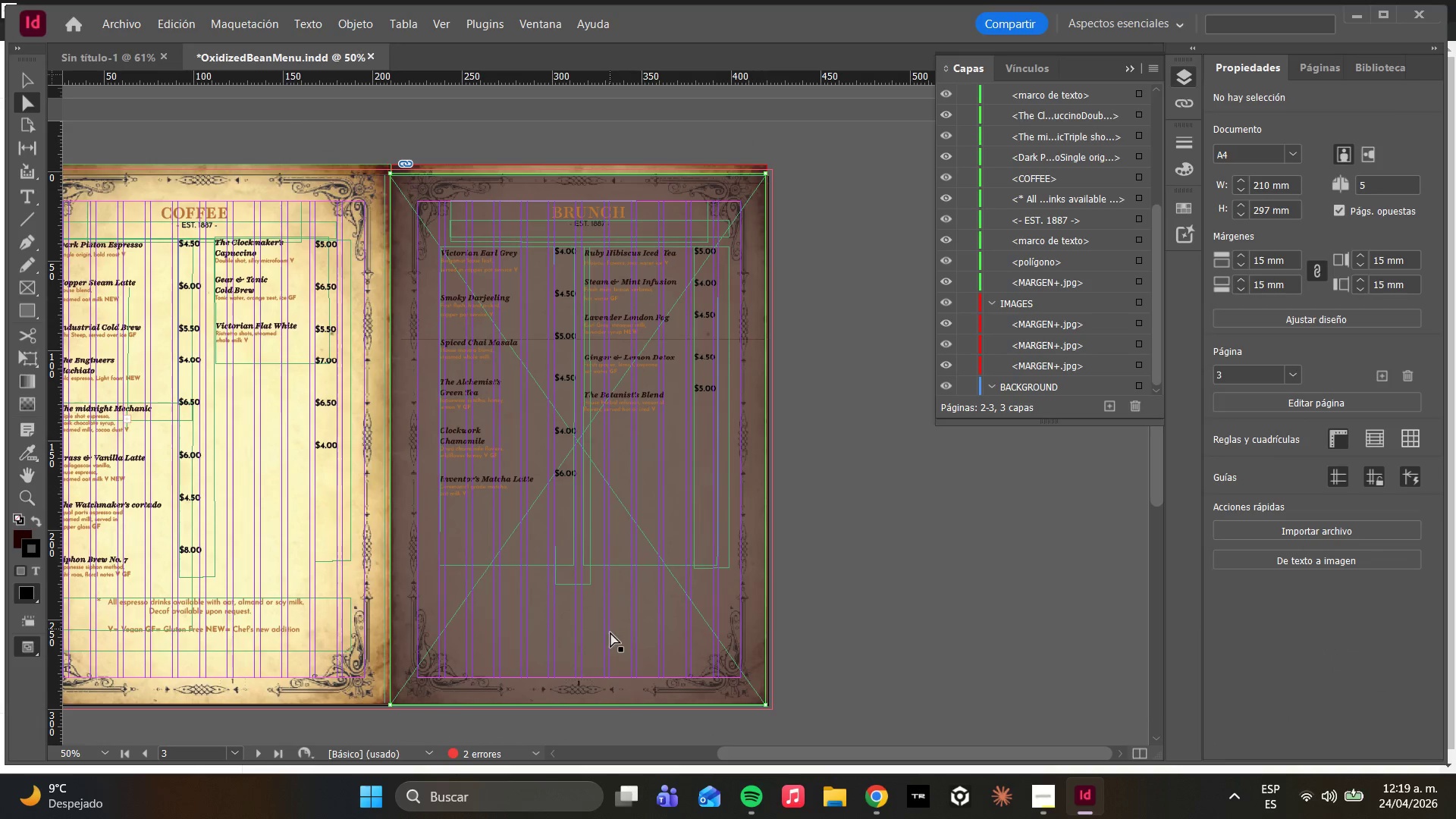 
left_click([623, 685])
 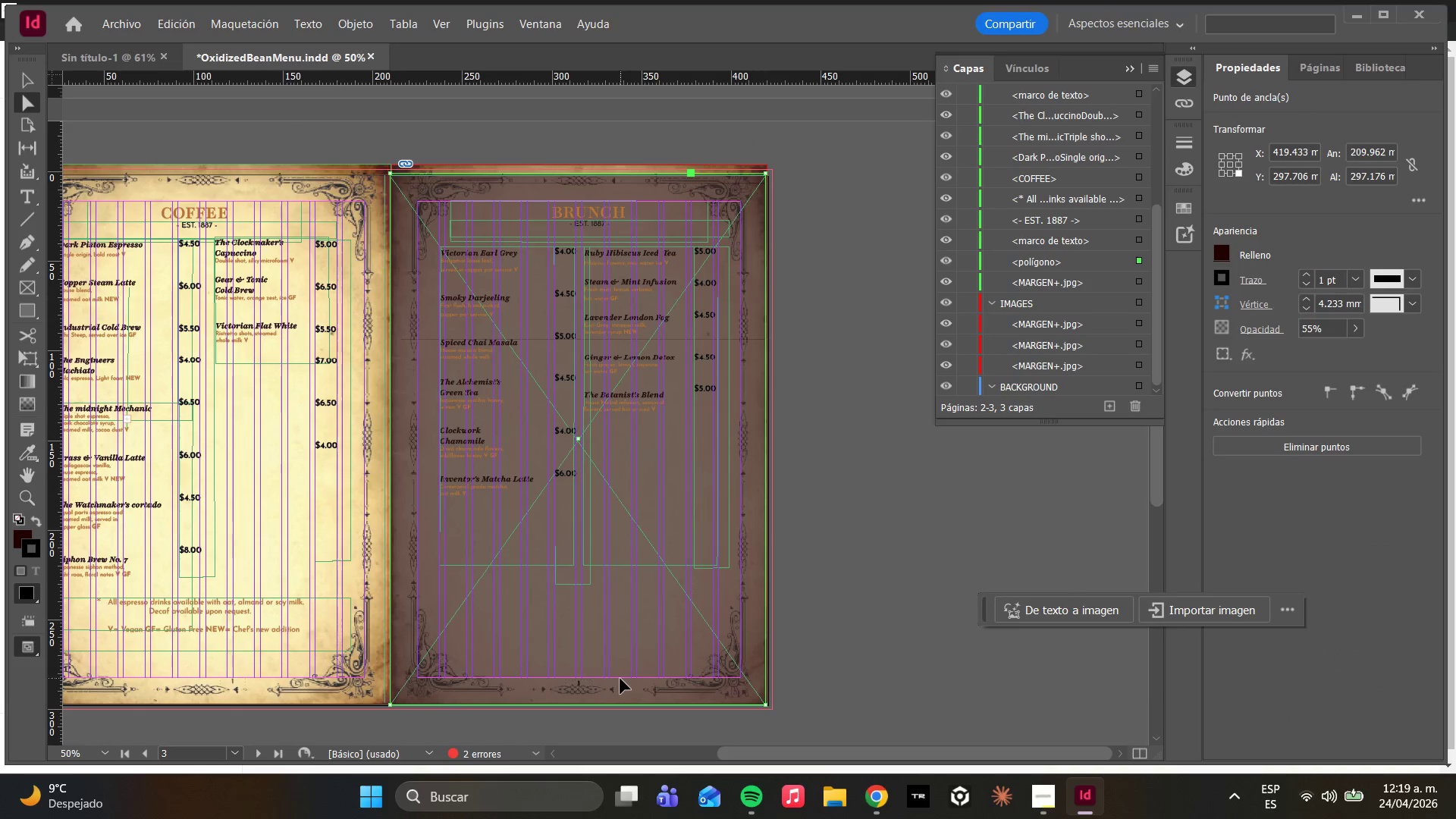 
key(Delete)
 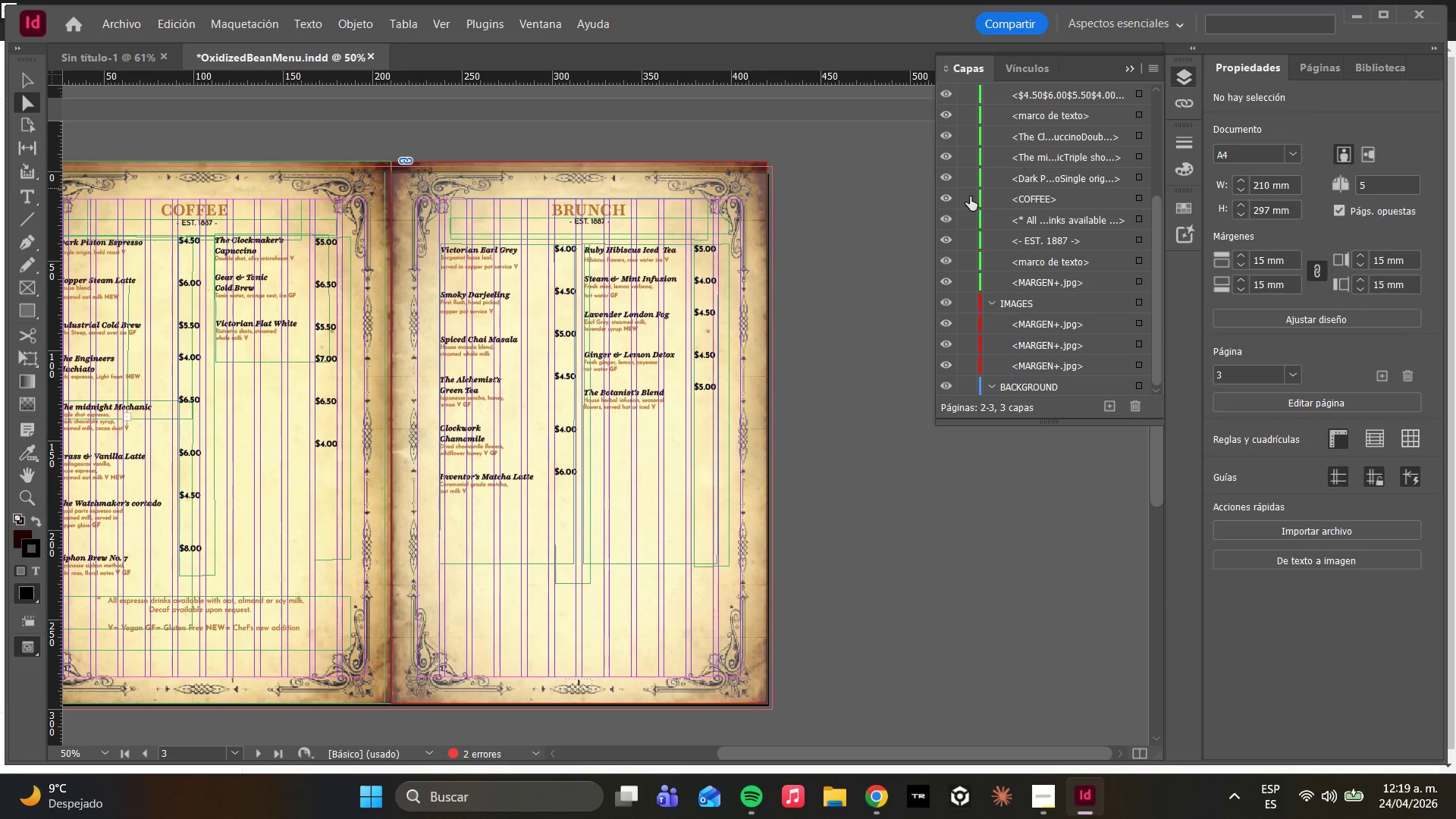 
left_click_drag(start_coordinate=[1063, 280], to_coordinate=[1058, 310])
 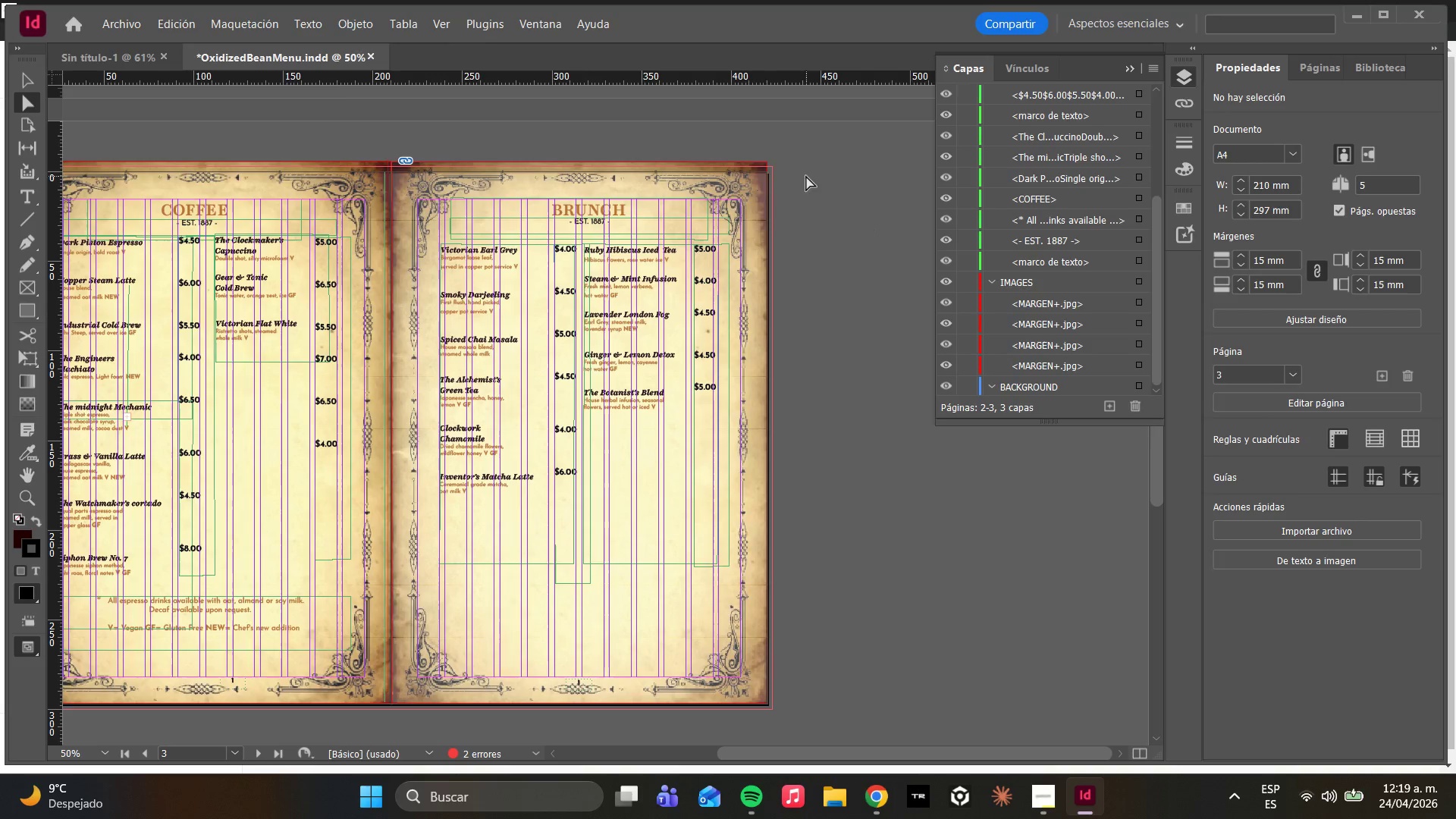 
hold_key(key=AltLeft, duration=2.48)
scroll: coordinate [742, 198], scroll_direction: up, amount: 8.0
 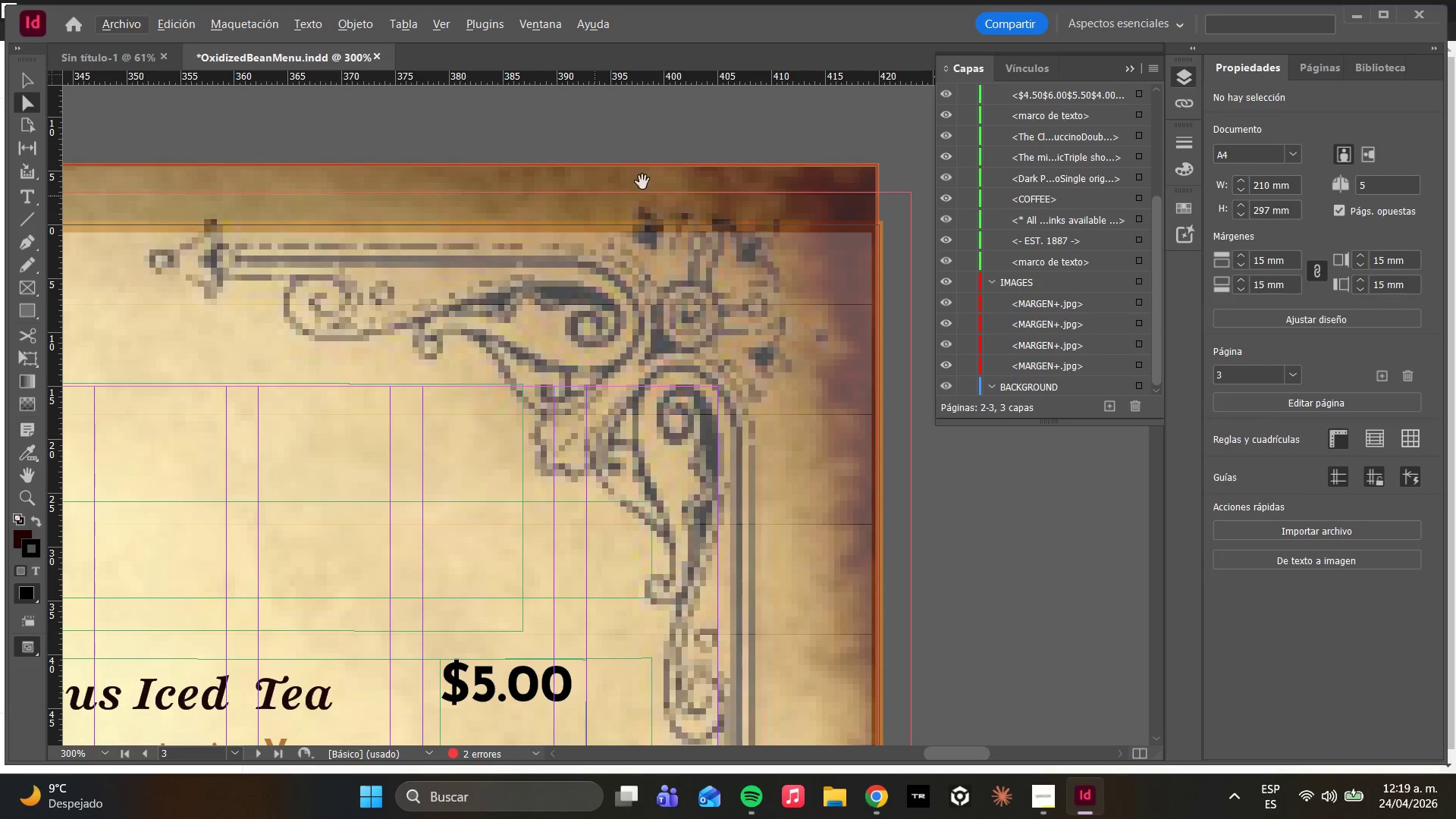 
hold_key(key=AltLeft, duration=2.22)
scroll: coordinate [673, 232], scroll_direction: down, amount: 8.0
 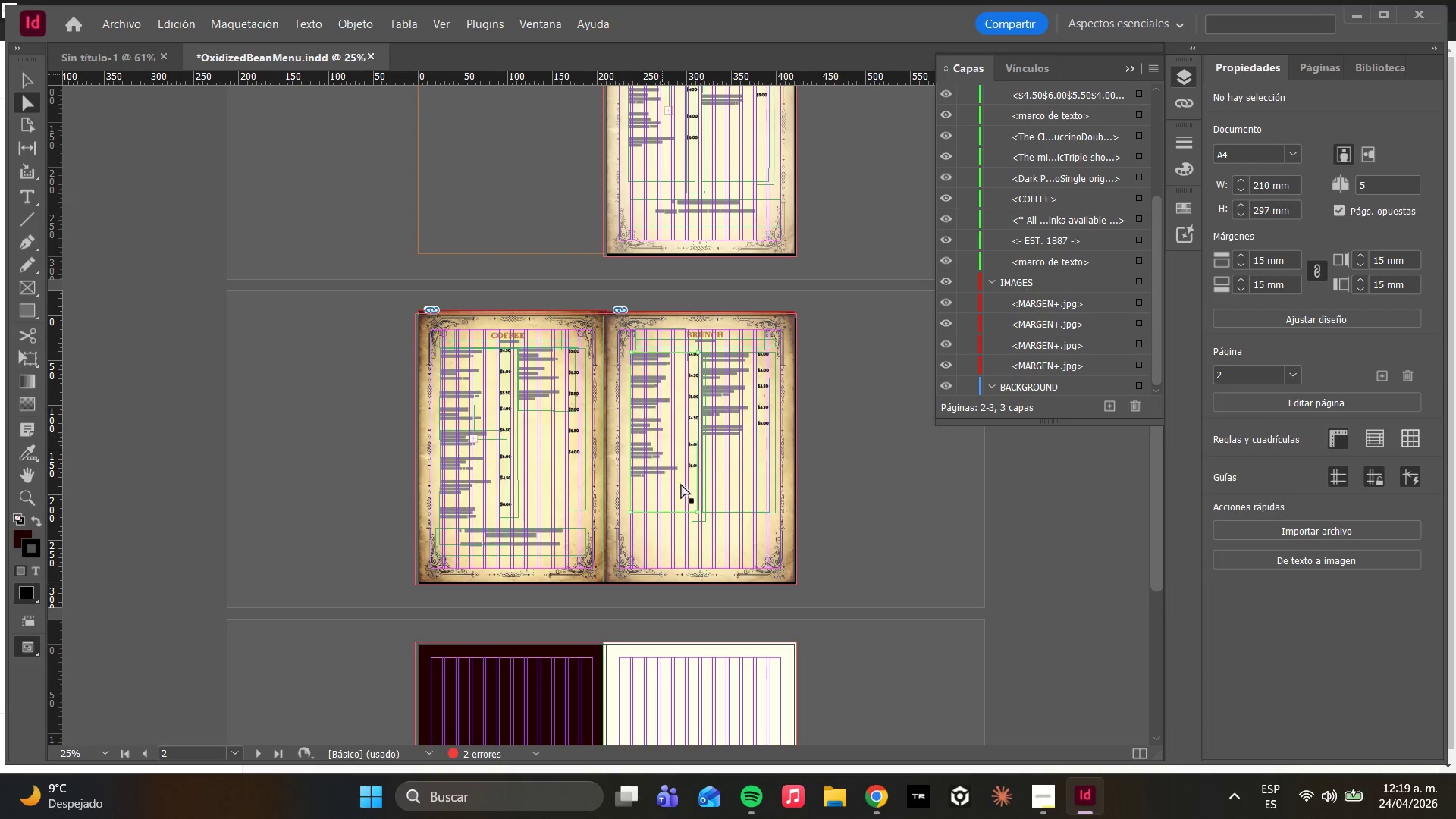 
hold_key(key=AltLeft, duration=0.38)
 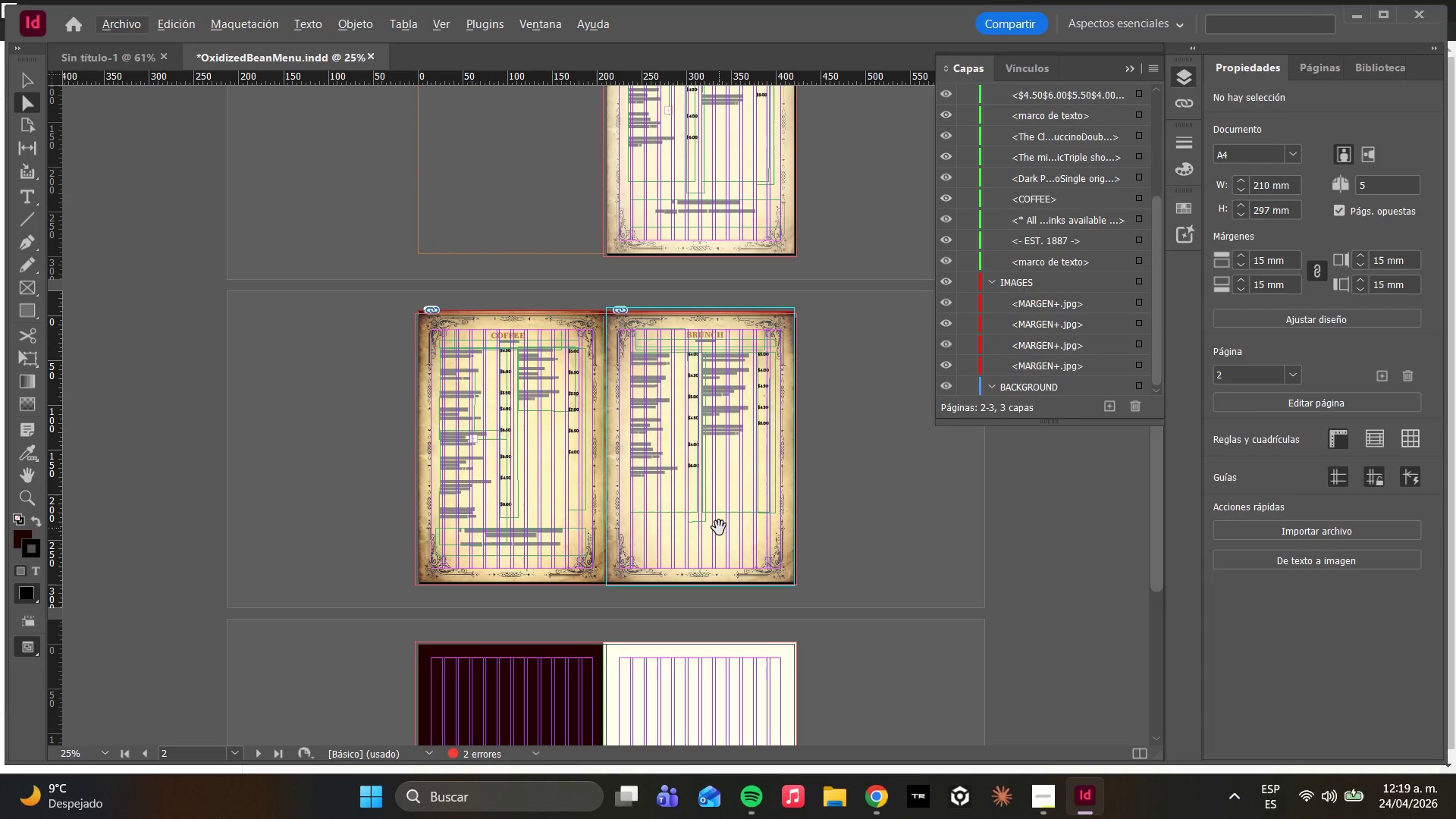 
wait(12.67)
 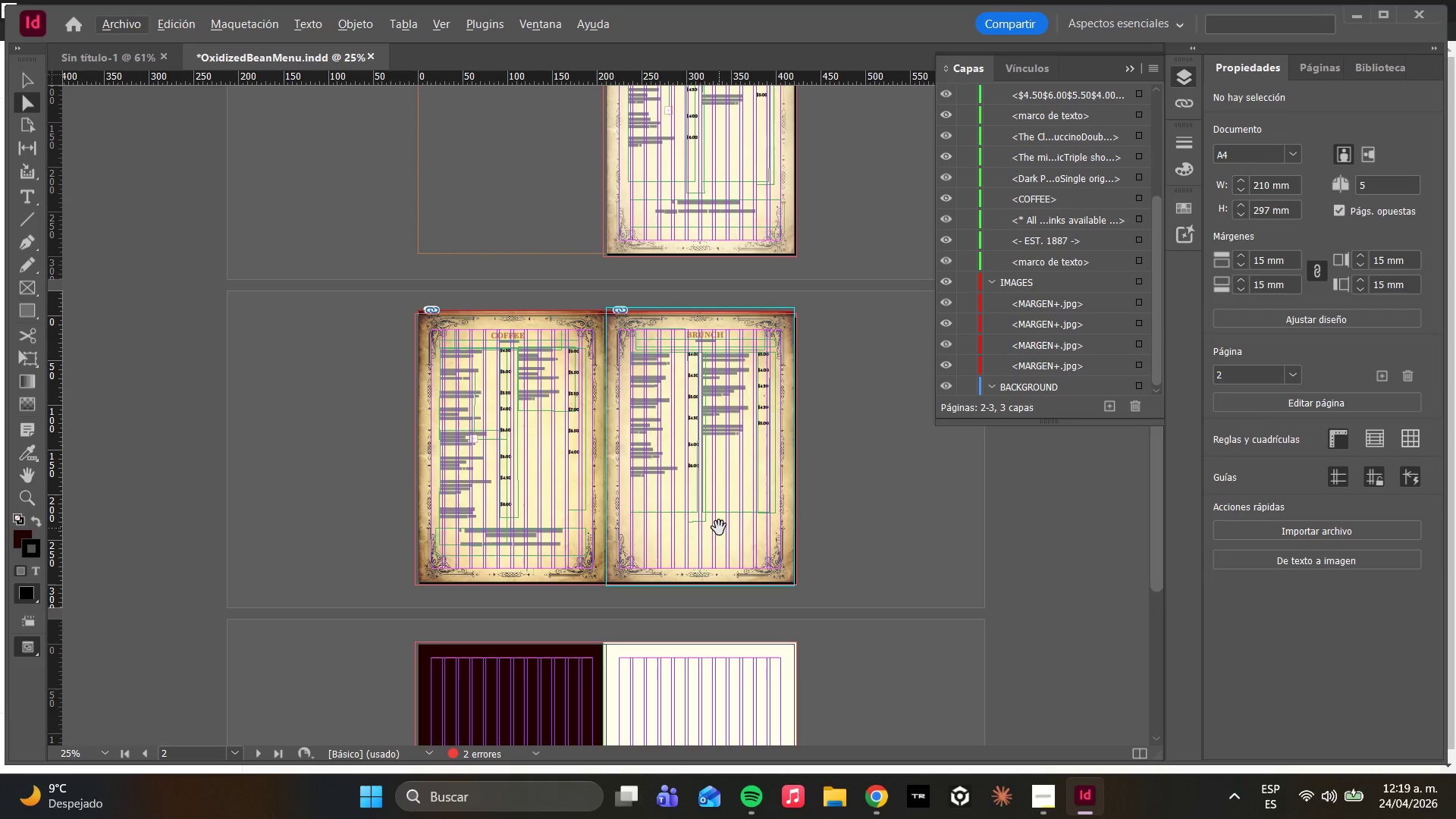 
hold_key(key=AltLeft, duration=0.41)
scroll: coordinate [598, 553], scroll_direction: up, amount: 3.0
 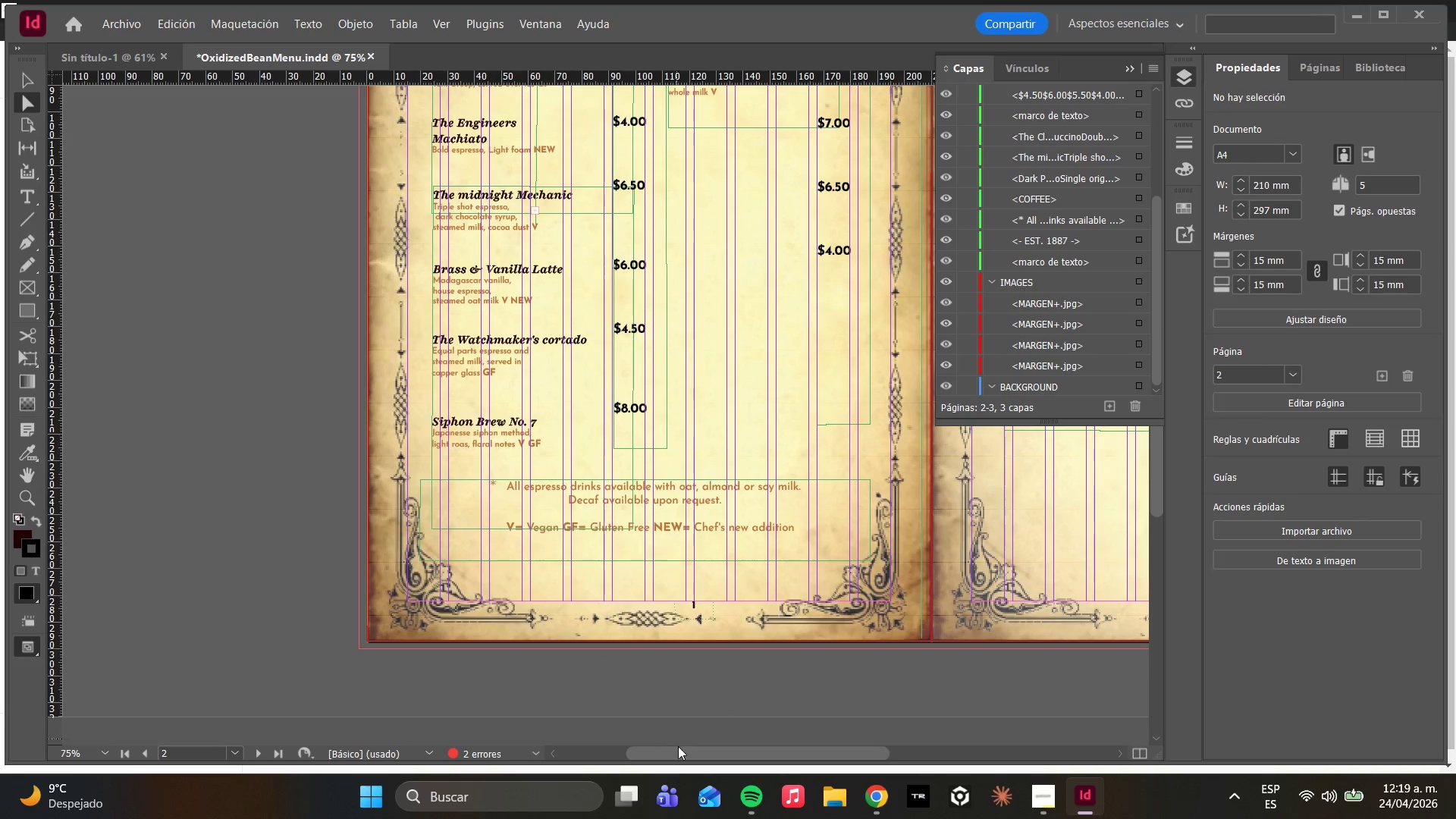 
left_click_drag(start_coordinate=[692, 751], to_coordinate=[802, 730])
 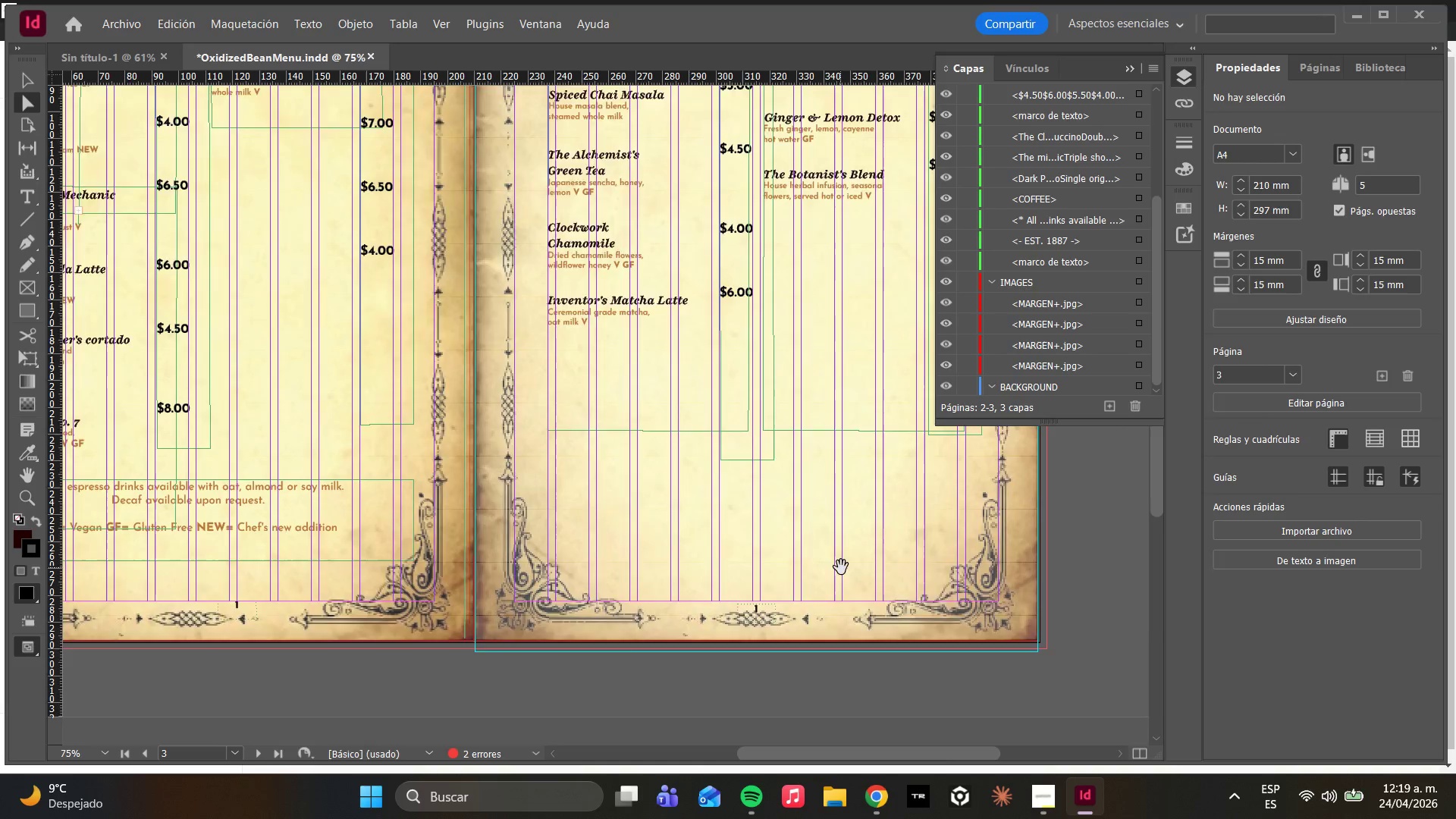 
scroll: coordinate [846, 558], scroll_direction: up, amount: 6.0
 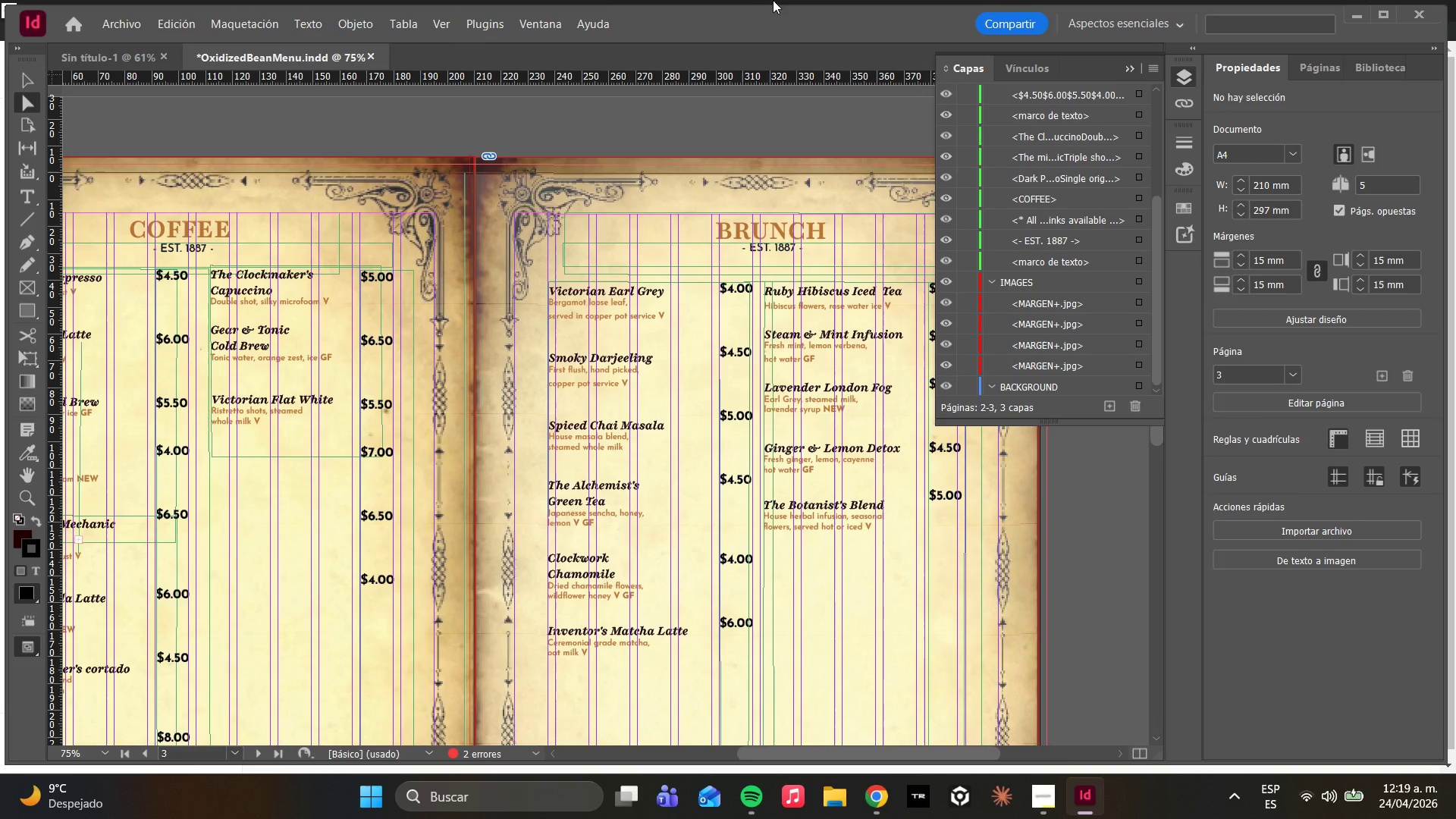 
wait(6.49)
 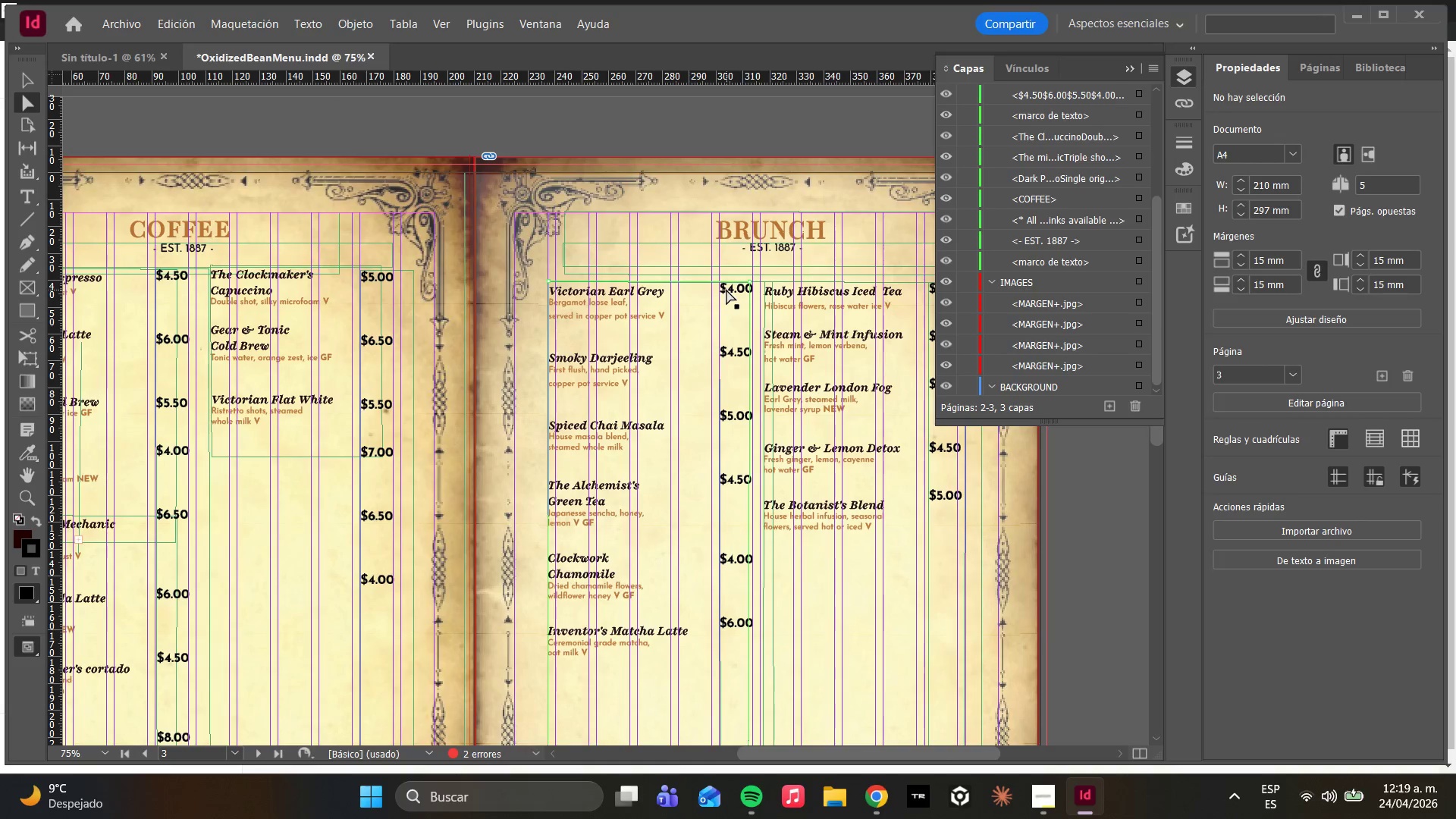 
scroll: coordinate [706, 372], scroll_direction: down, amount: 1.0
 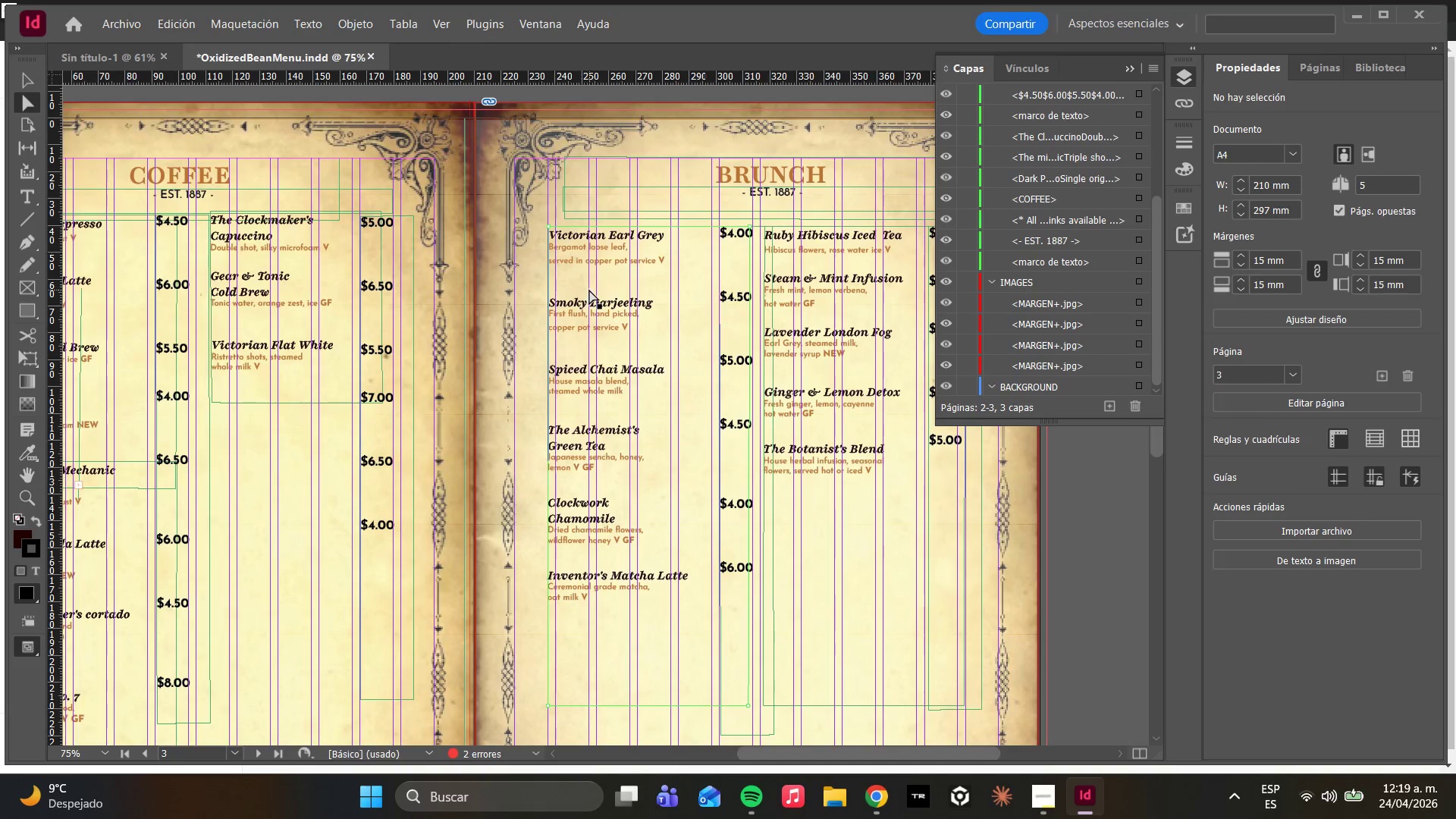 
left_click([589, 290])
 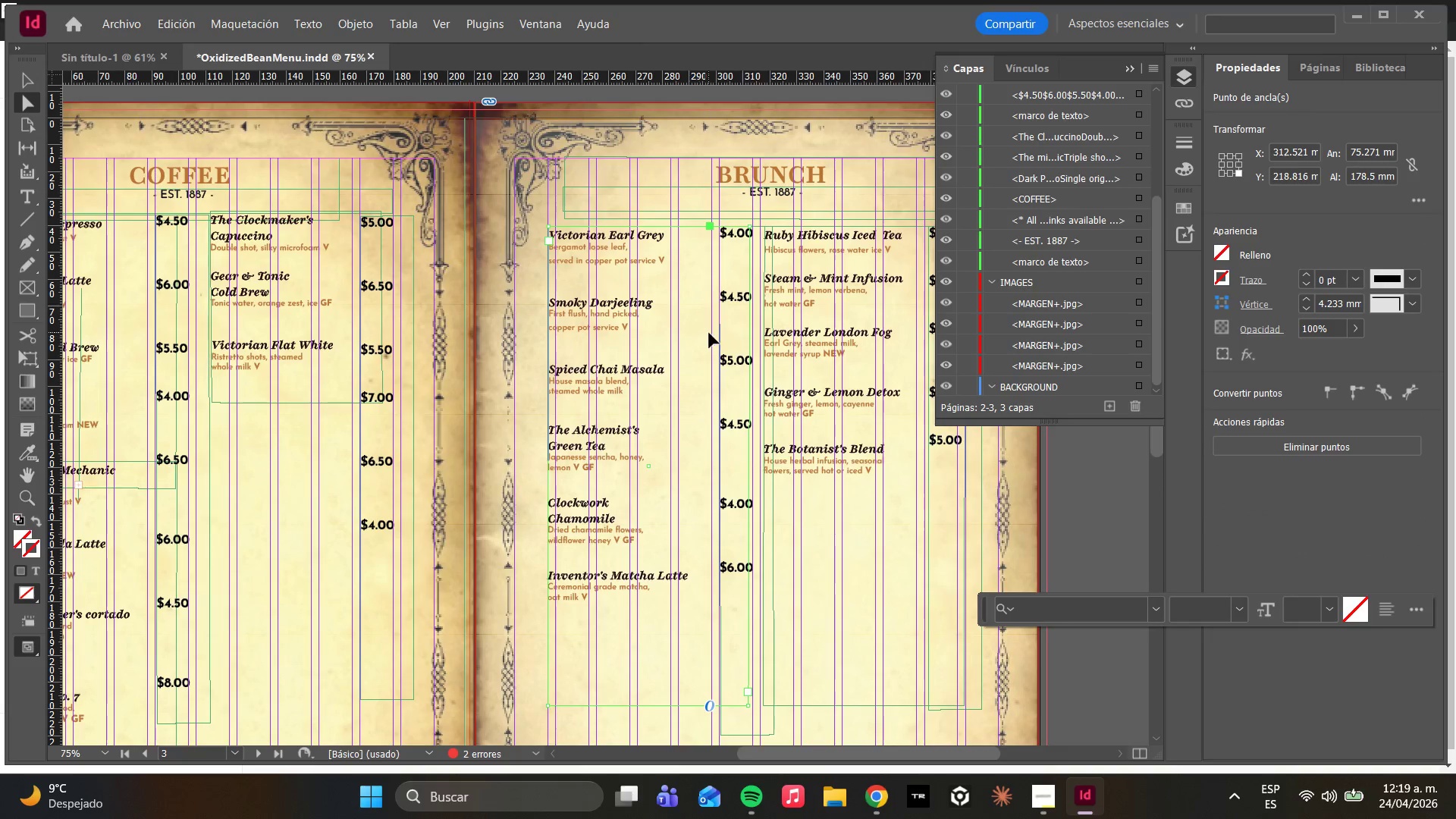 
hold_key(key=ShiftLeft, duration=3.31)
left_click([793, 319])
 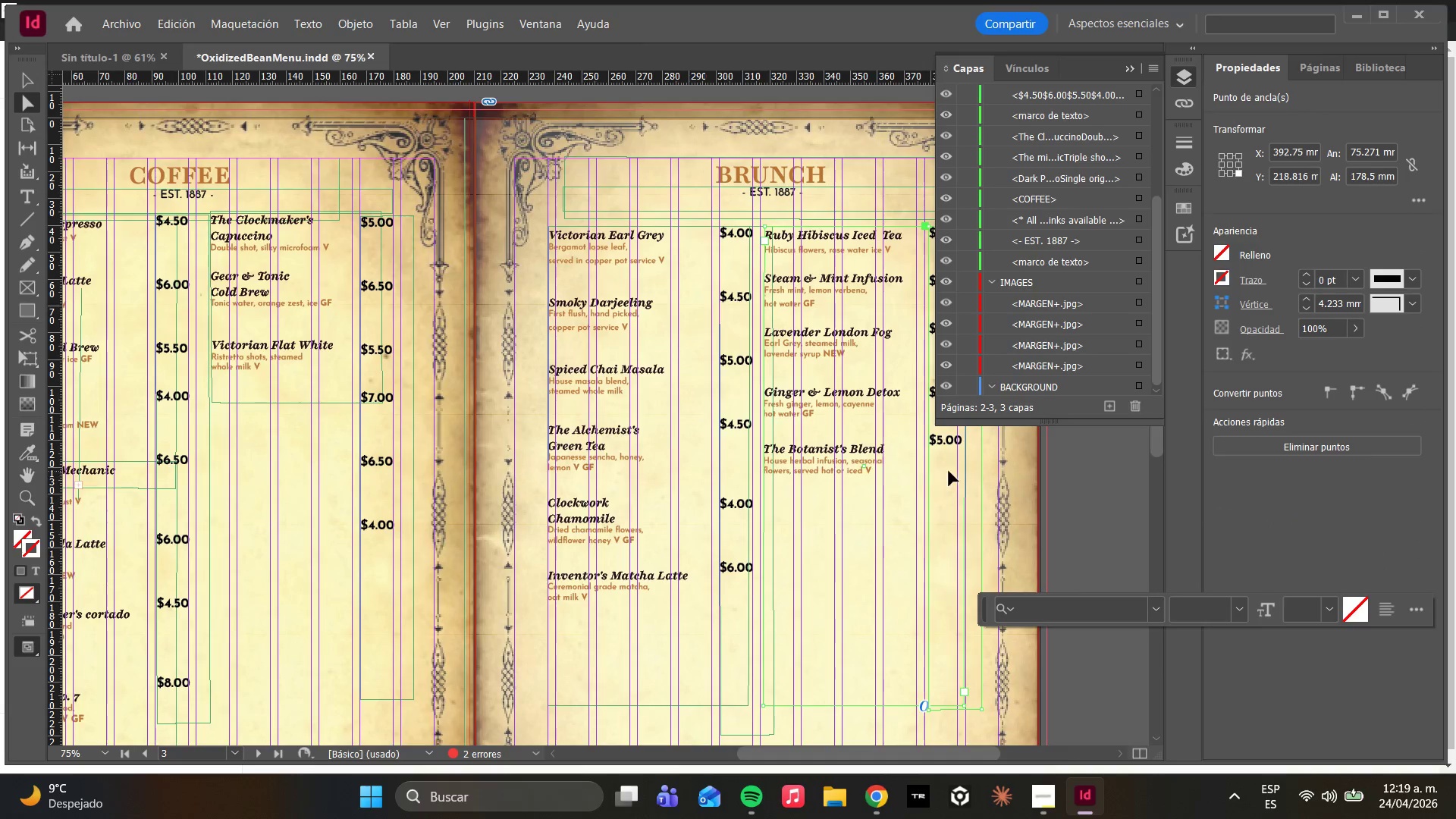 
left_click([952, 466])
 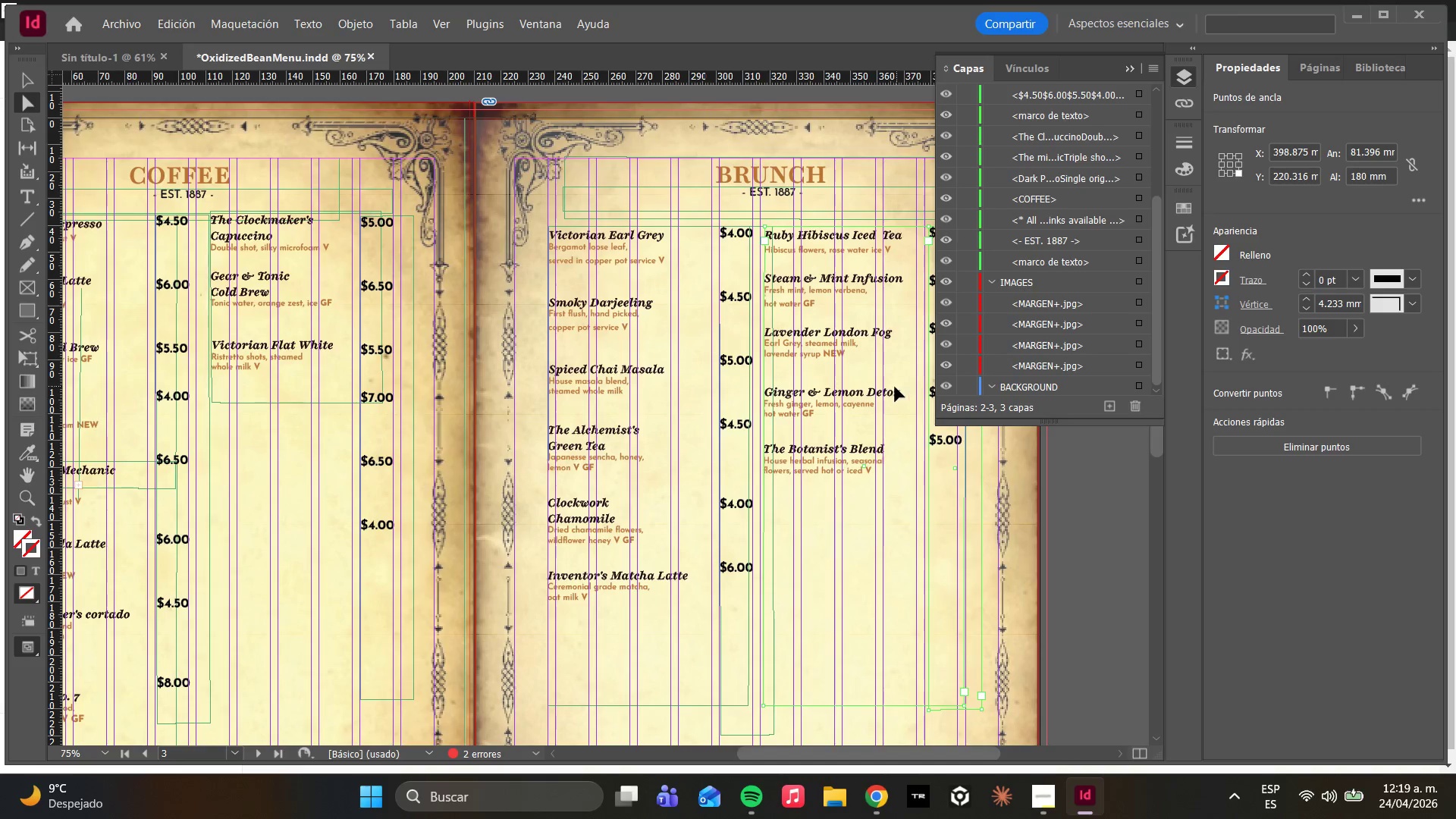 
left_click_drag(start_coordinate=[866, 366], to_coordinate=[861, 391])
 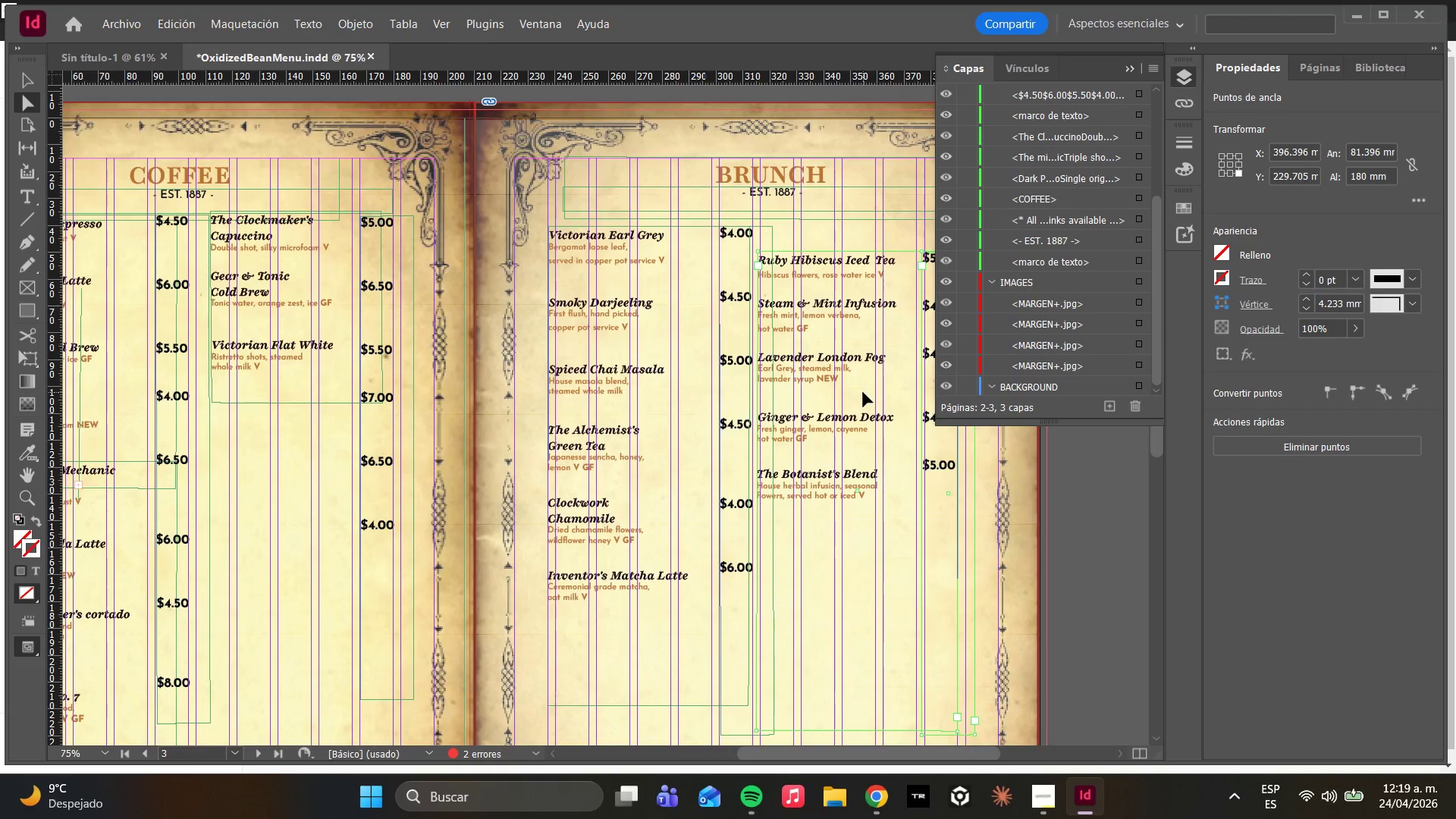 
key(Control+Z)
 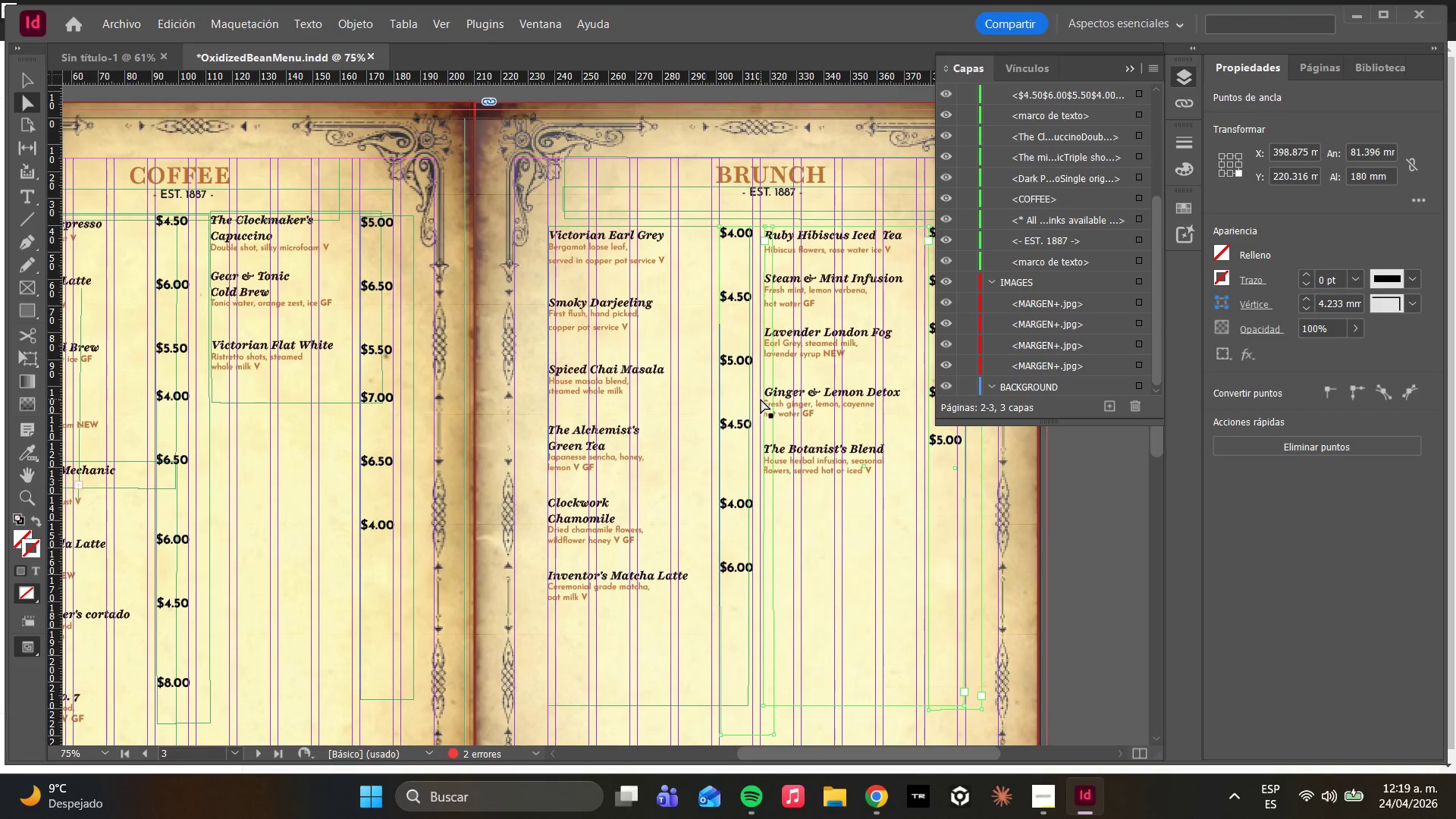 
key(W)
 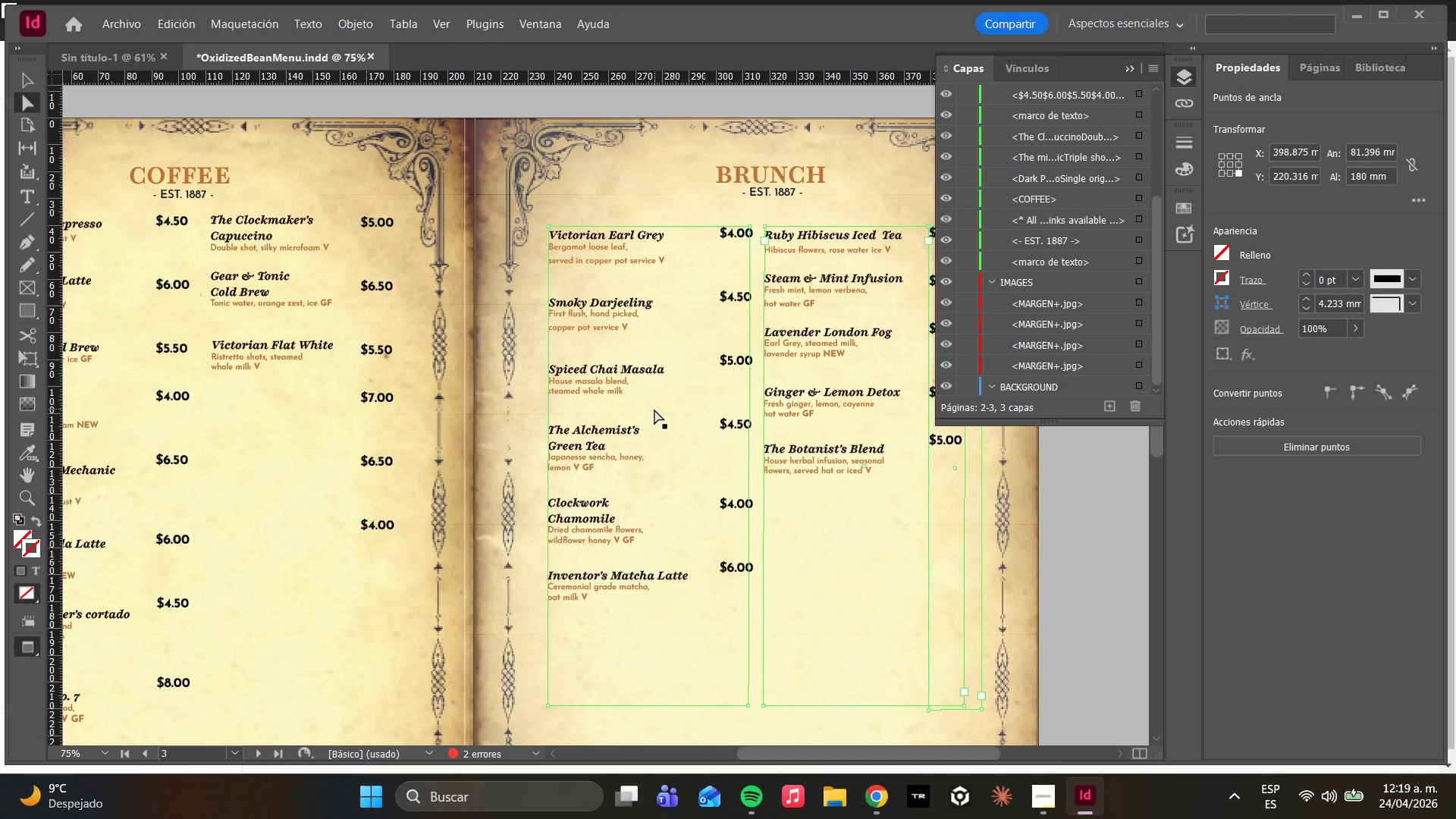 
left_click([644, 409])
 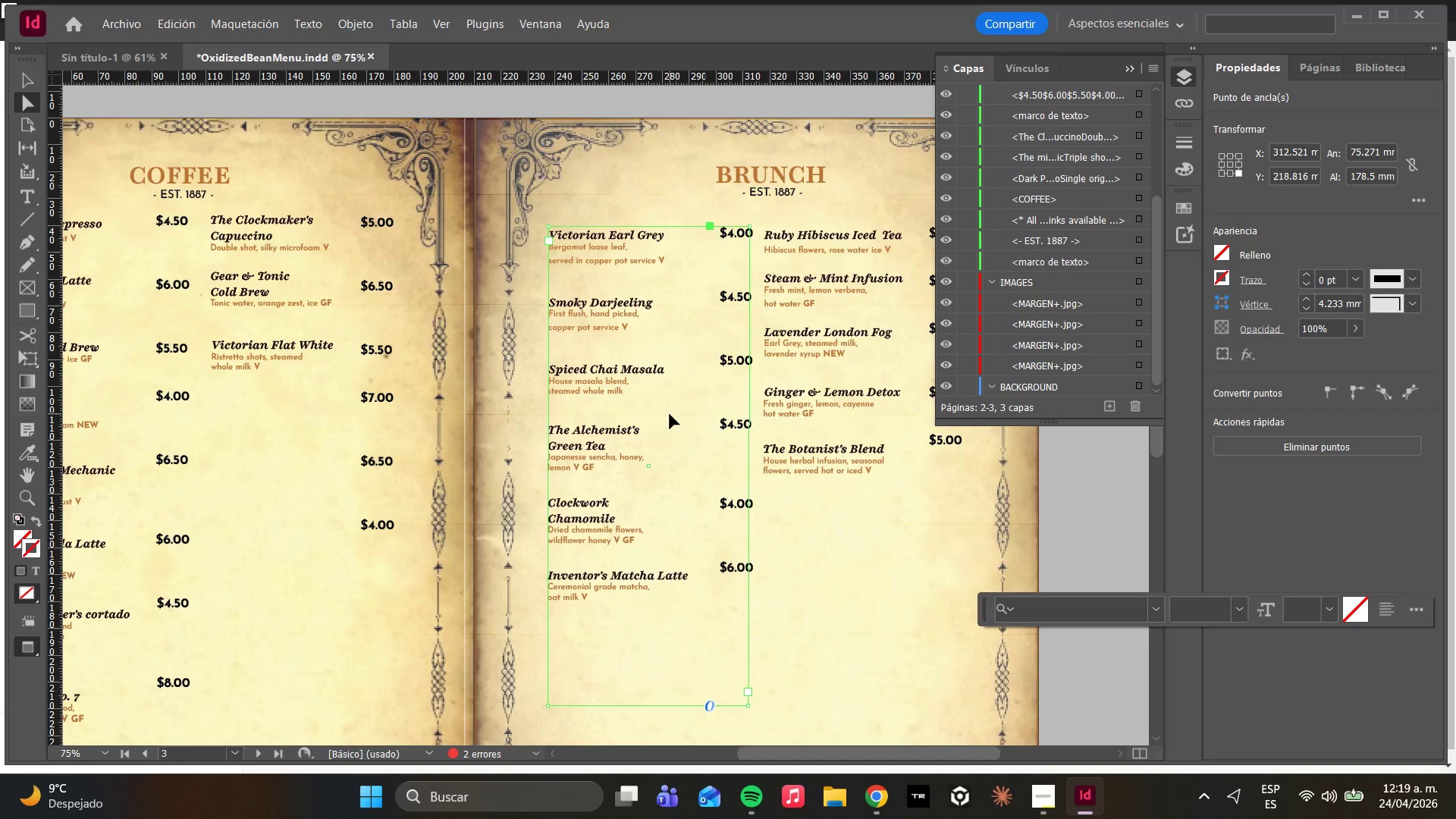 
hold_key(key=ShiftLeft, duration=3.58)
left_click([758, 405])
 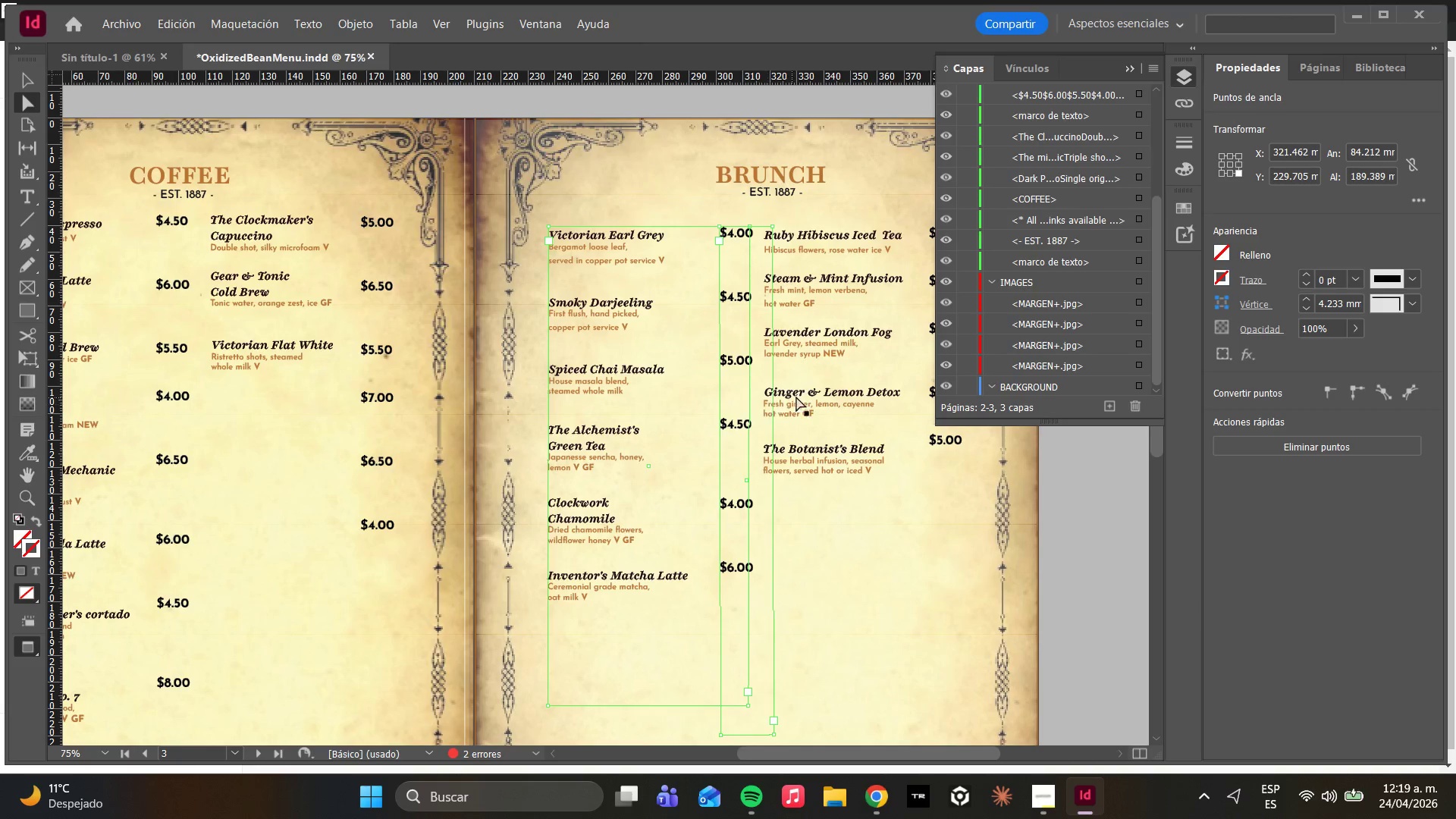 
left_click([807, 395])
 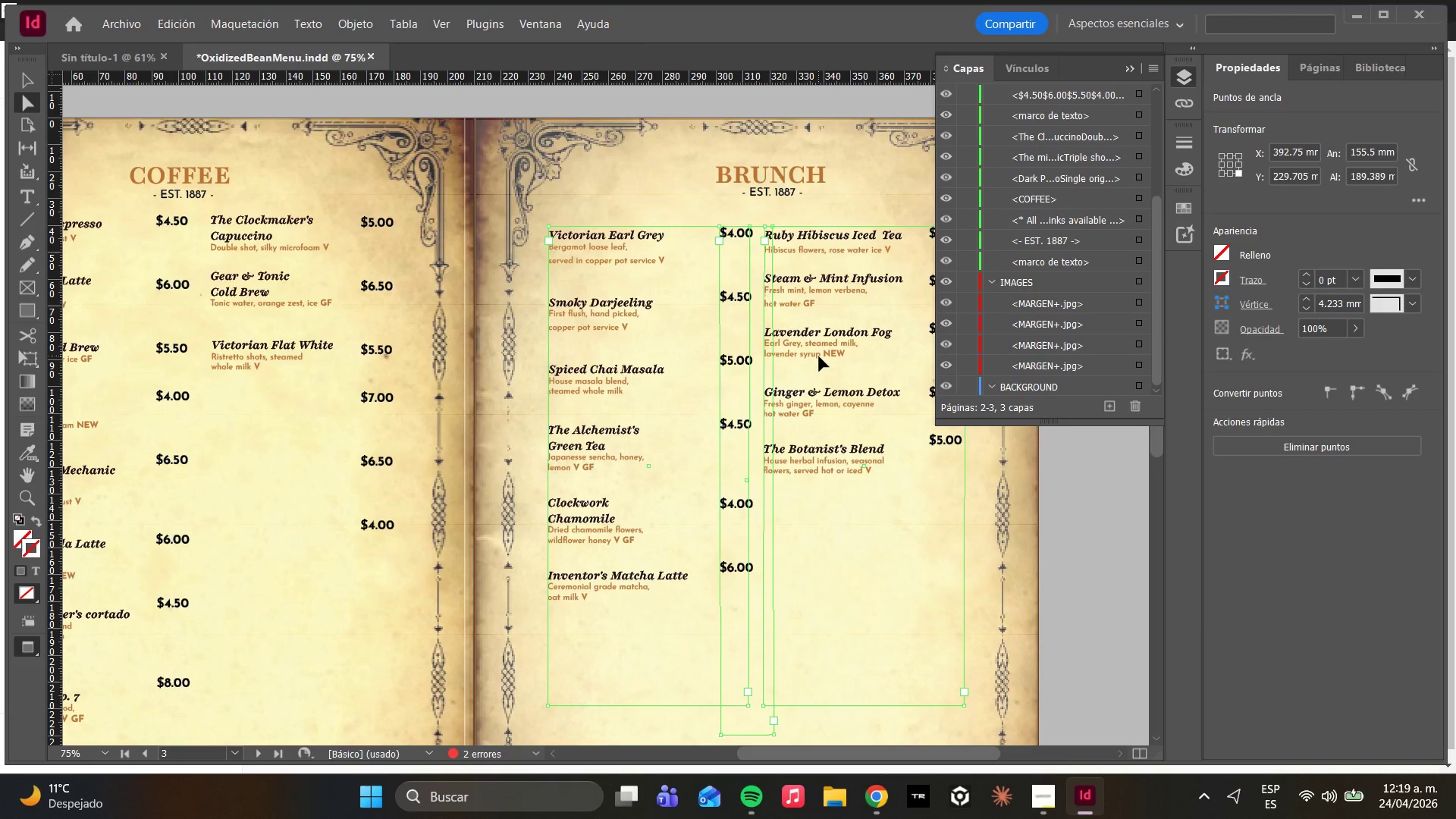 
left_click_drag(start_coordinate=[824, 353], to_coordinate=[826, 393])
 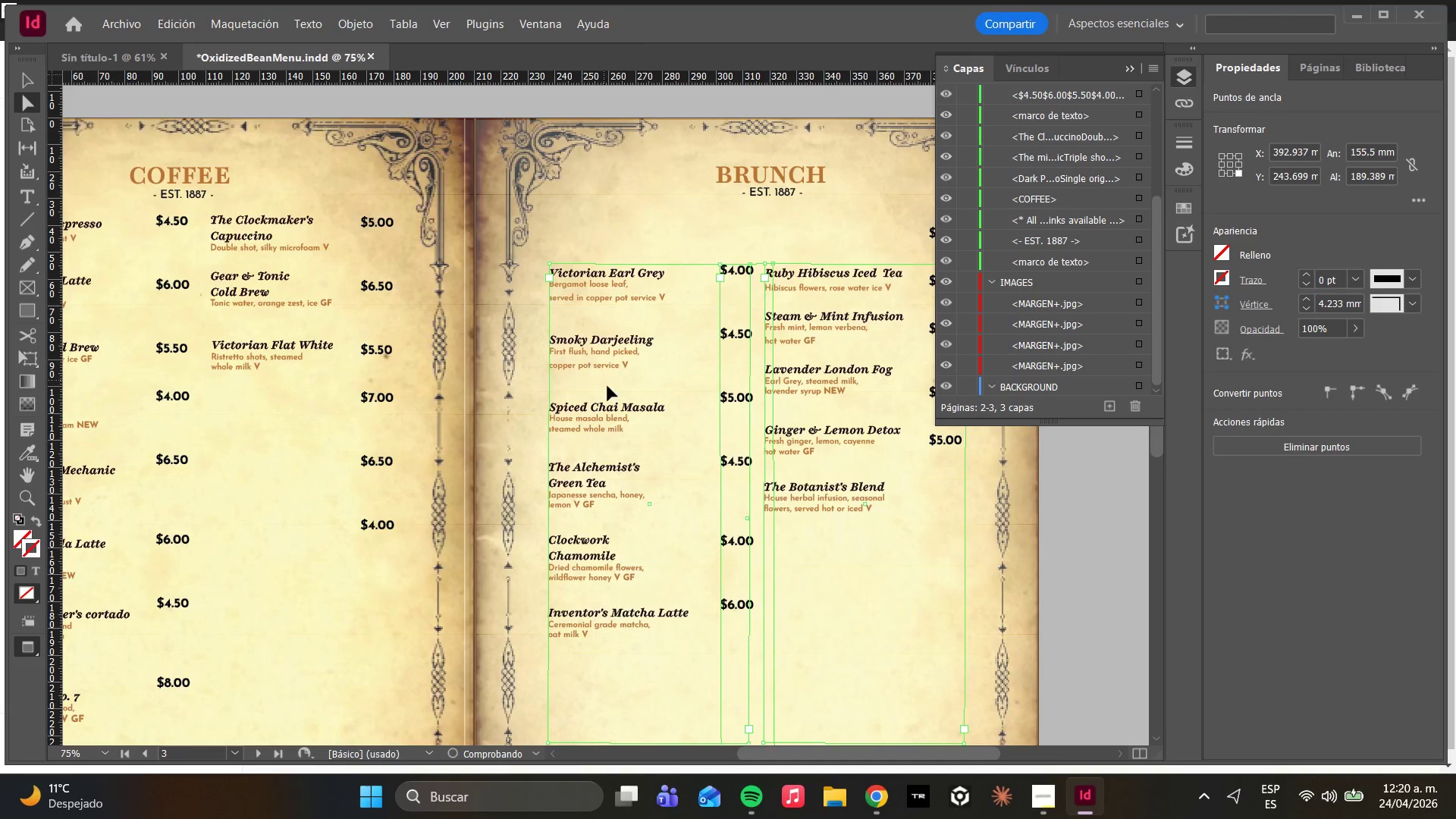 
scroll: coordinate [628, 402], scroll_direction: down, amount: 3.0
 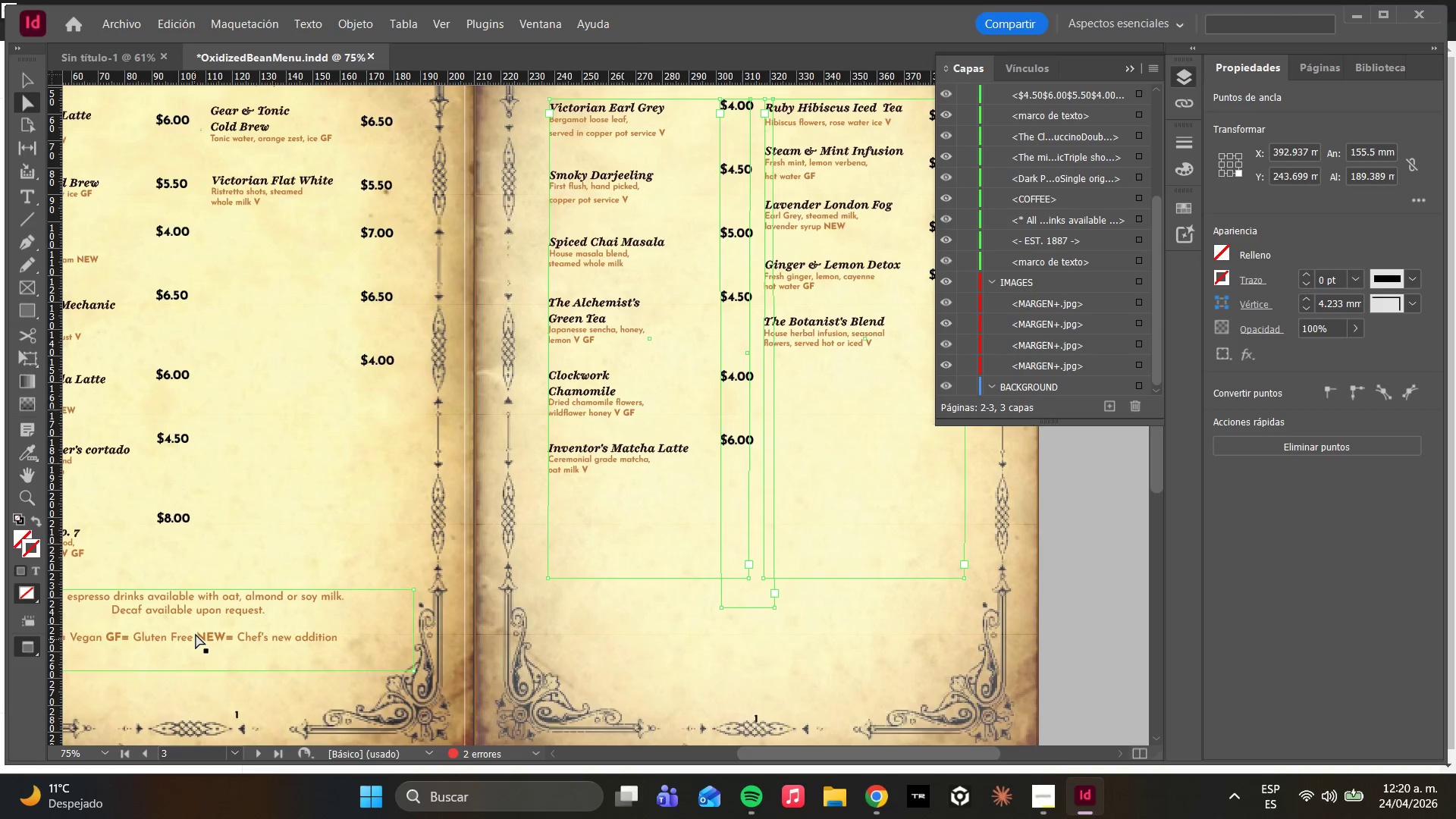 
left_click([195, 629])
 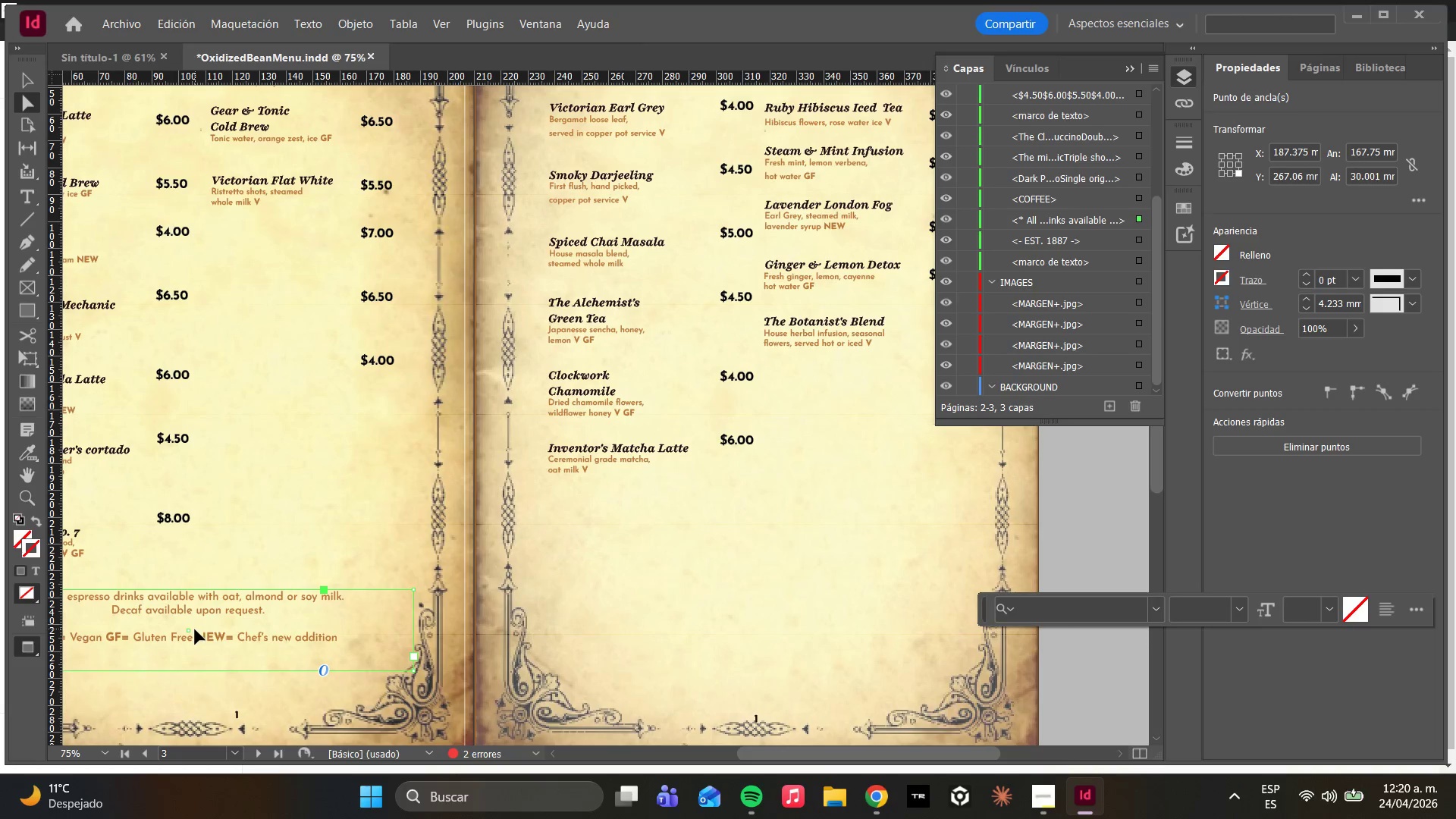 
key(Control+C)
 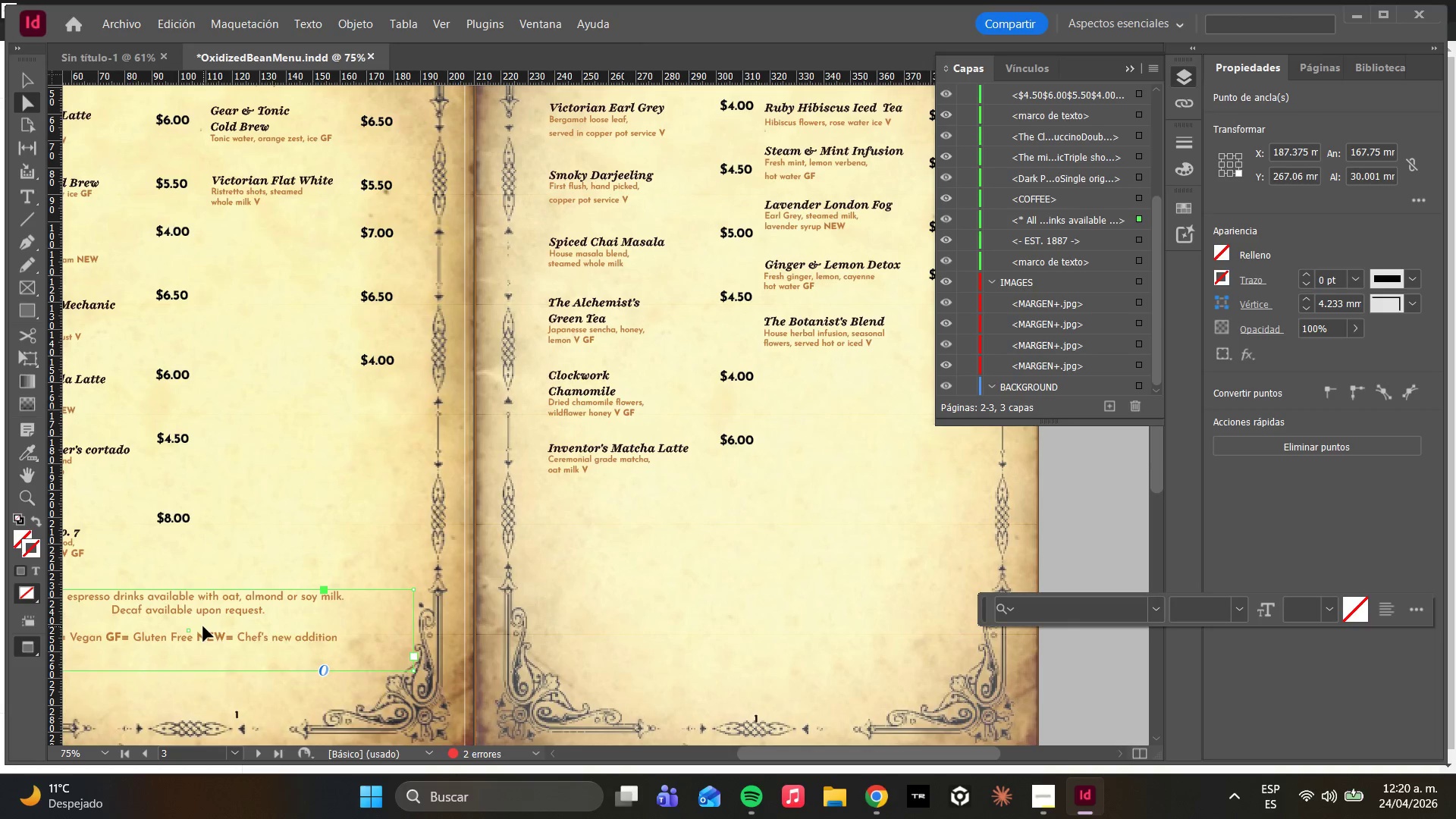 
key(Control+V)
 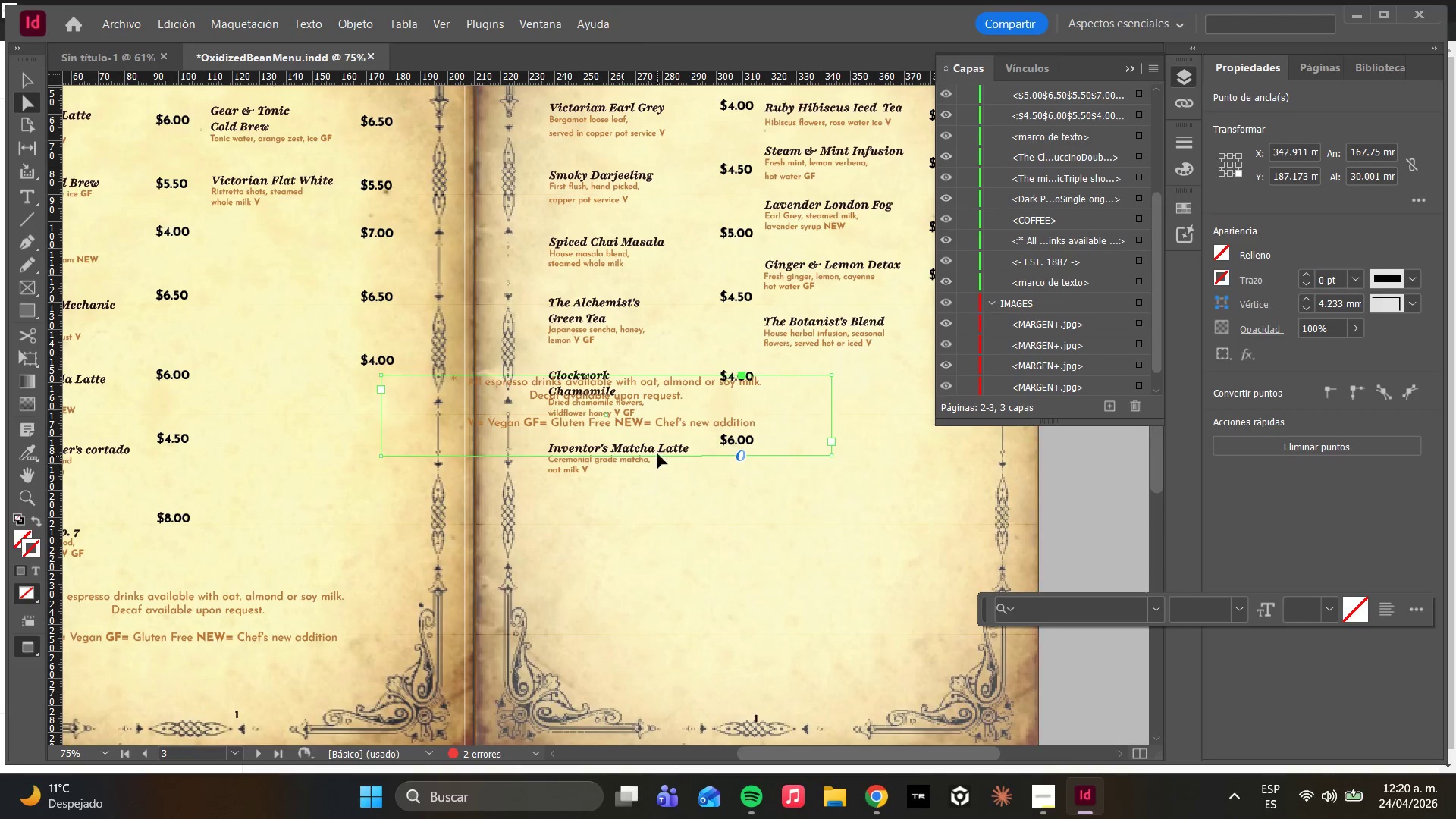 
left_click_drag(start_coordinate=[645, 422], to_coordinate=[837, 99])
 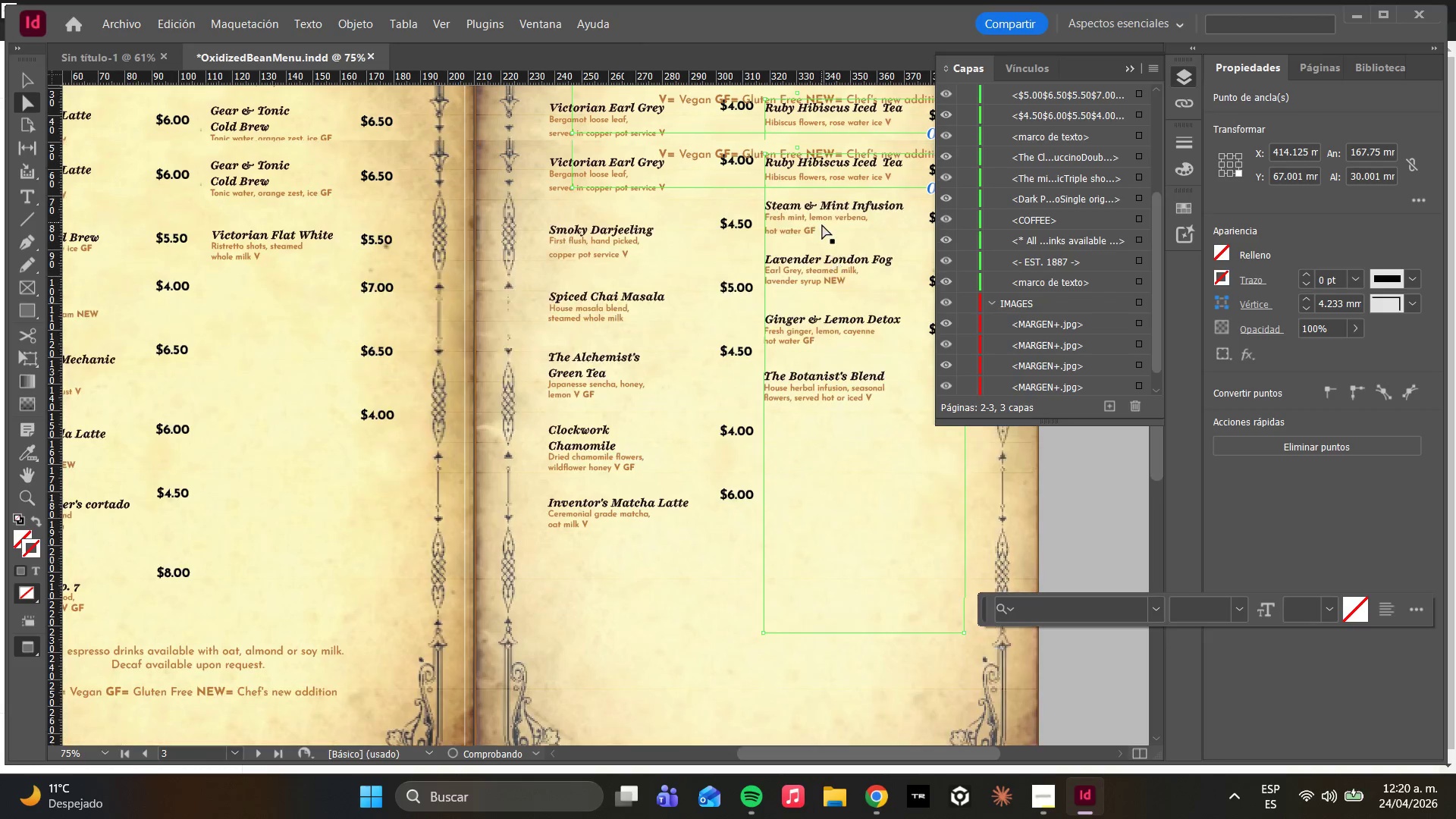 
scroll: coordinate [822, 224], scroll_direction: up, amount: 5.0
 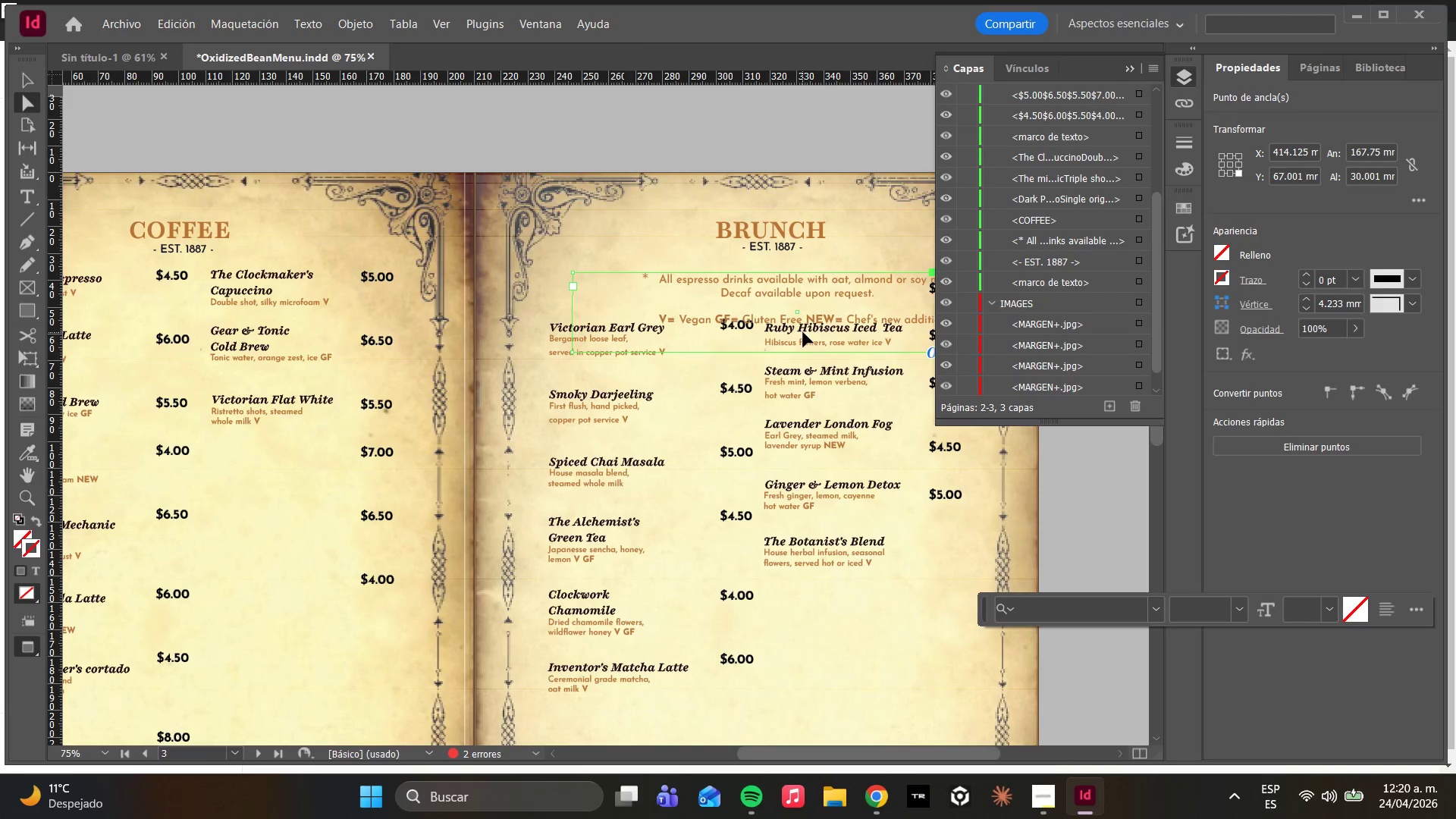 
key(W)
 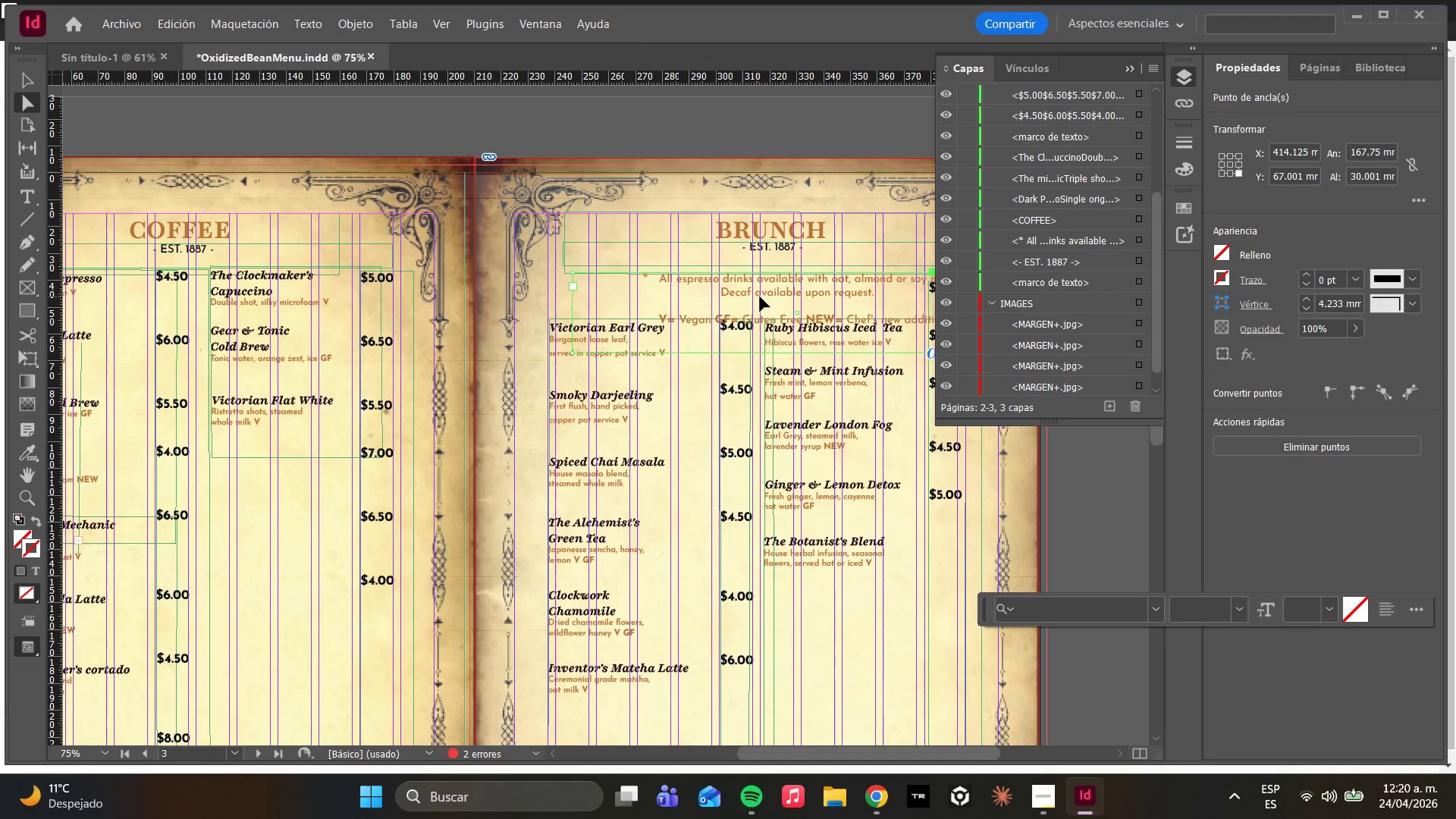 
left_click_drag(start_coordinate=[781, 293], to_coordinate=[766, 287])
 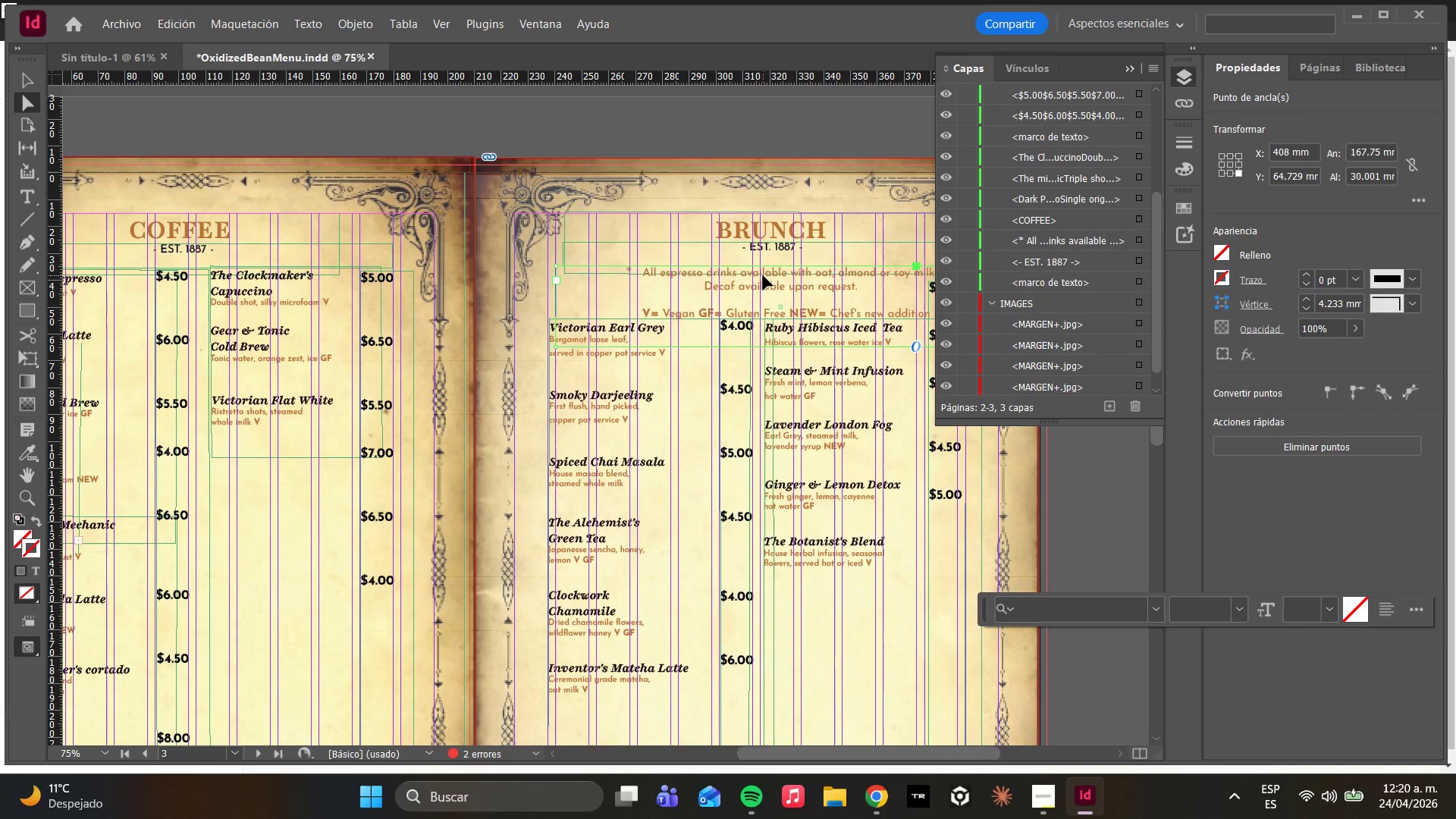 
left_click_drag(start_coordinate=[770, 286], to_coordinate=[767, 273])
 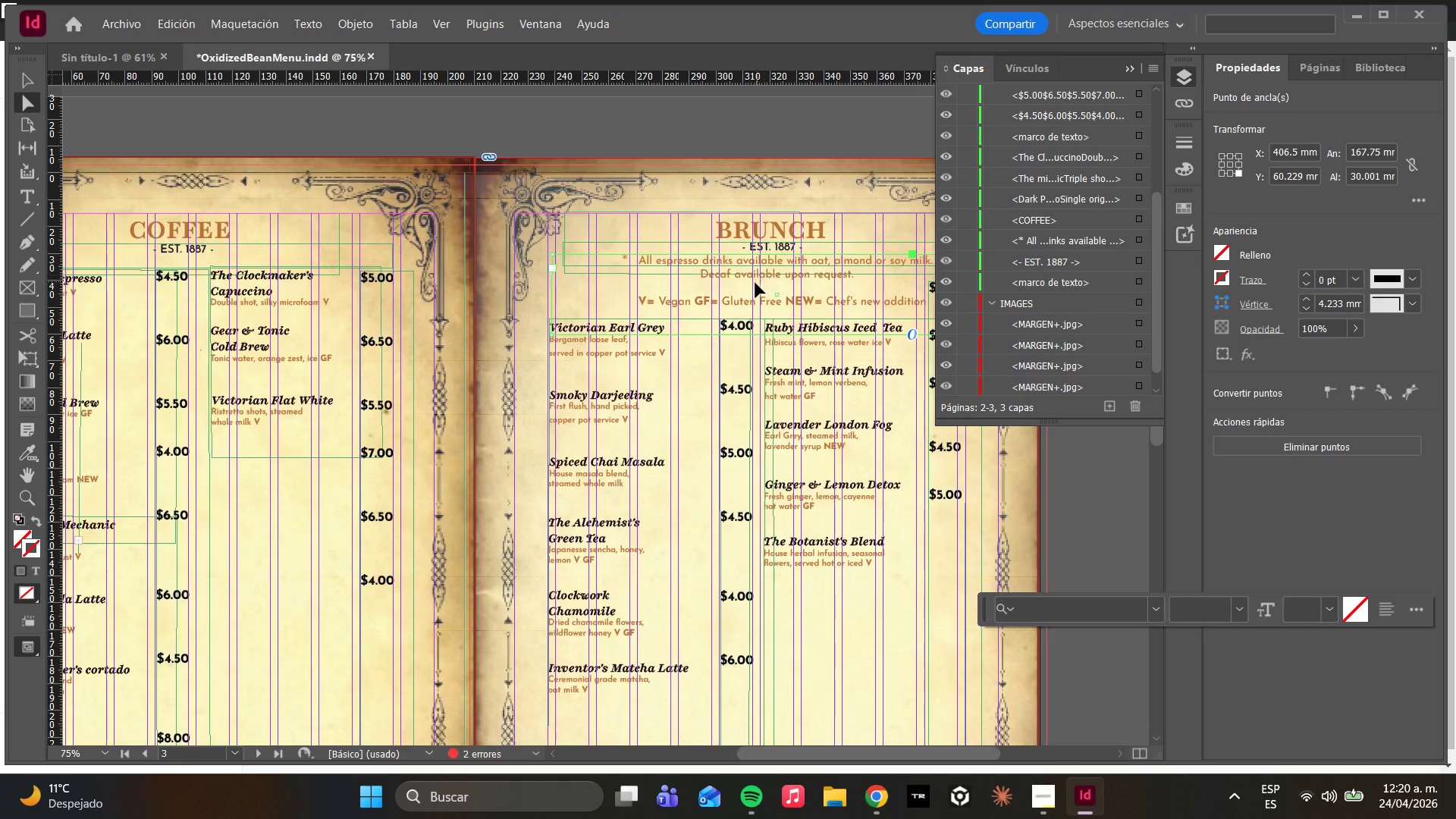 
double_click([749, 287])
 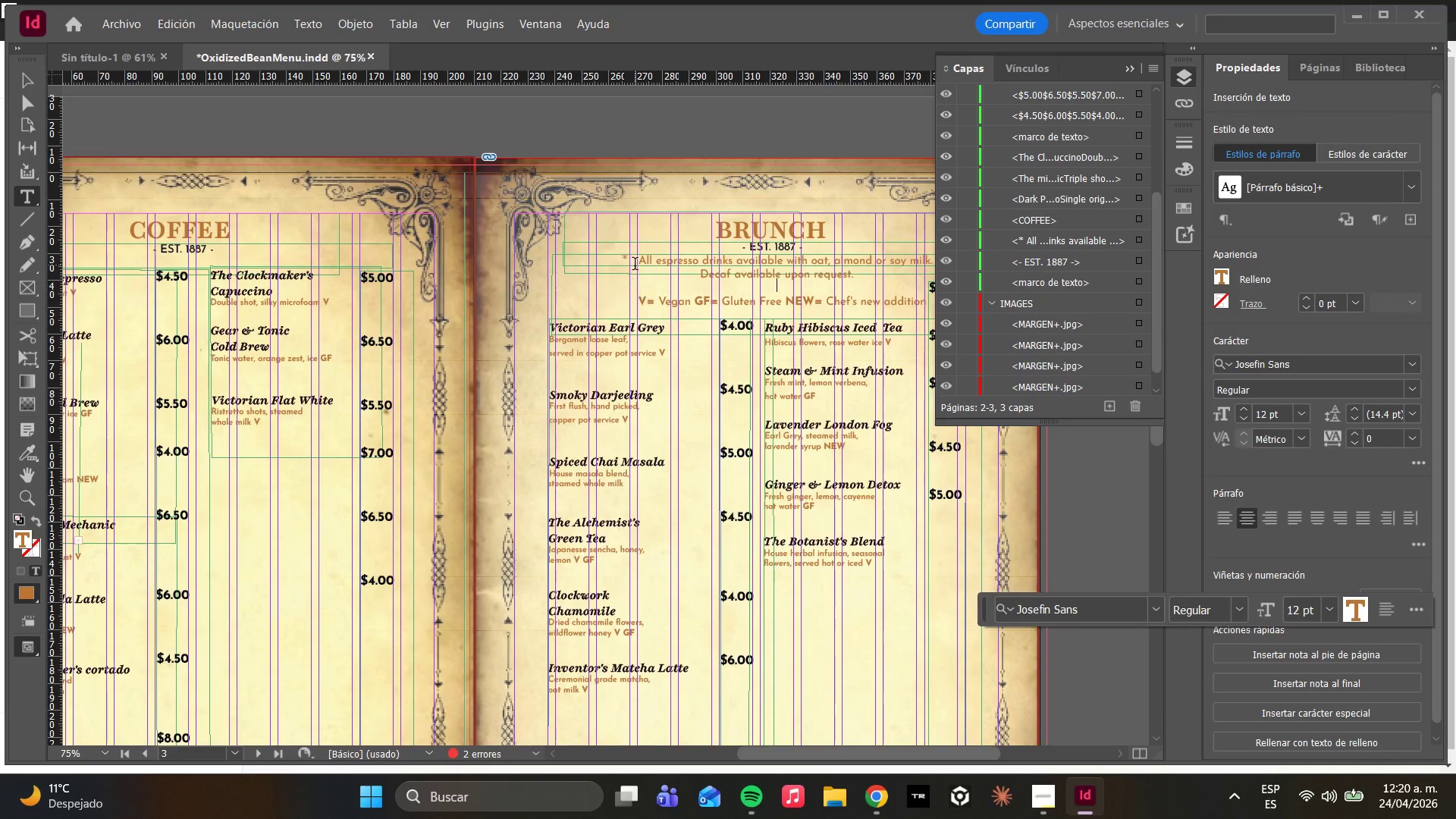 
left_click_drag(start_coordinate=[635, 261], to_coordinate=[620, 261])
 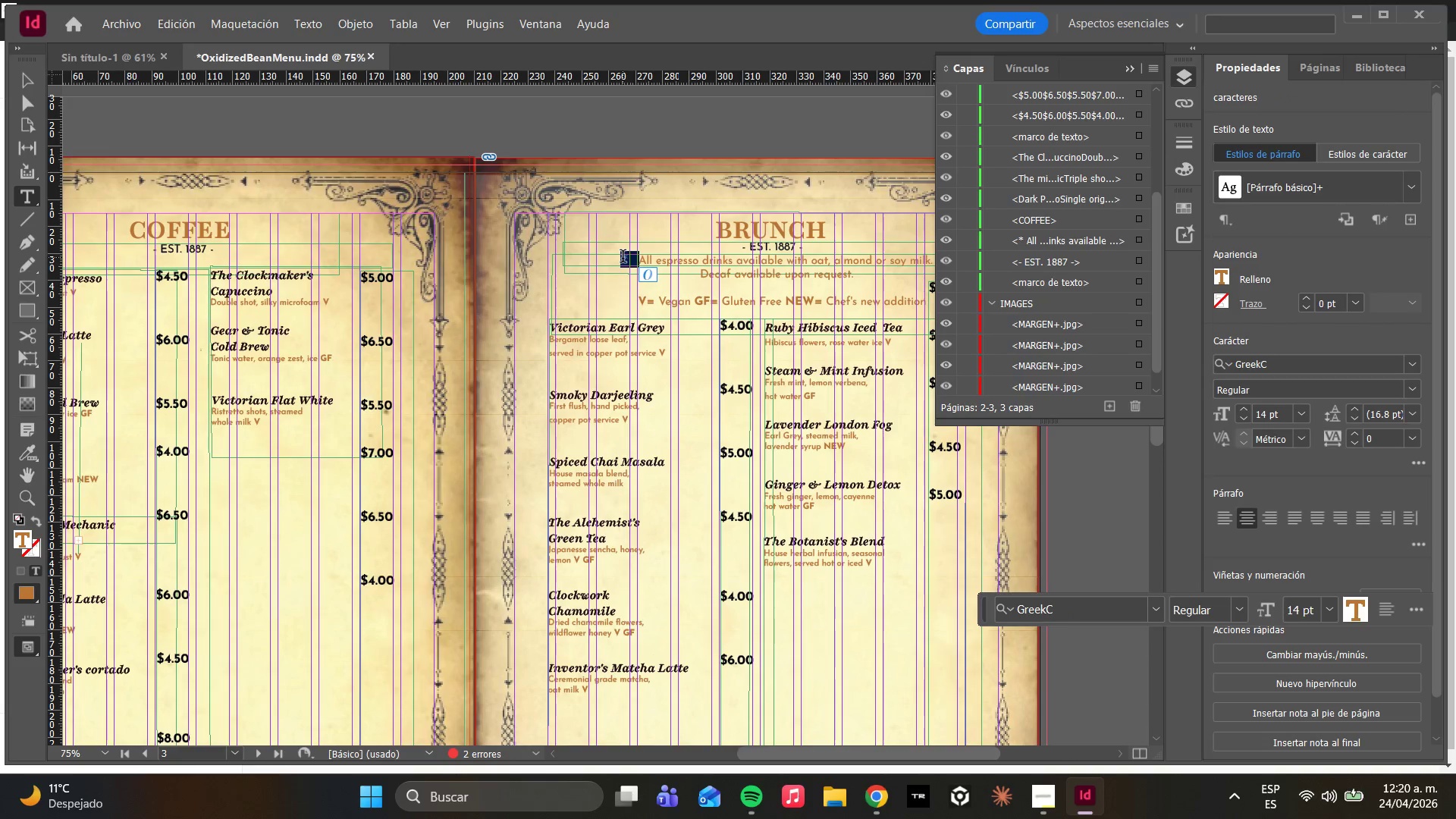 
key(Backspace)
 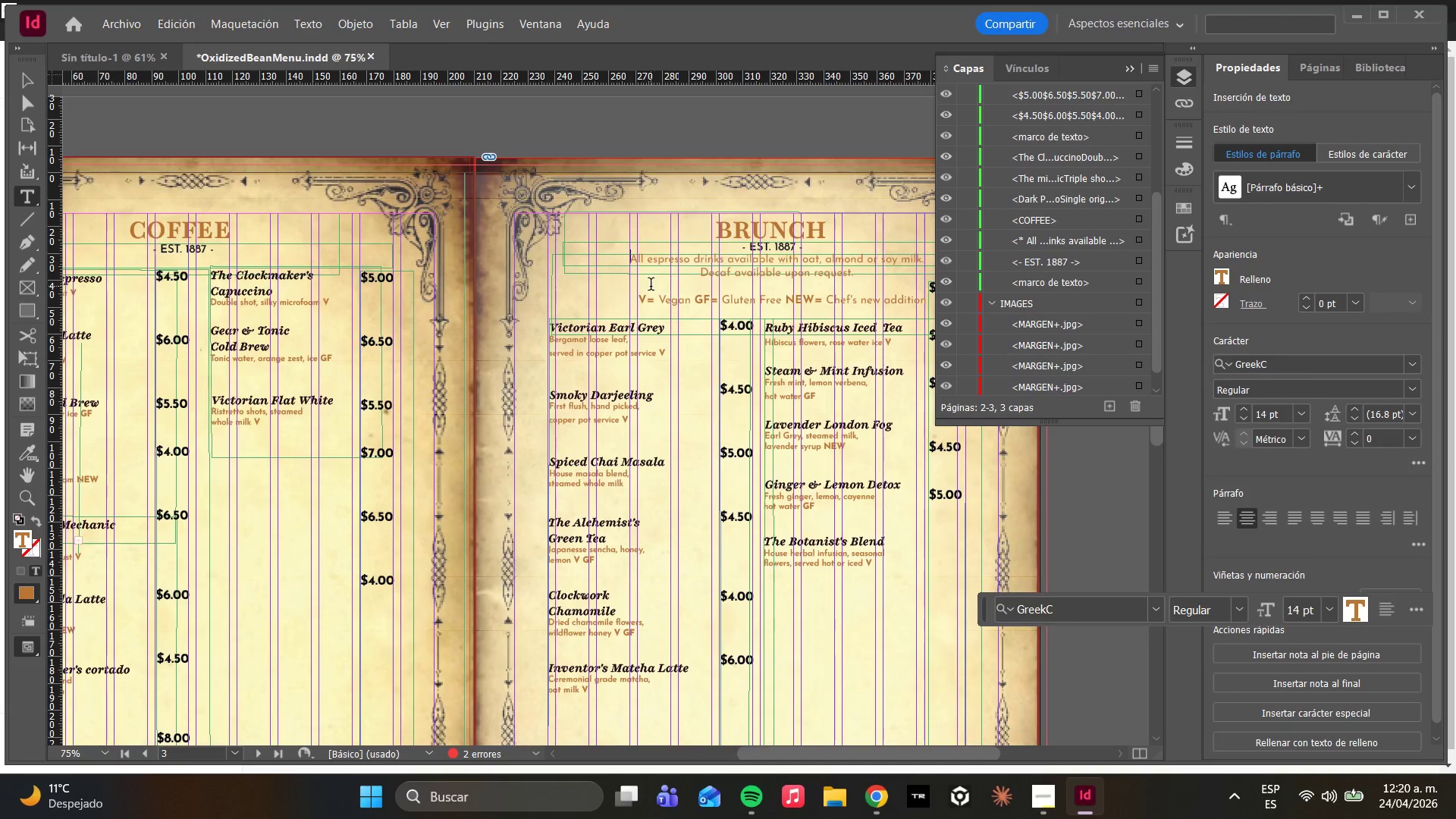 
left_click_drag(start_coordinate=[638, 301], to_coordinate=[905, 318])
 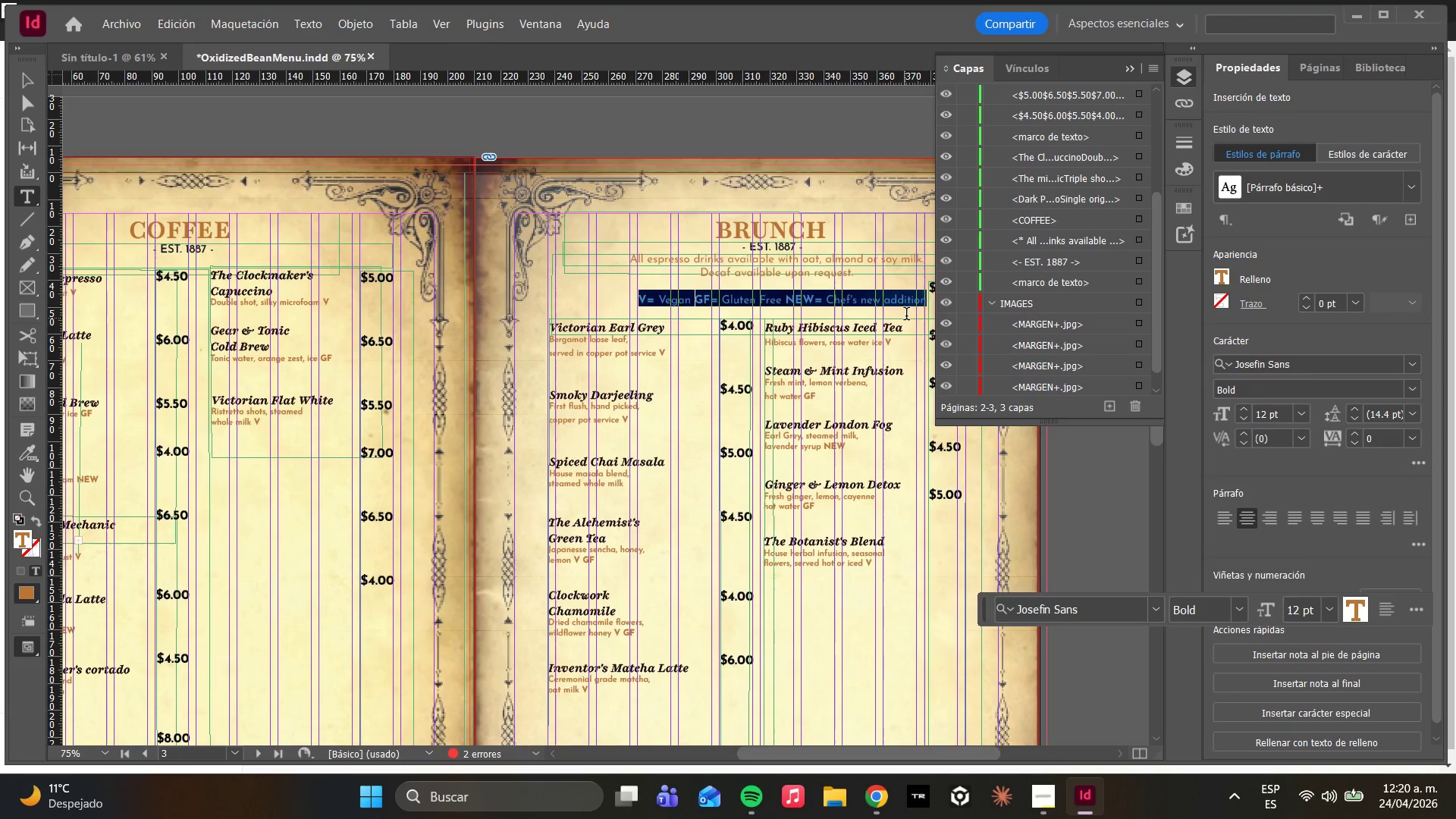 
key(Backspace)
 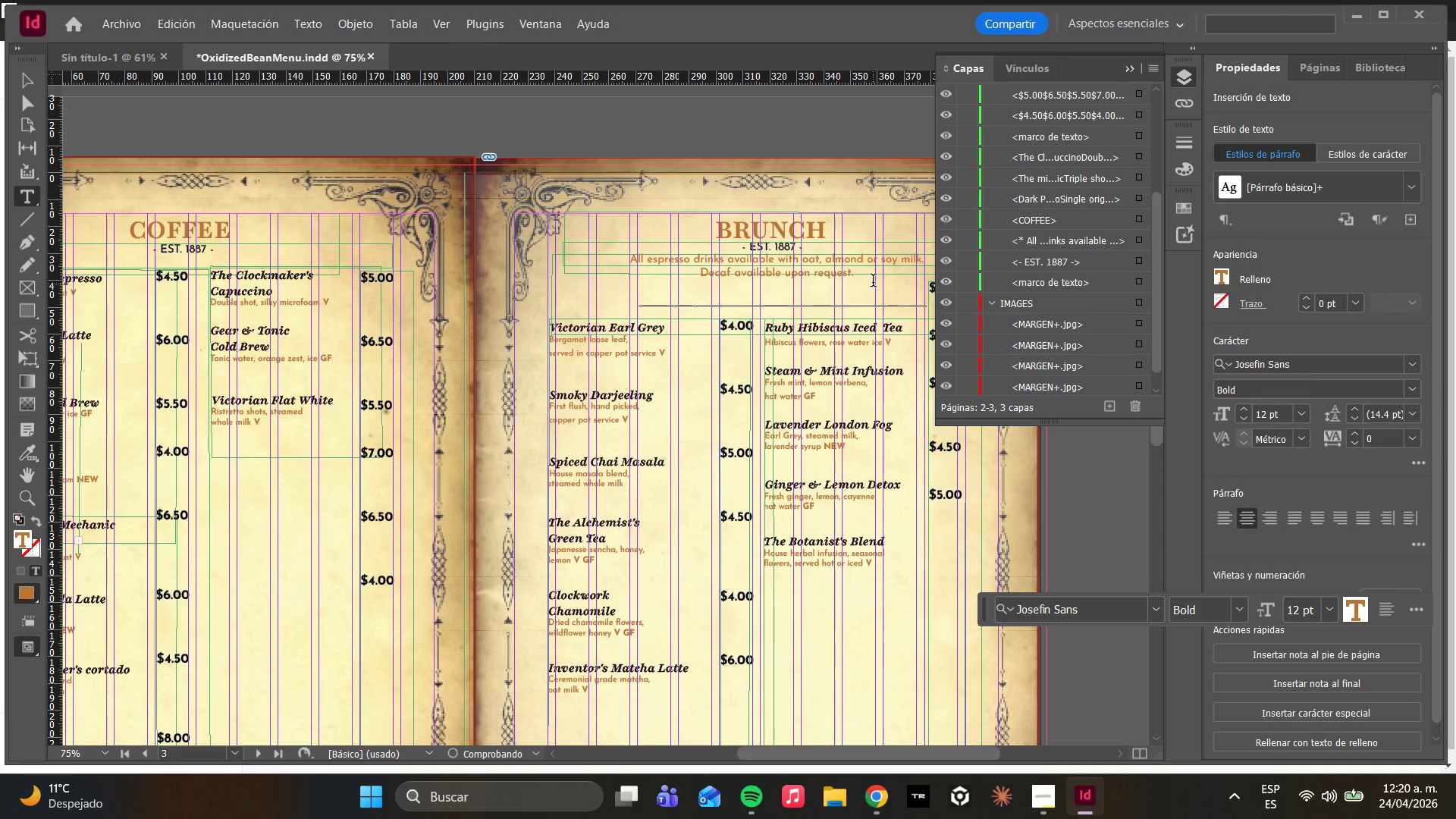 
left_click_drag(start_coordinate=[873, 274], to_coordinate=[628, 261])
 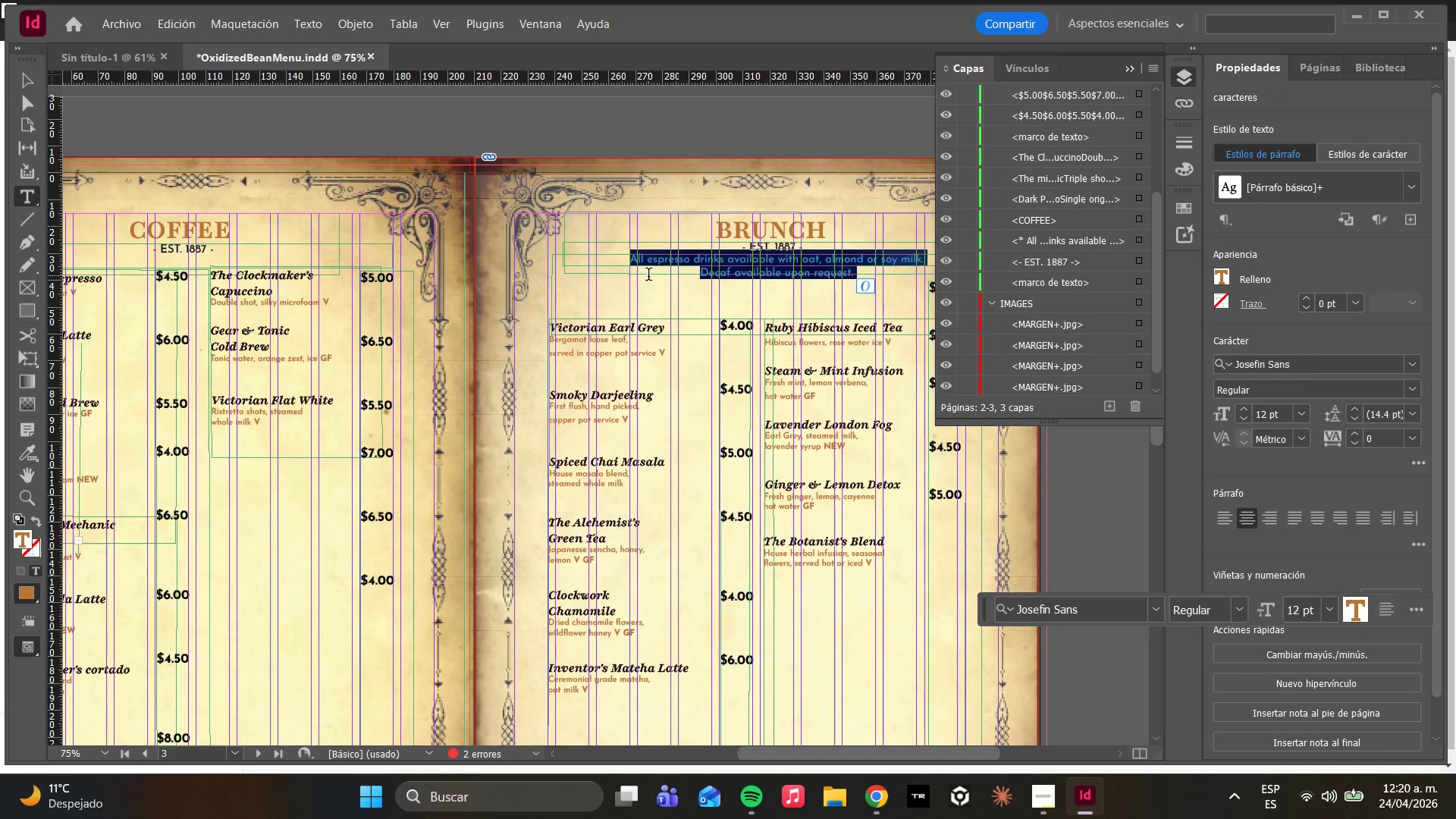 
left_click([629, 262])
 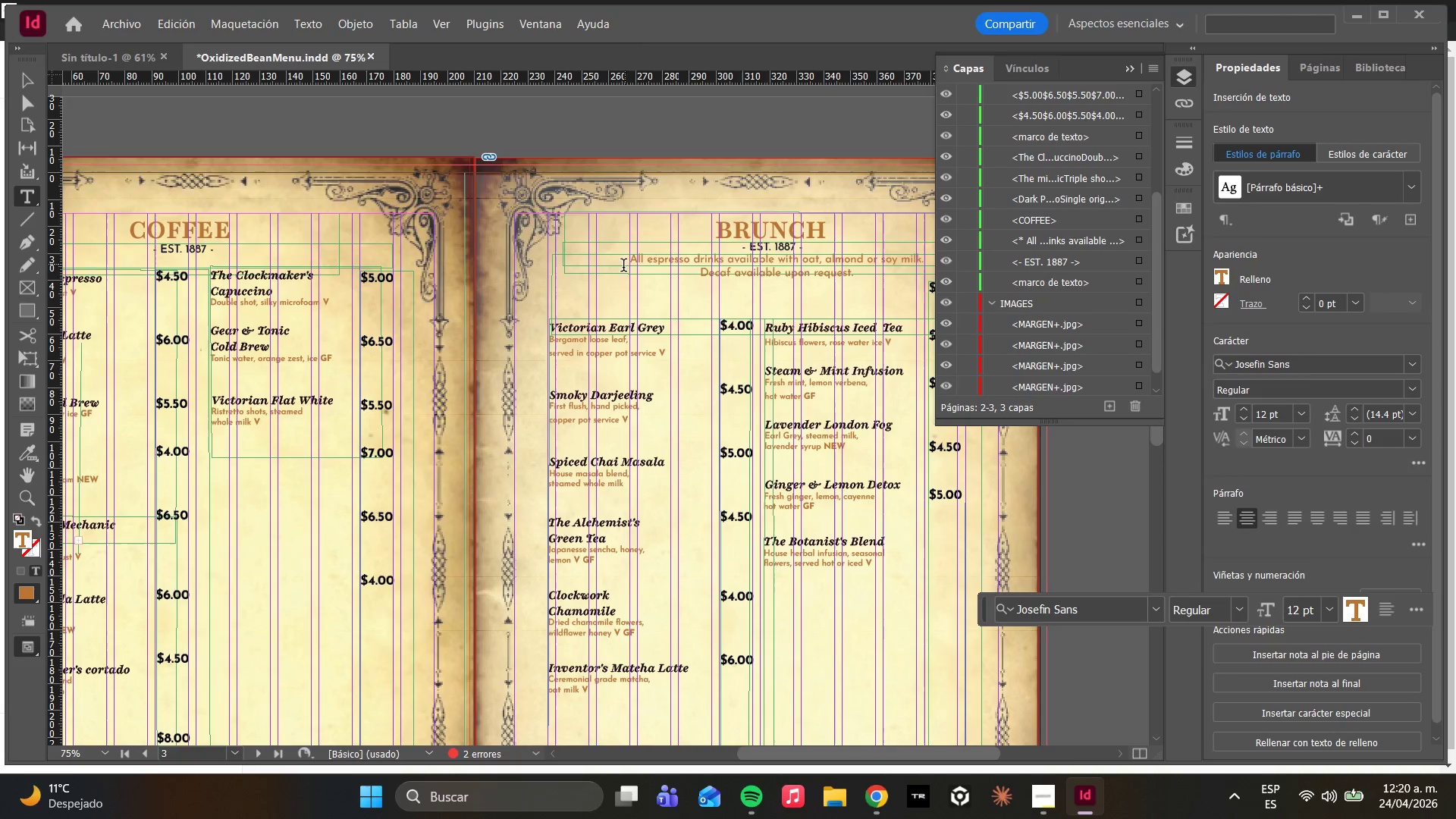 
key(Enter)
 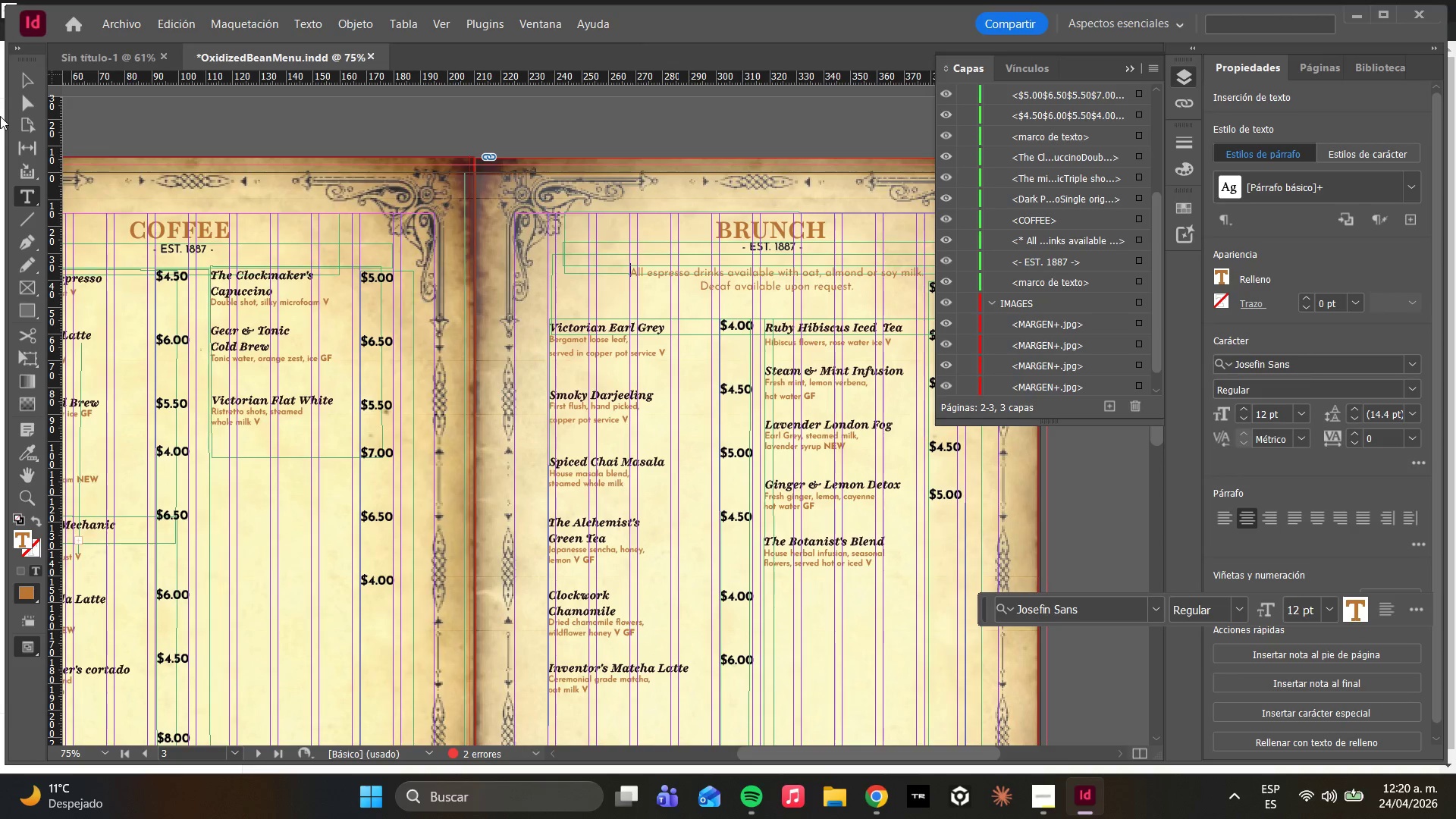 
left_click([29, 109])
 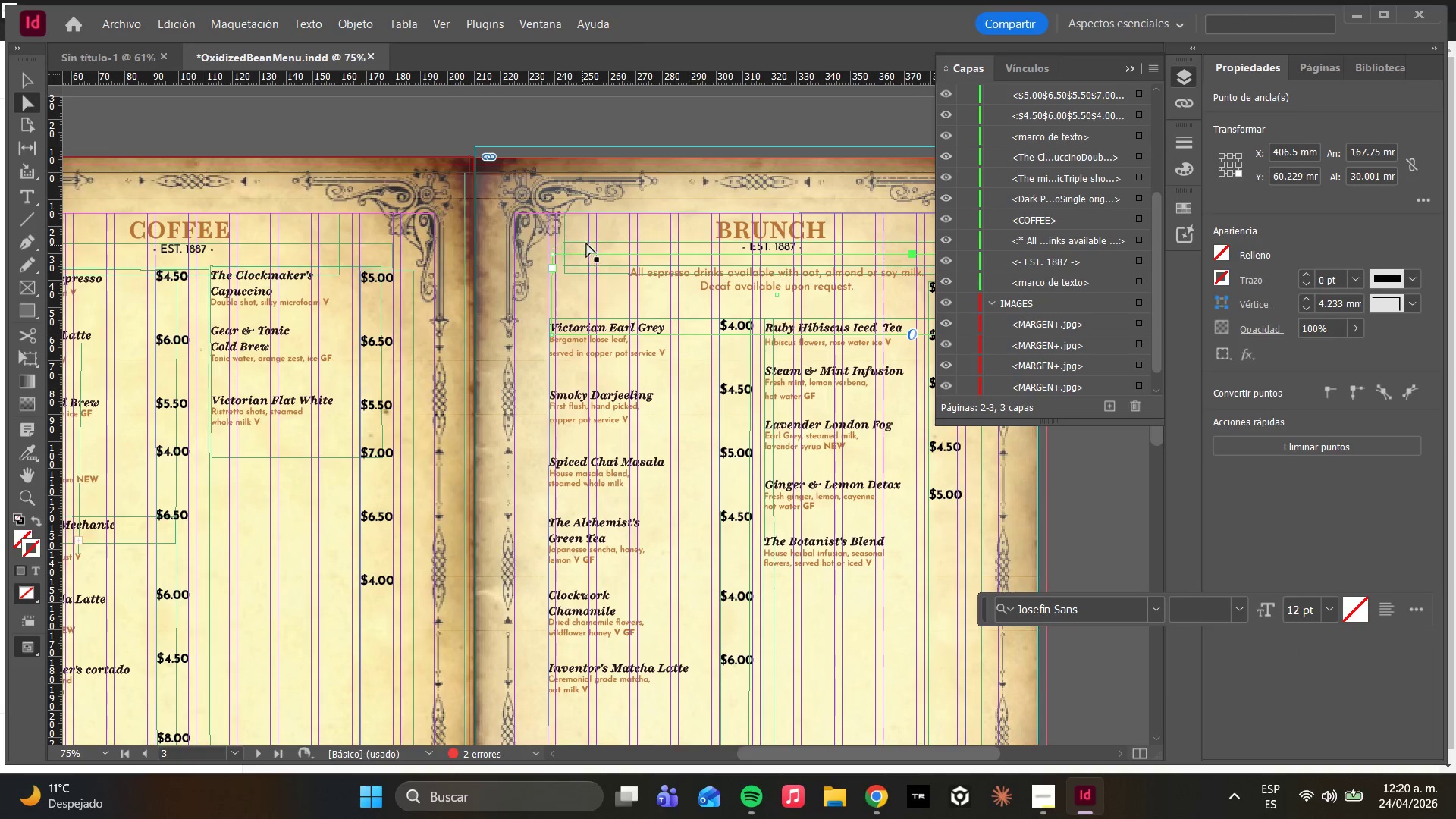 
left_click([611, 212])
 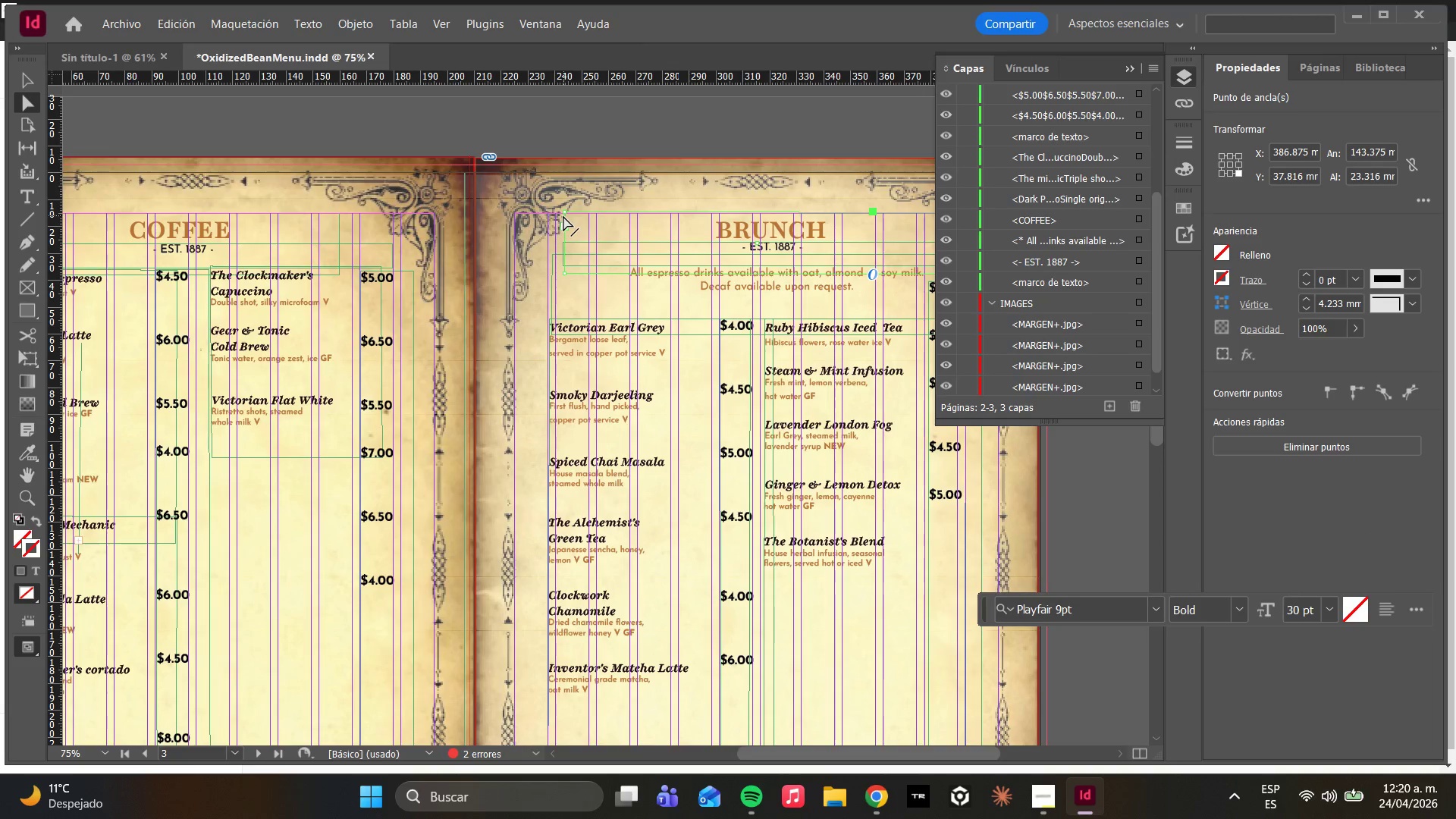 
key(W)
 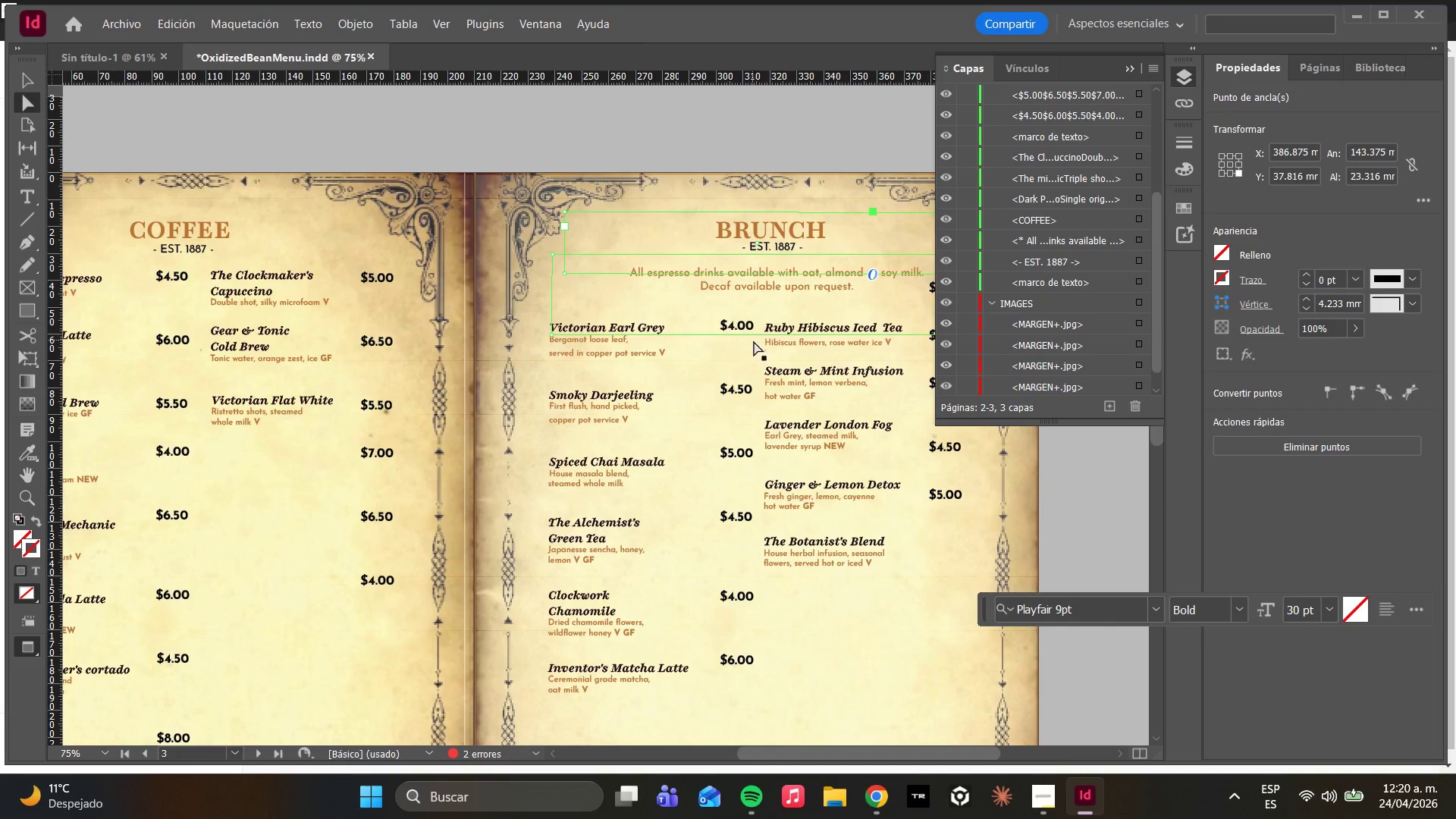 
scroll: coordinate [774, 350], scroll_direction: up, amount: 3.0
 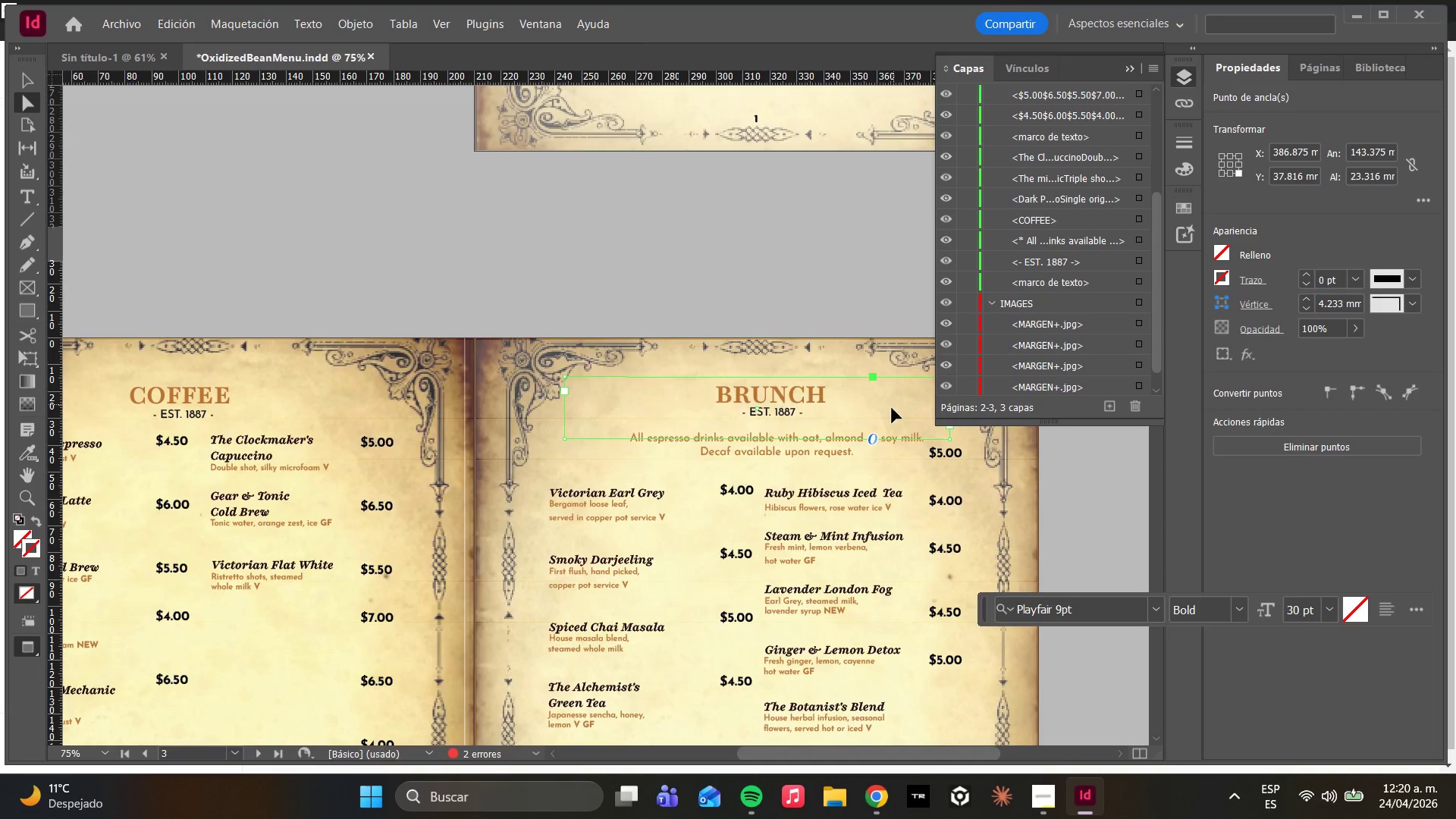 
scroll: coordinate [887, 414], scroll_direction: down, amount: 1.0
 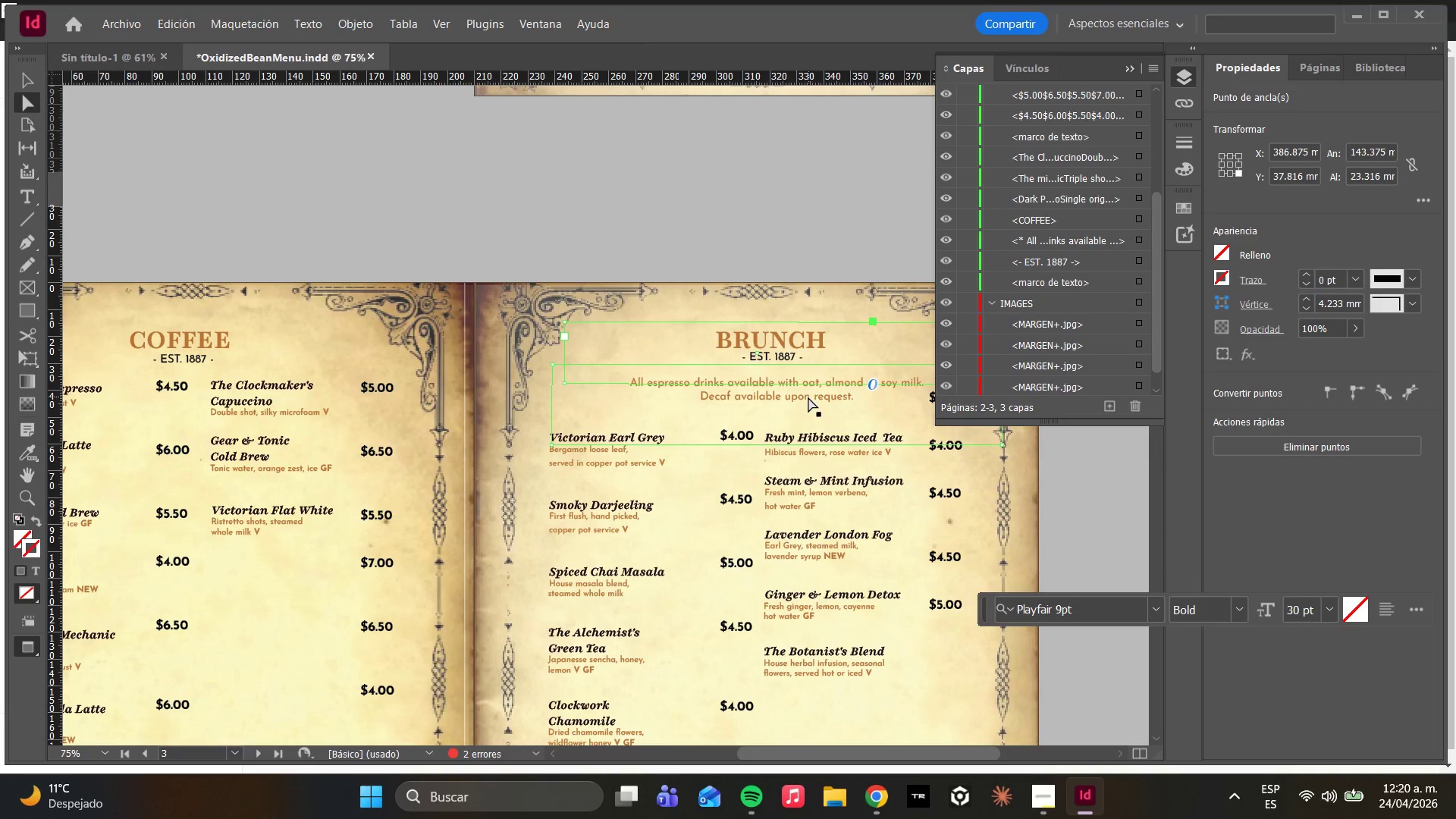 
double_click([807, 397])
 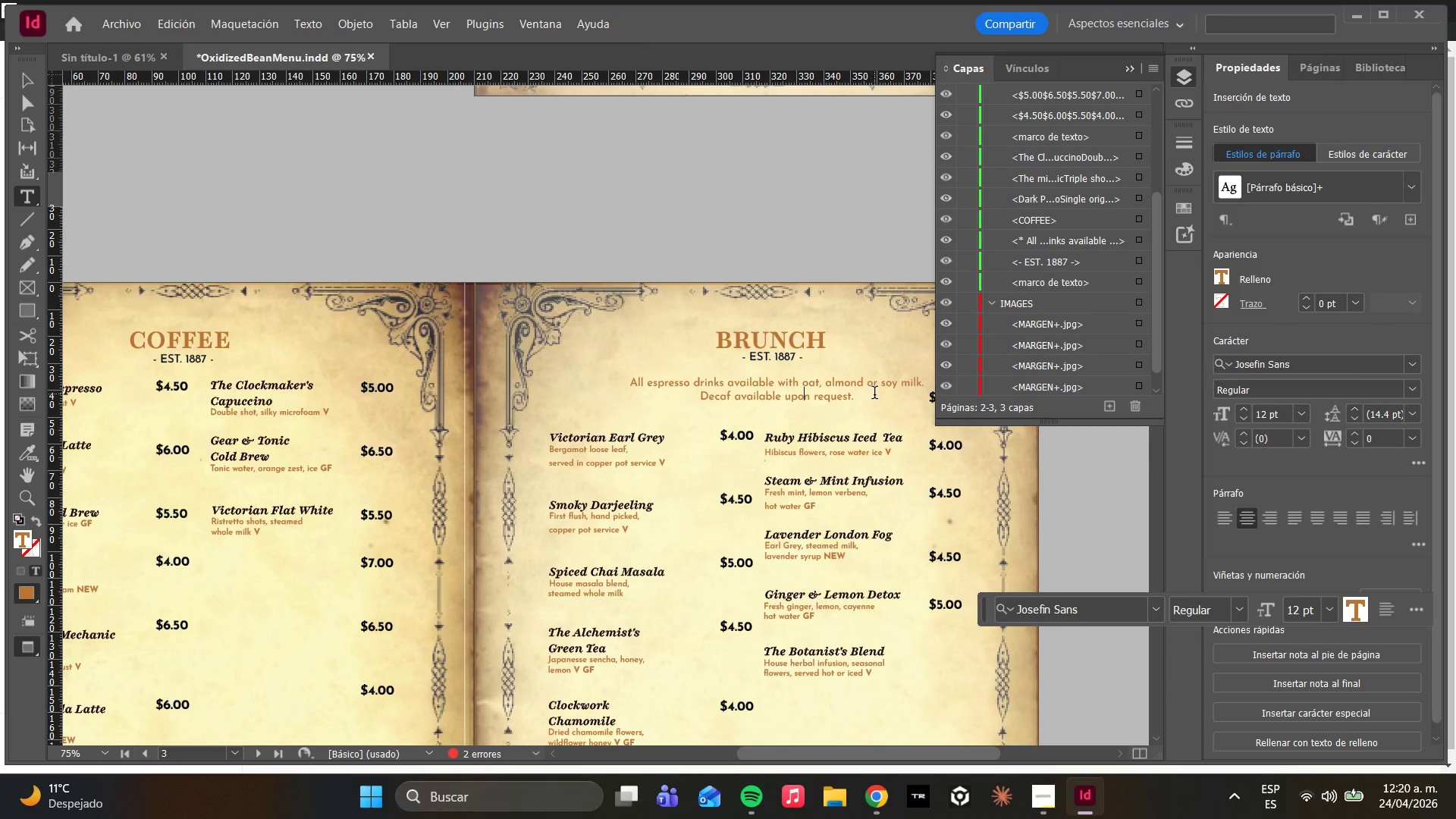 
left_click_drag(start_coordinate=[870, 394], to_coordinate=[629, 386])
 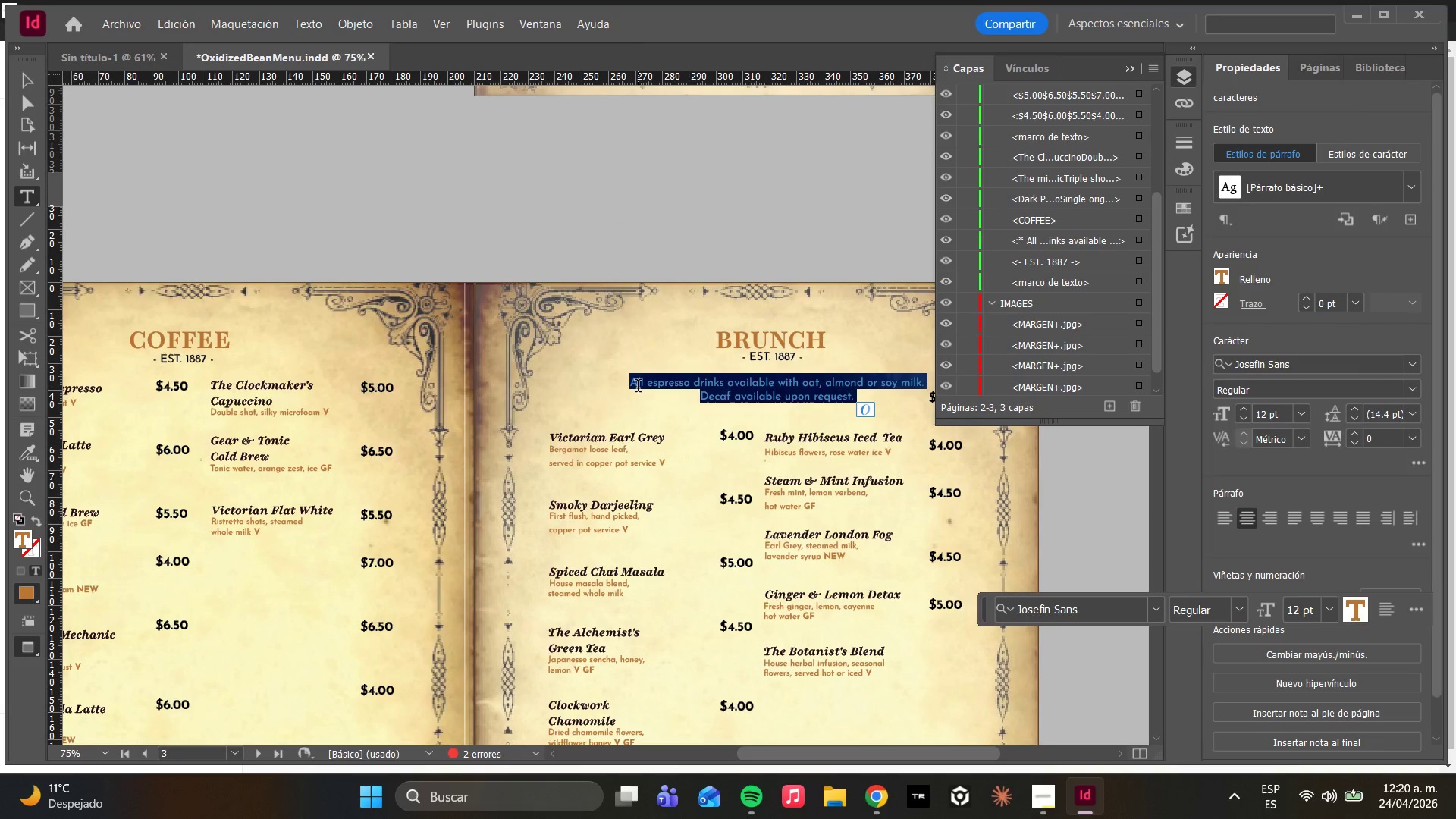 
type(Served daily from 8>00 AM to 3>00 PM)
 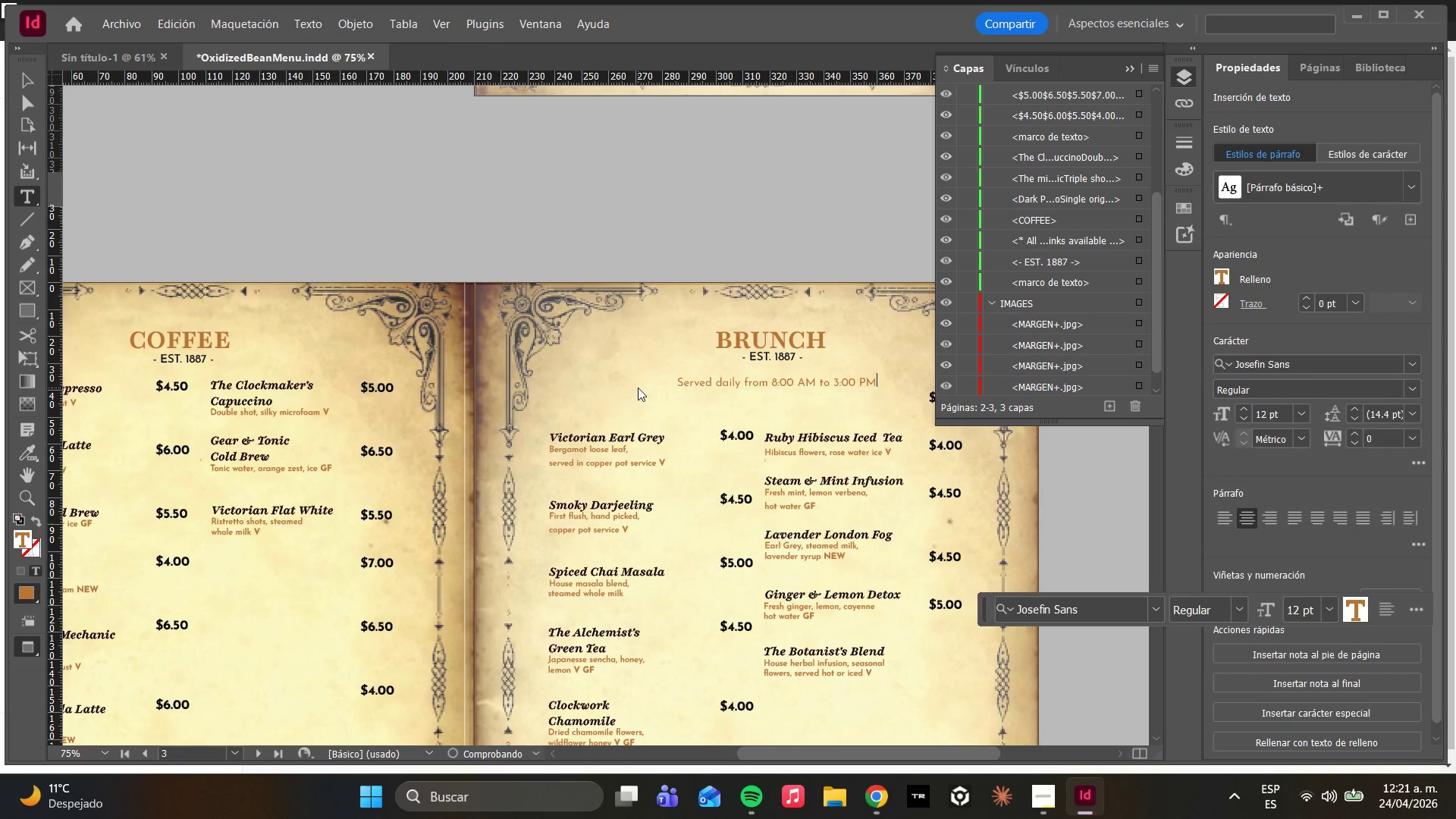 
wait(6.8)
 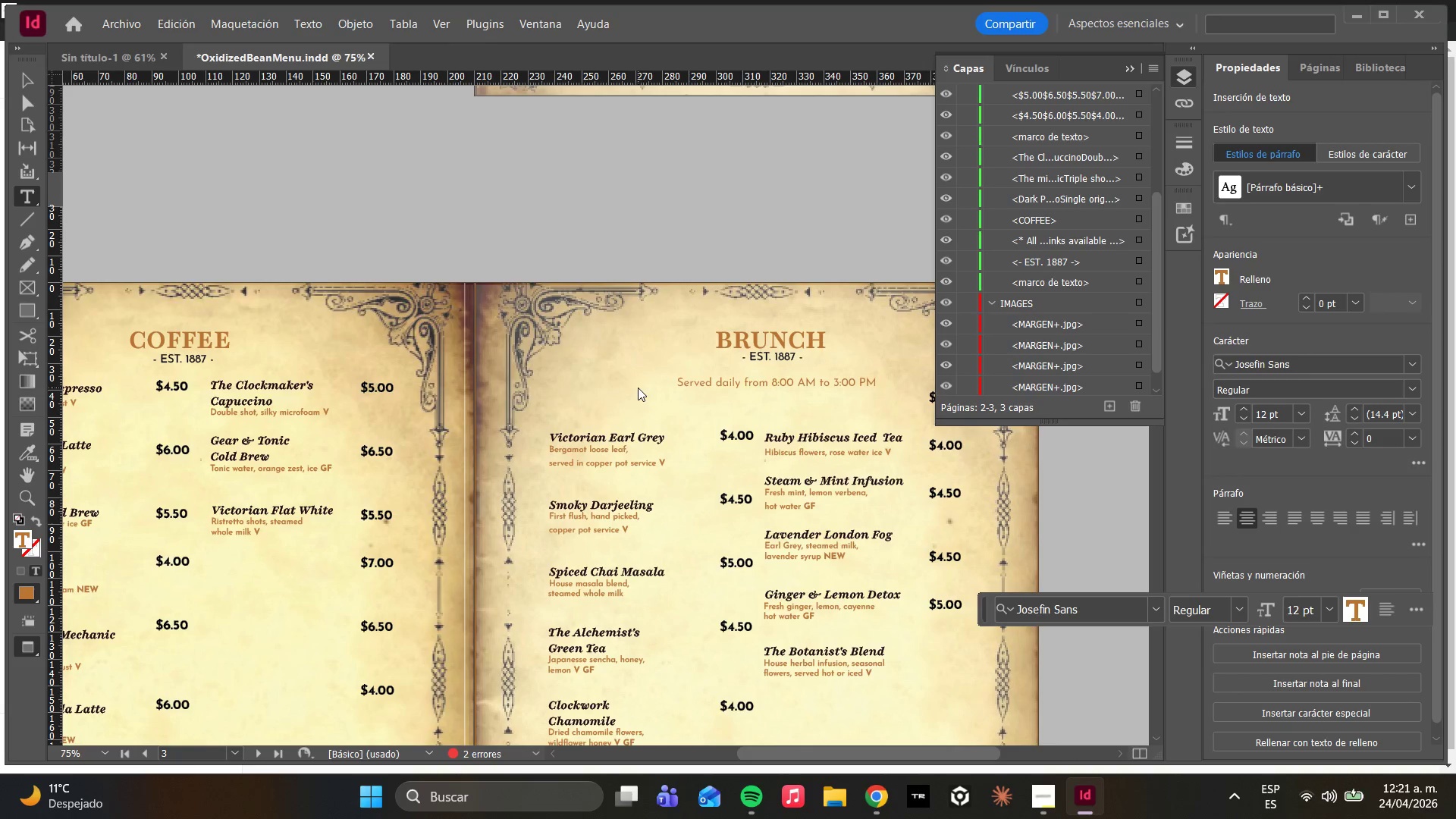 
key(Period)
 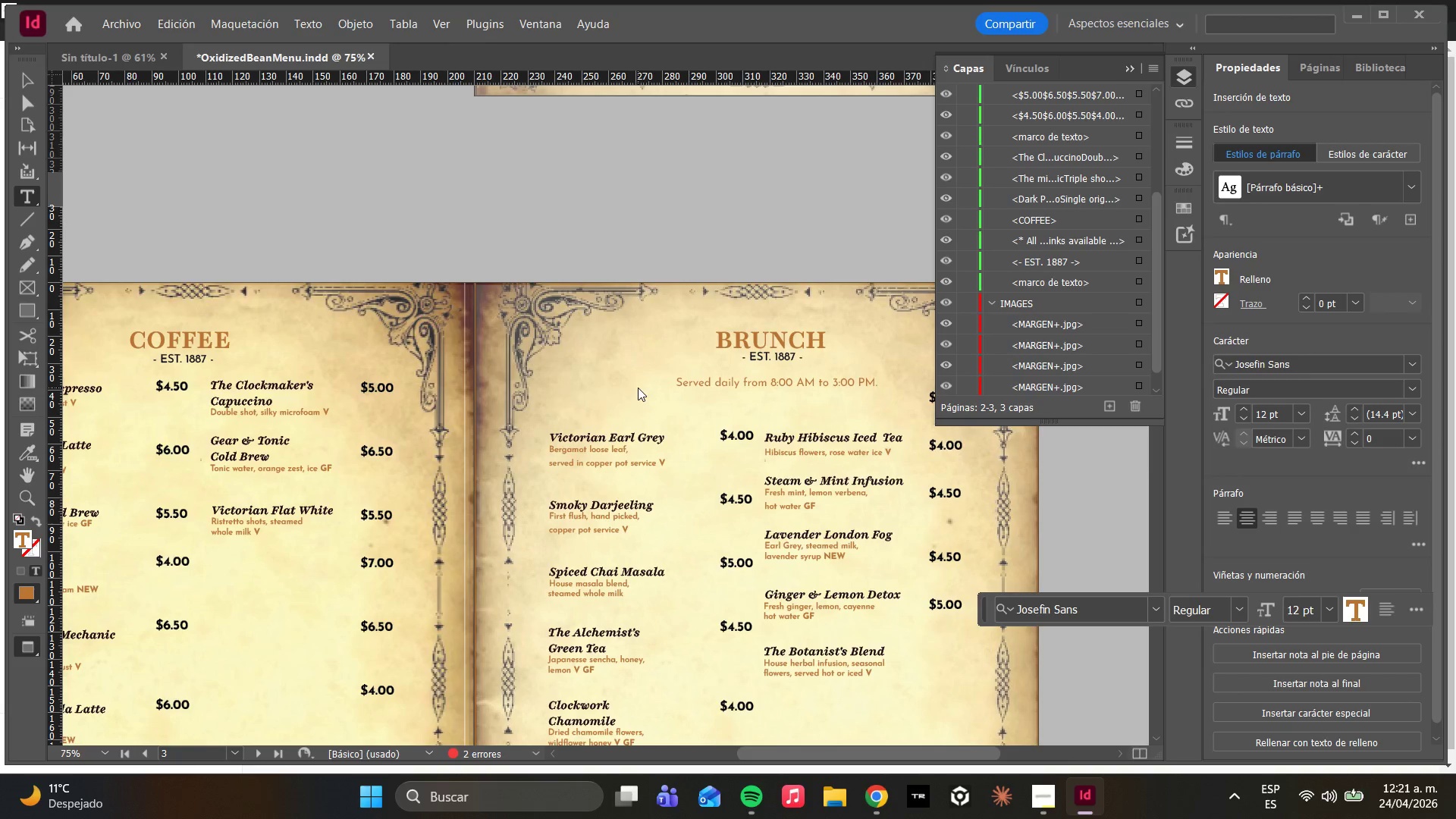 
key(Enter)
 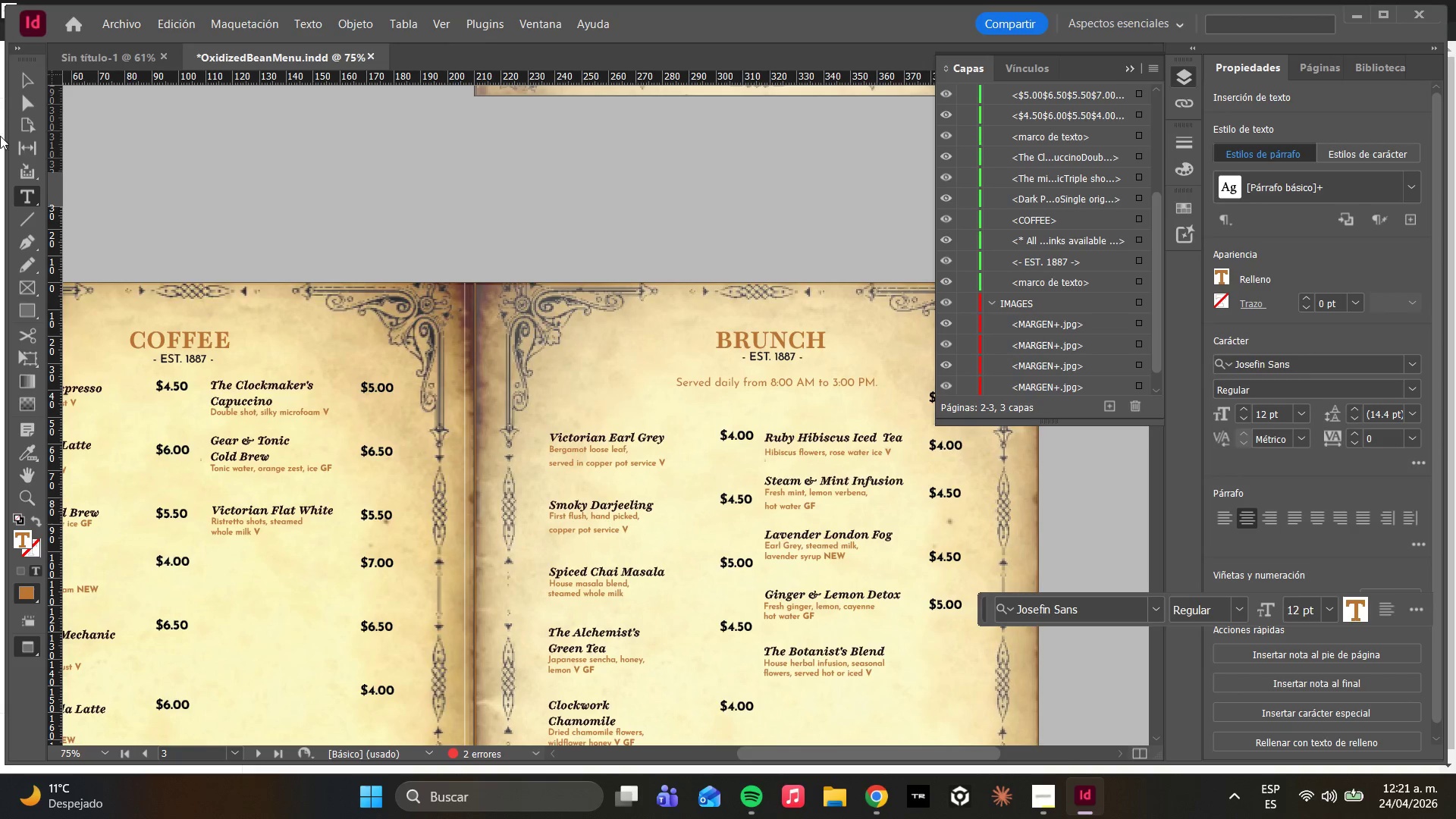 
left_click([17, 102])
 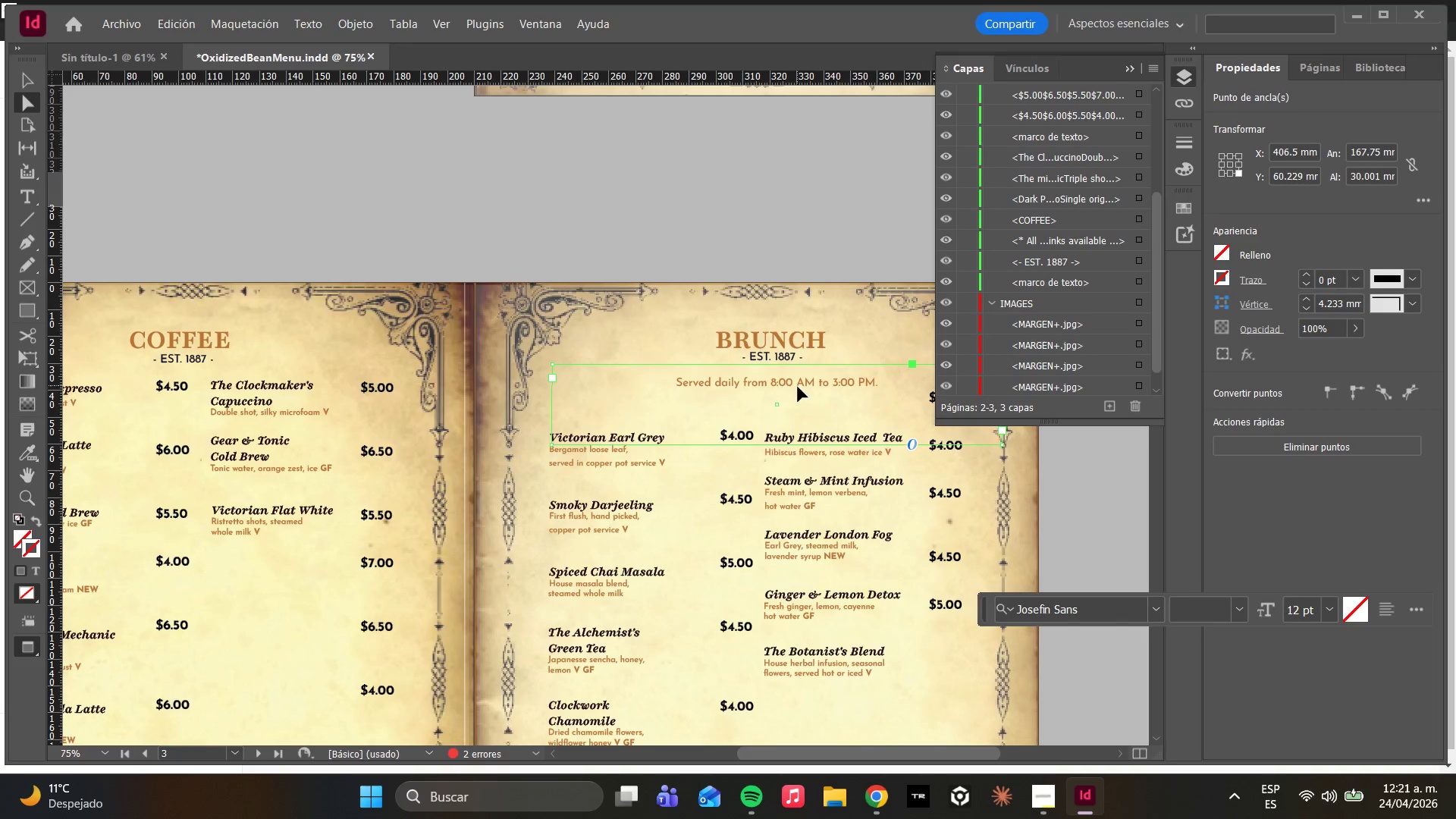 
left_click_drag(start_coordinate=[799, 389], to_coordinate=[792, 384])
 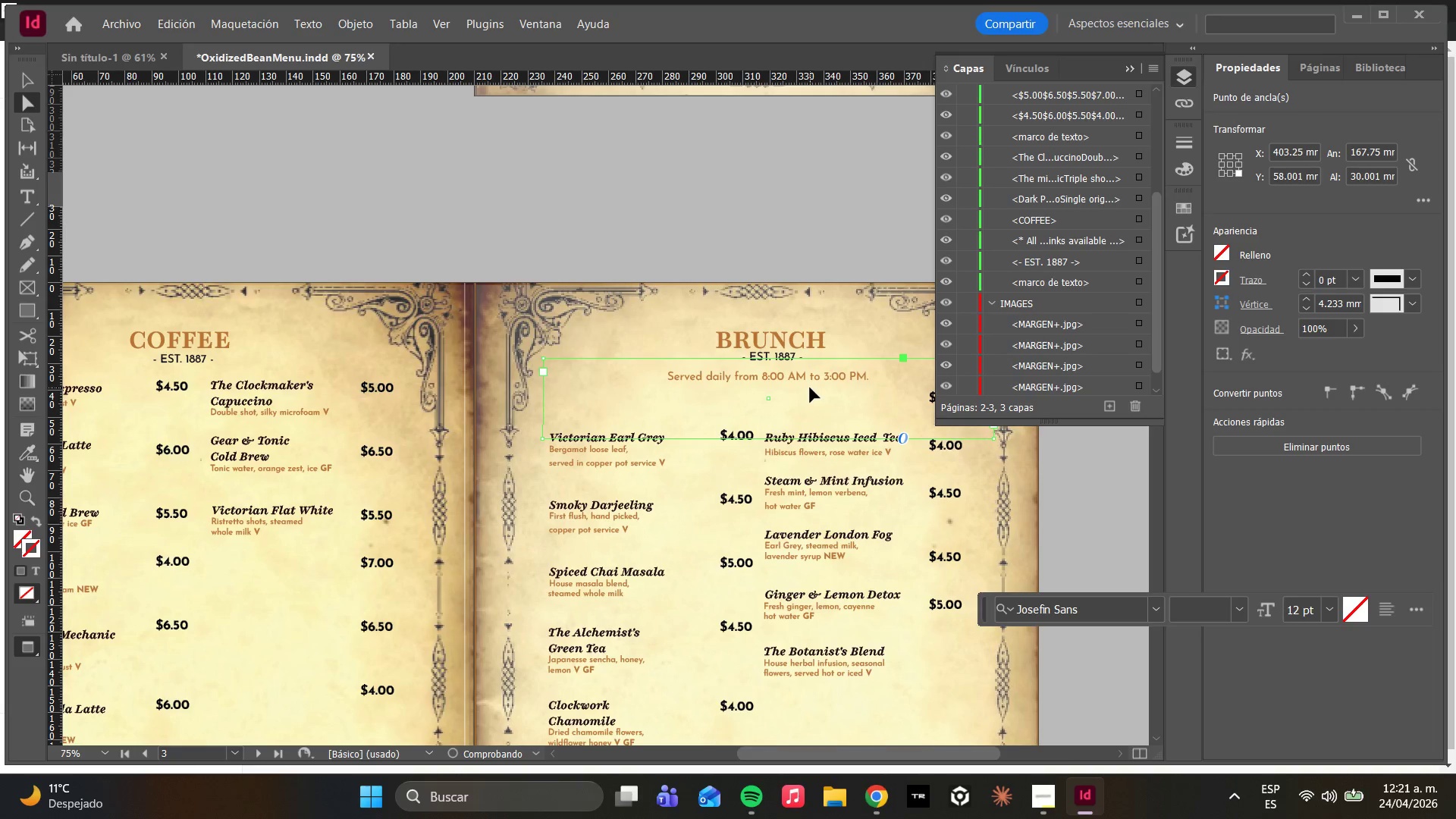 
key(W)
 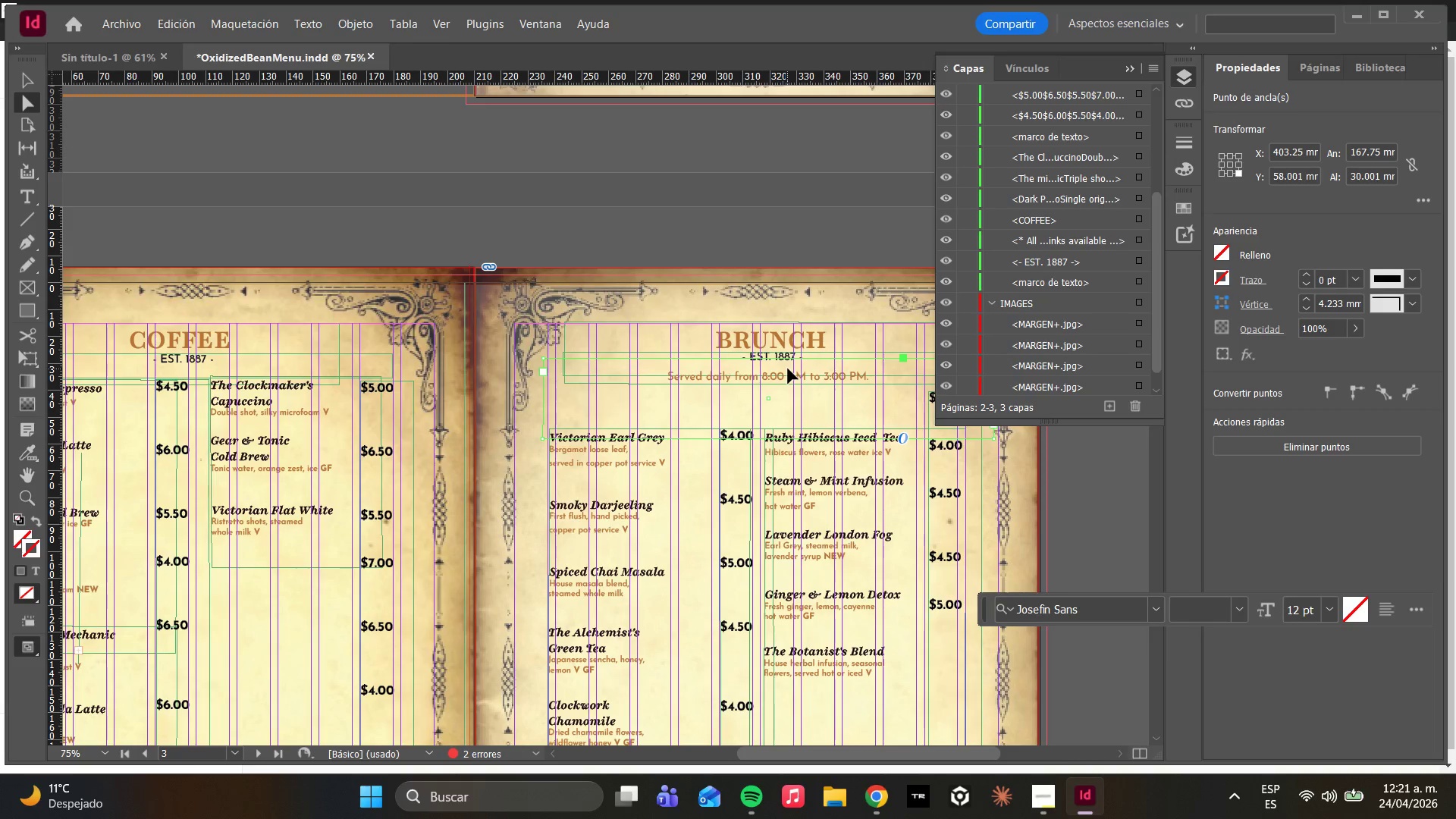 
scroll: coordinate [805, 394], scroll_direction: up, amount: 1.0
 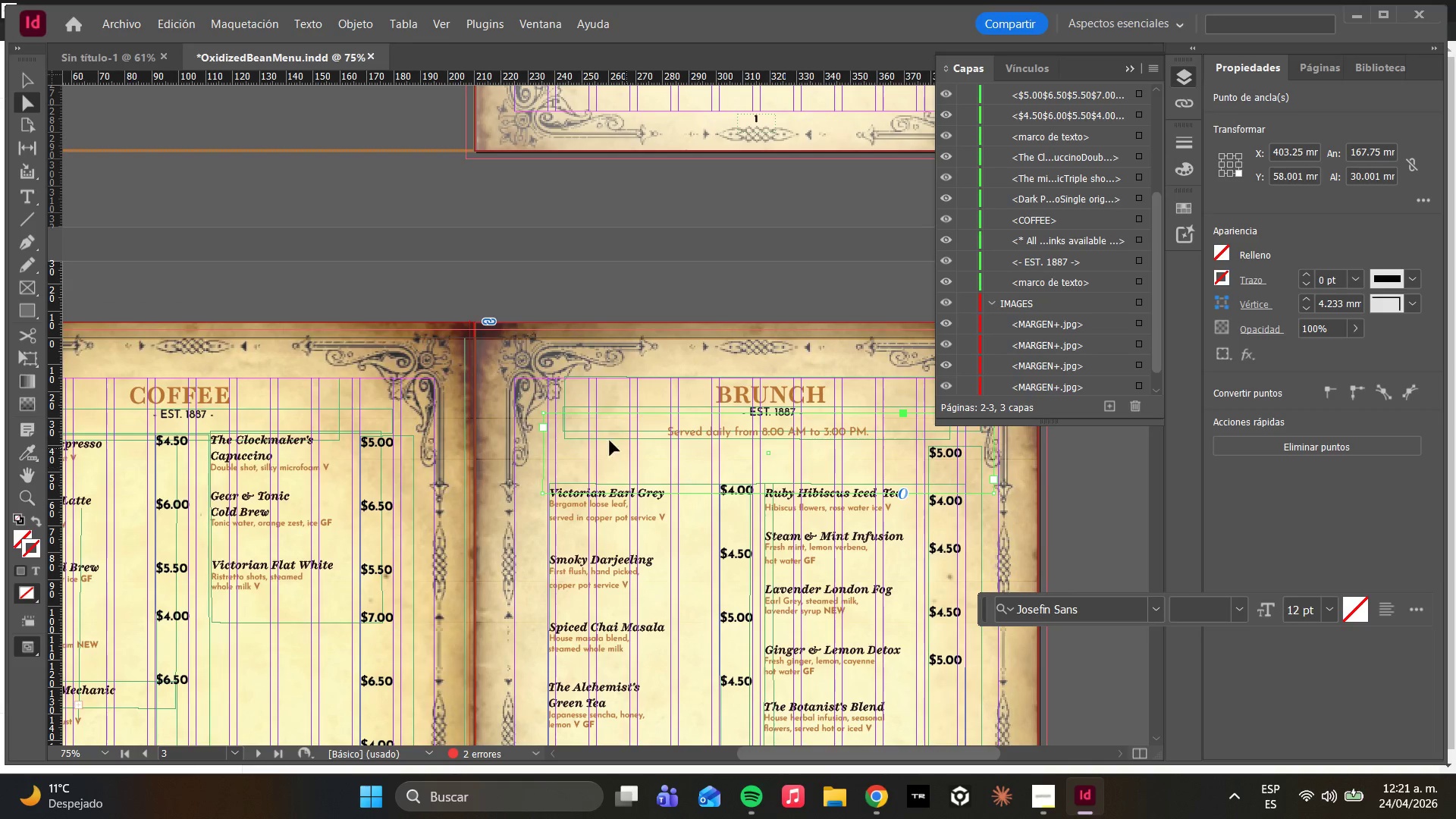 
key(W)
 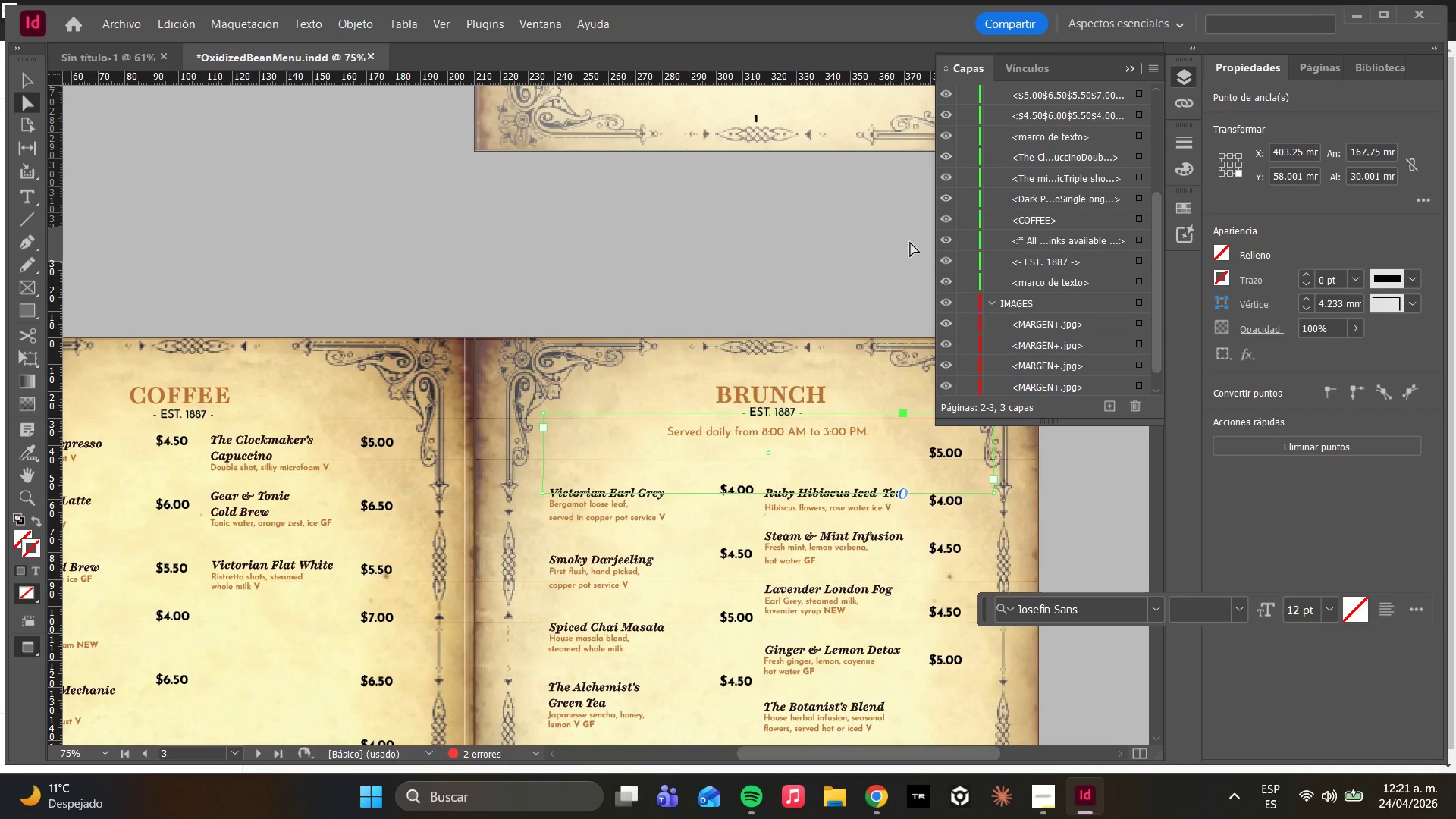 
scroll: coordinate [691, 506], scroll_direction: down, amount: 3.0
 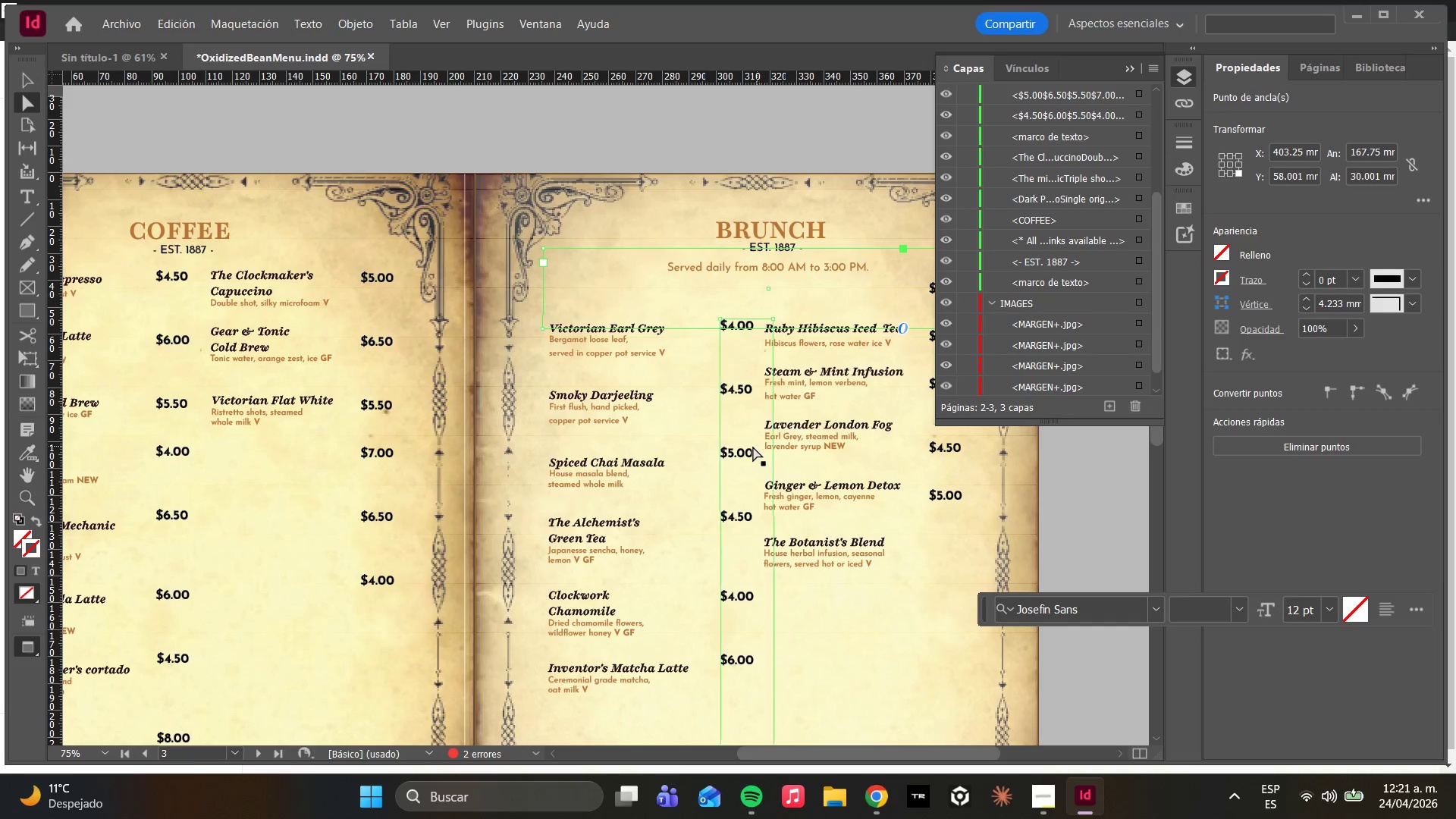 
left_click([609, 448])
 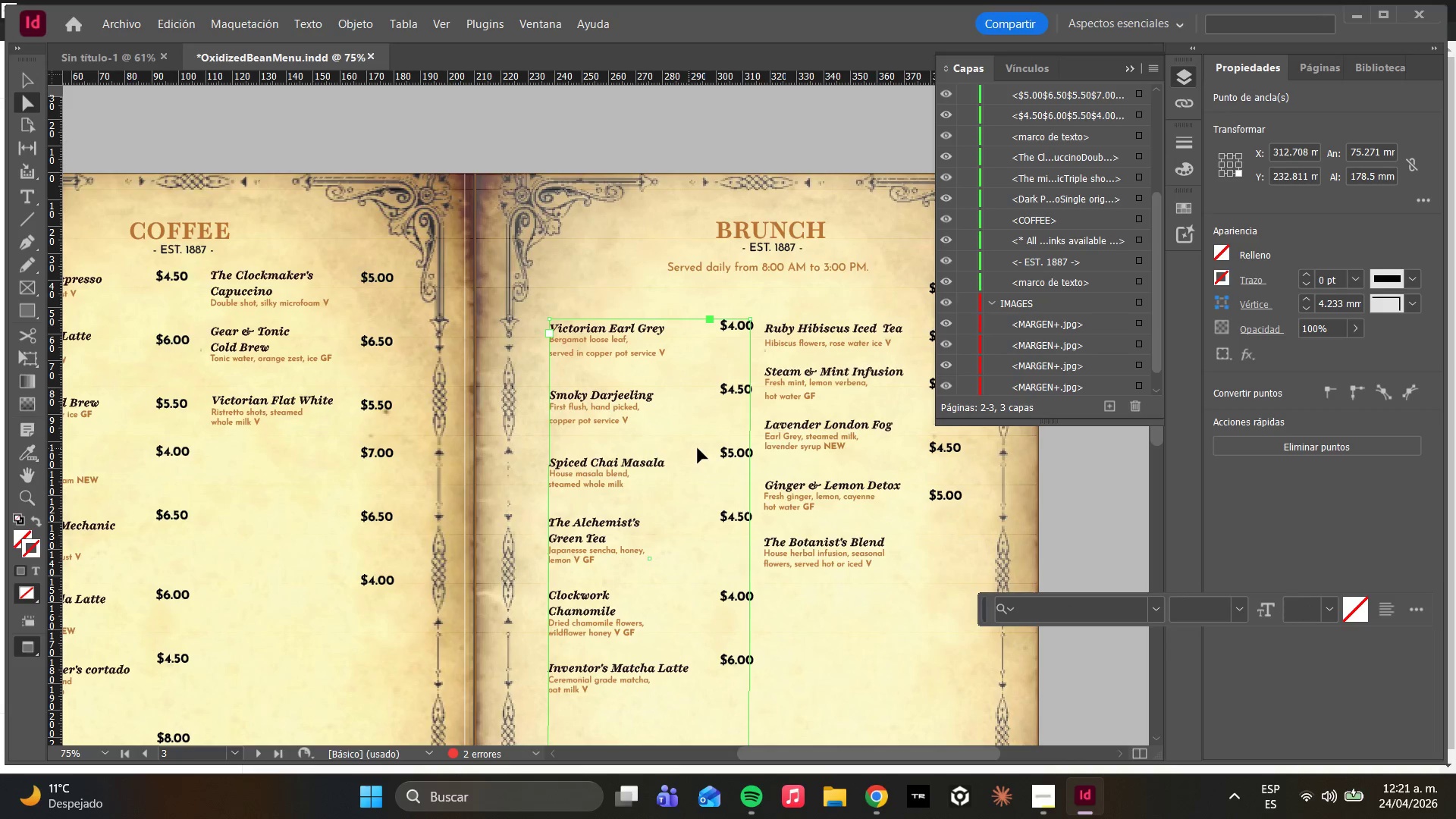 
hold_key(key=ShiftLeft, duration=3.91)
left_click([756, 342])
 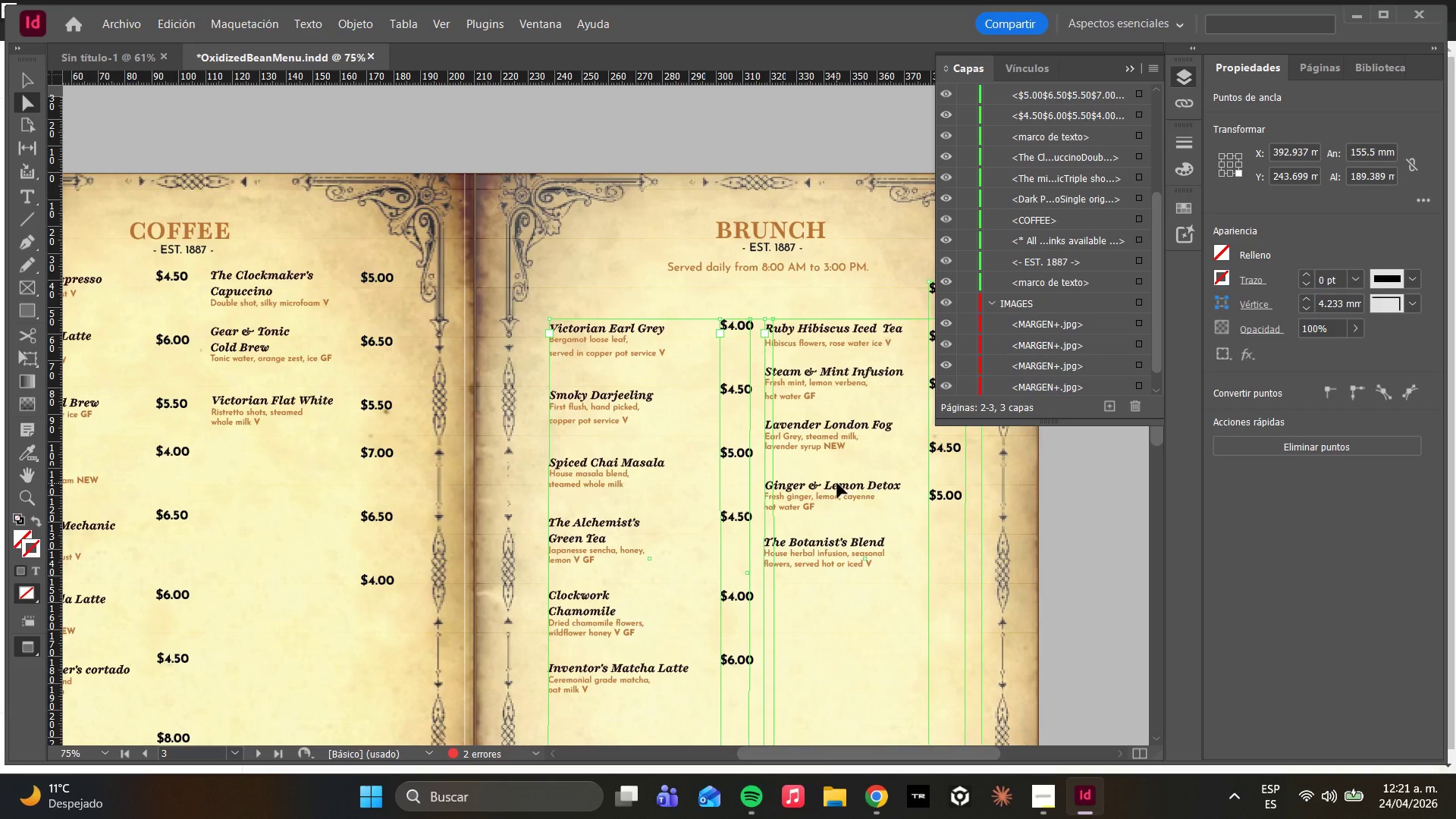 
left_click_drag(start_coordinate=[617, 435], to_coordinate=[616, 409])
 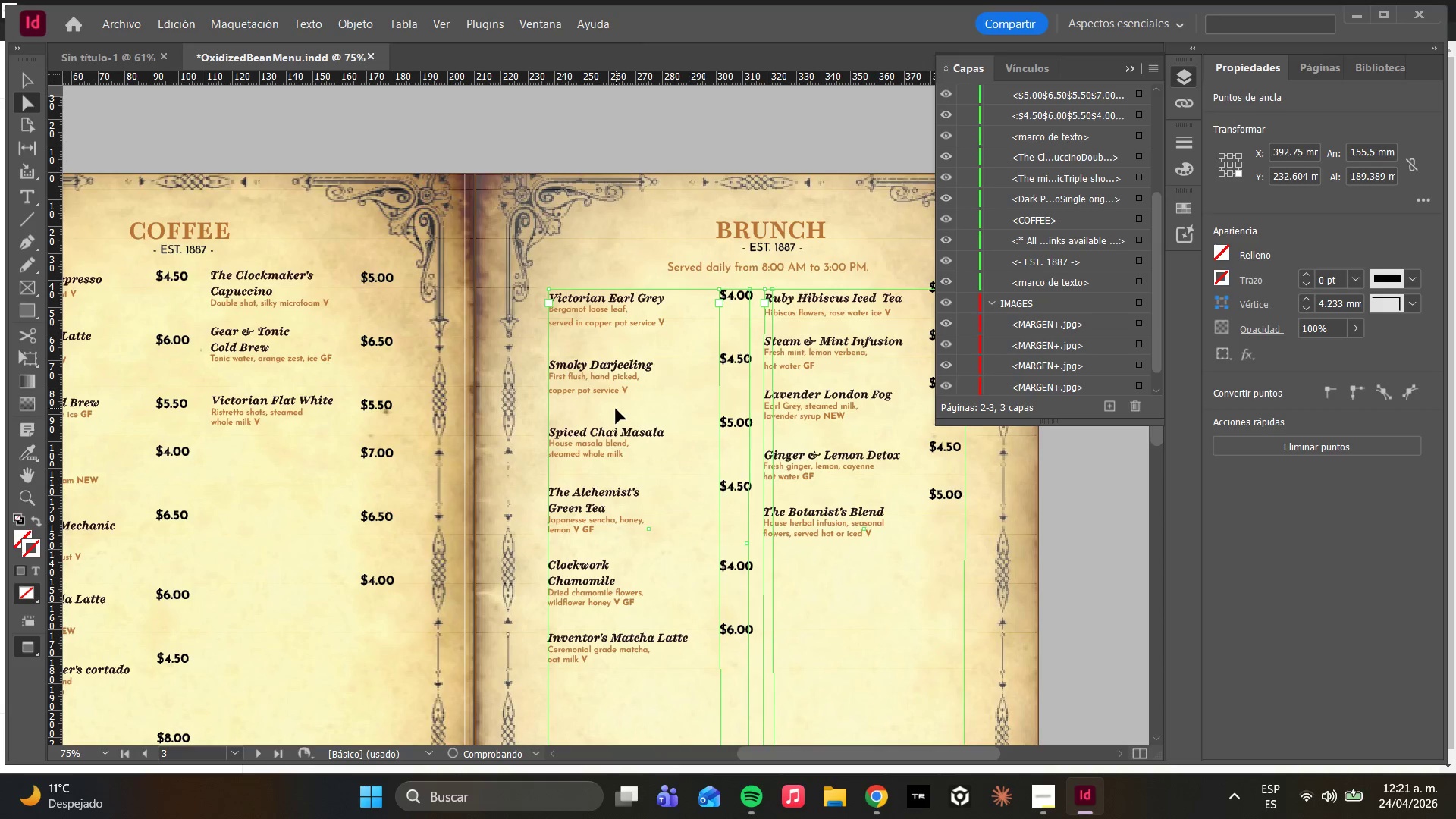 
key(W)
 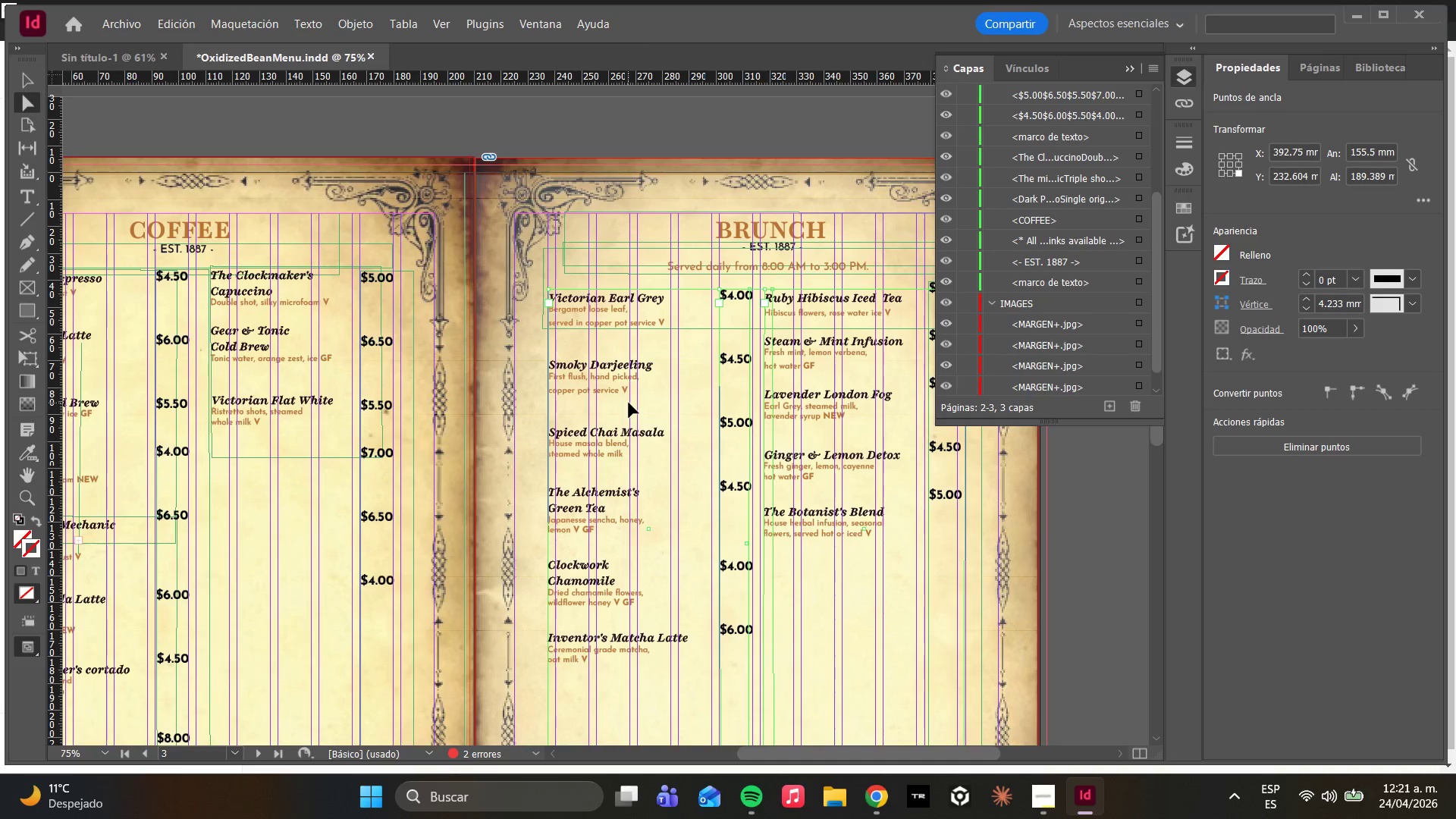 
scroll: coordinate [942, 450], scroll_direction: up, amount: 4.0
 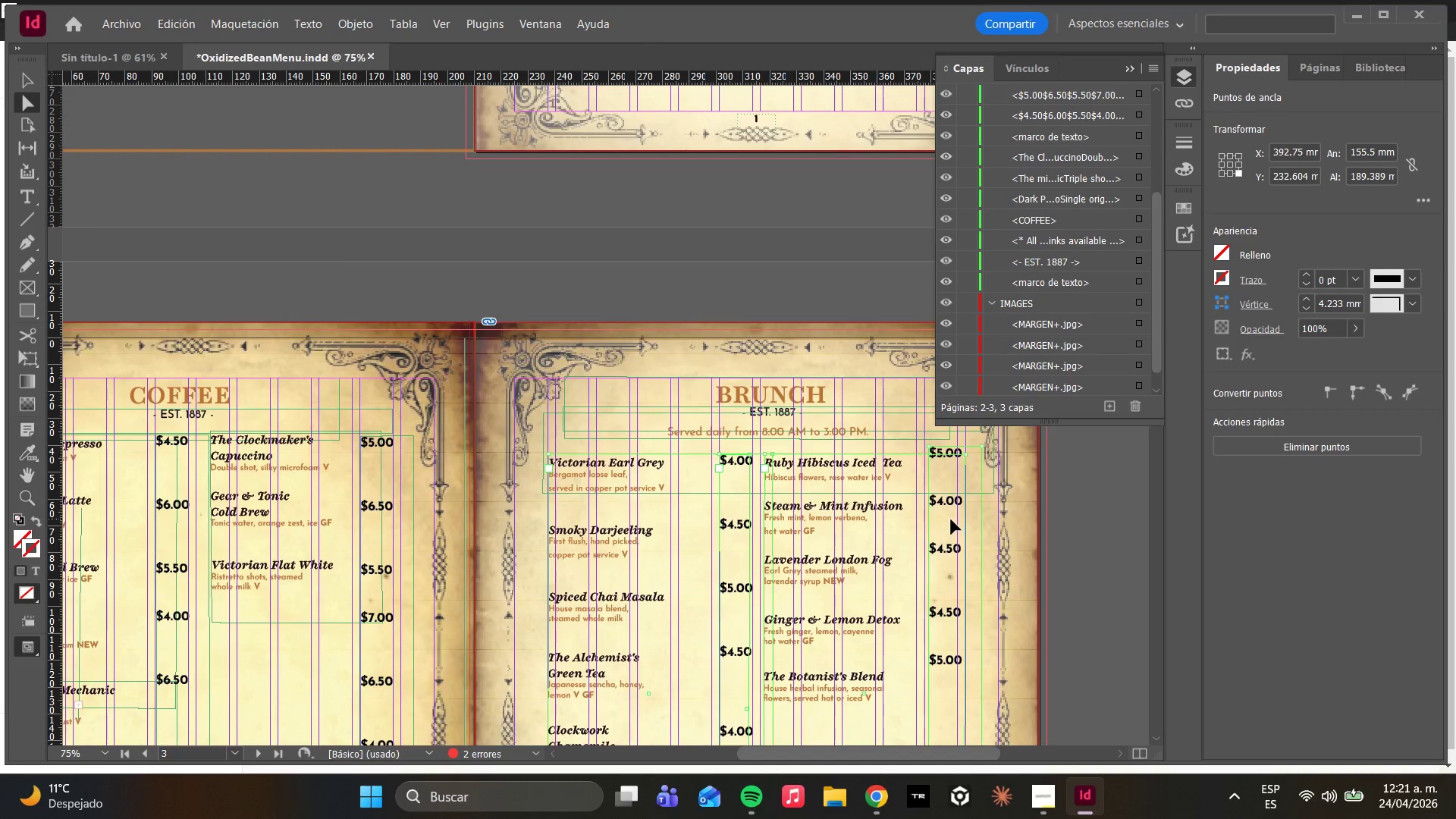 
scroll: coordinate [951, 519], scroll_direction: down, amount: 1.0
 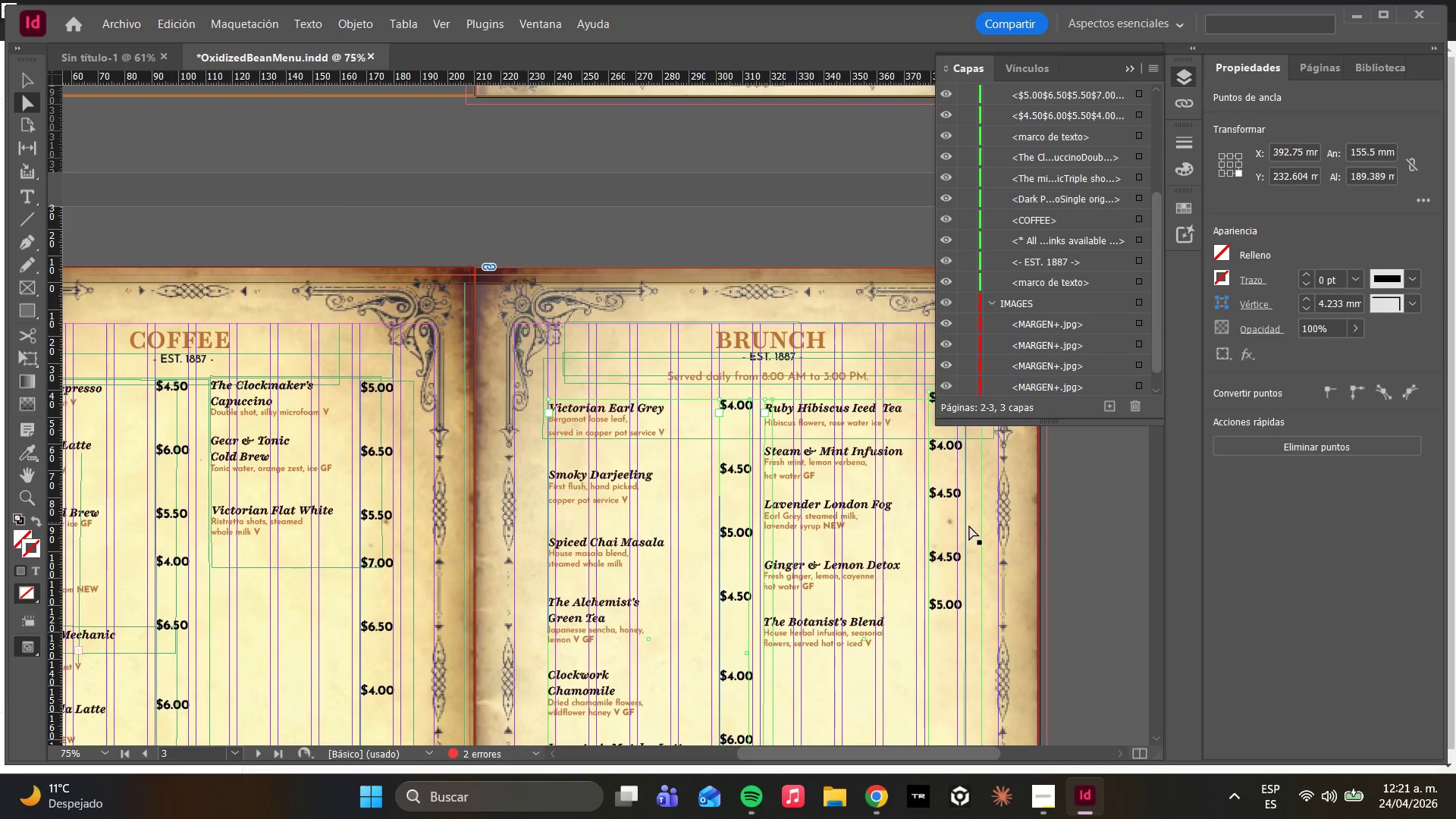 
left_click([970, 526])
 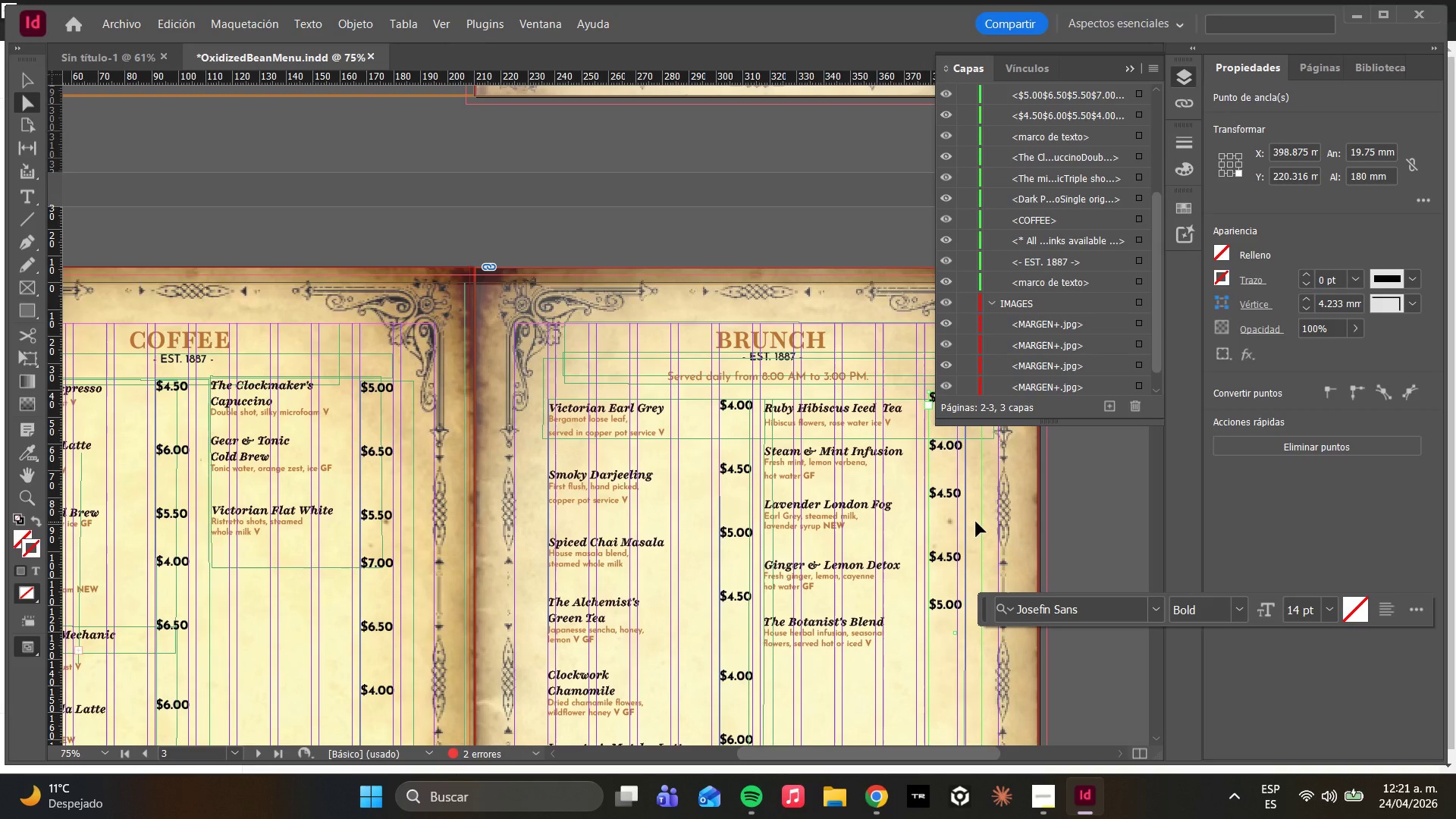 
key(W)
 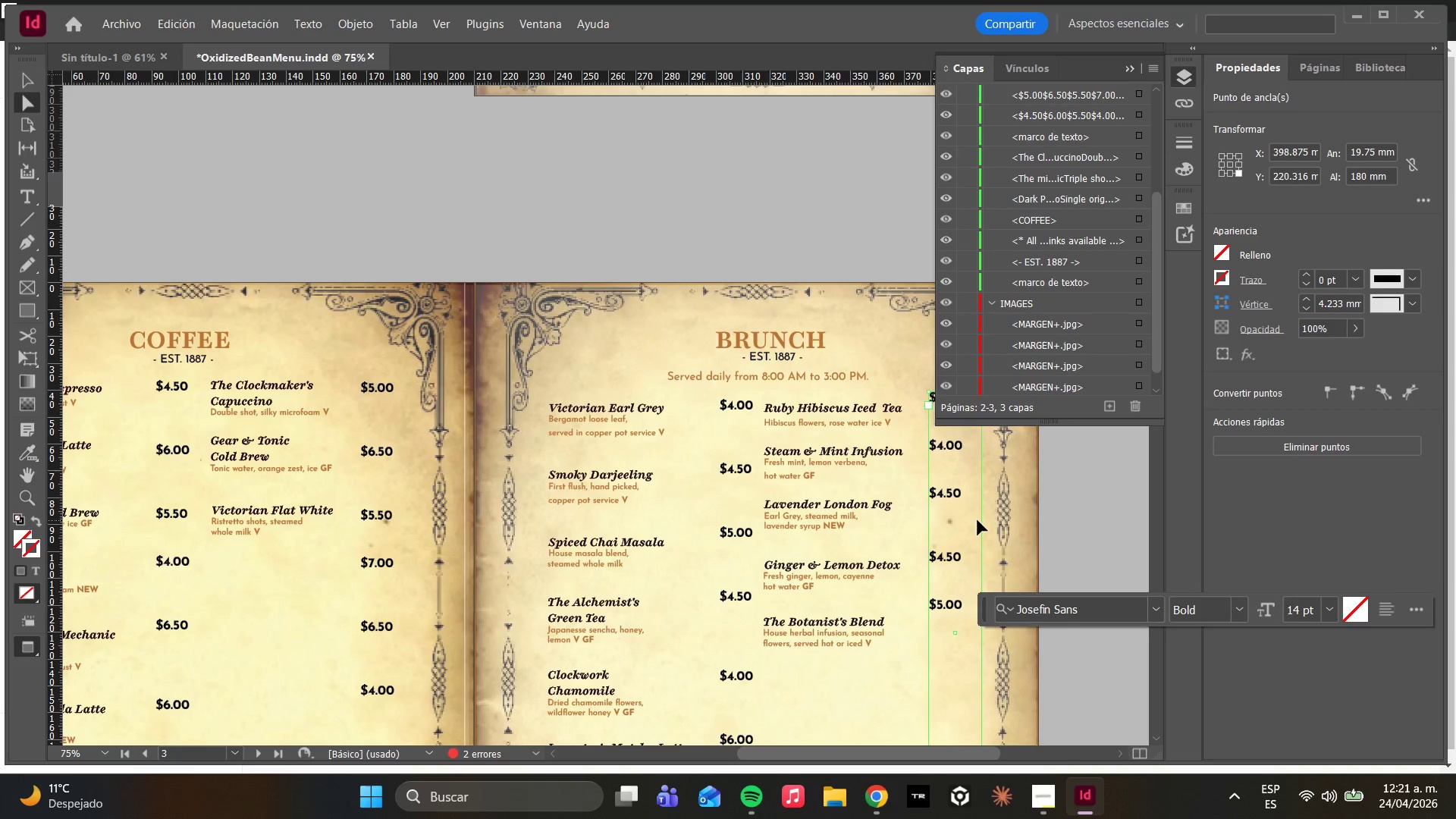 
left_click_drag(start_coordinate=[977, 520], to_coordinate=[964, 530])
 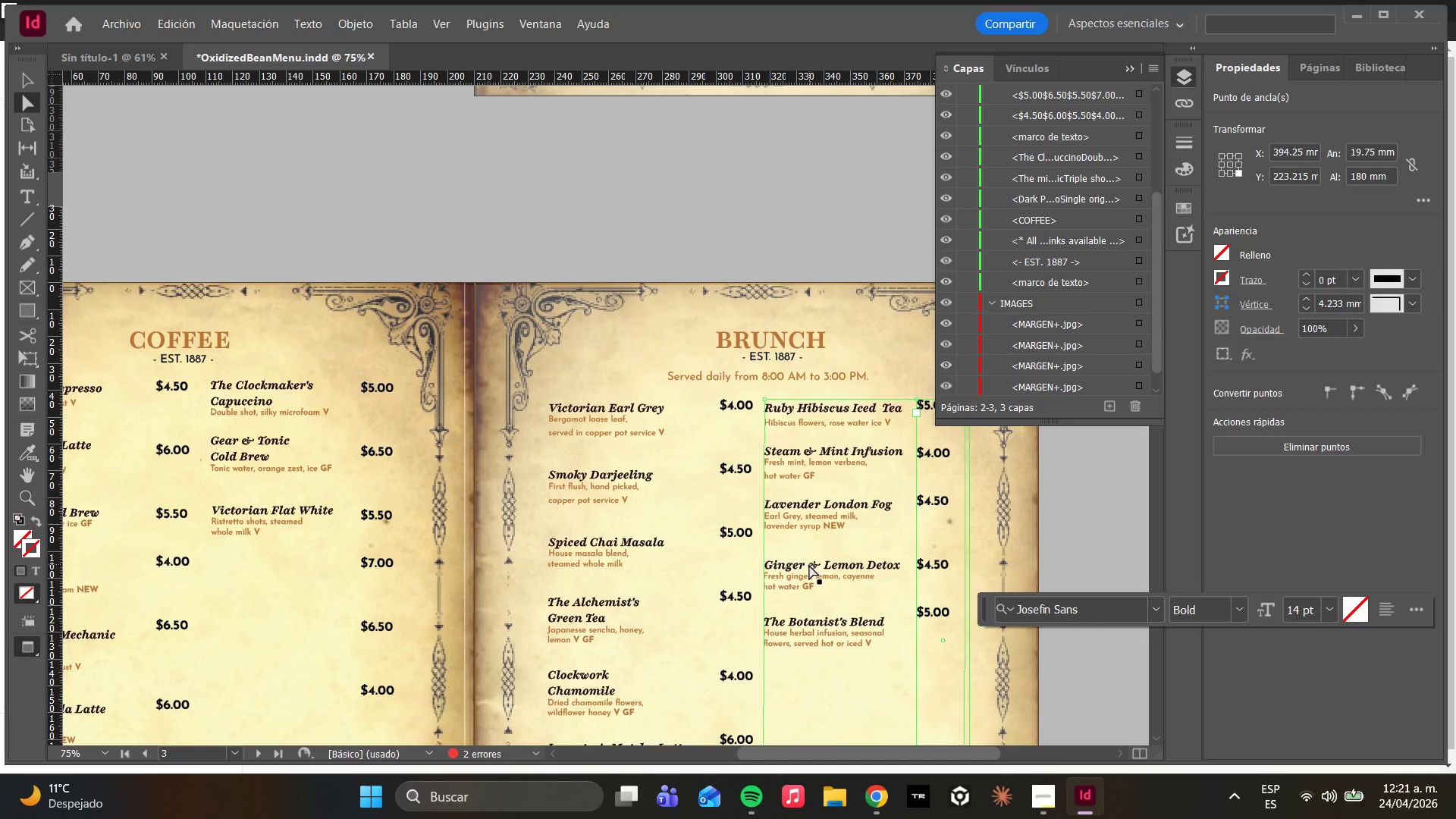 
scroll: coordinate [755, 438], scroll_direction: down, amount: 3.0
 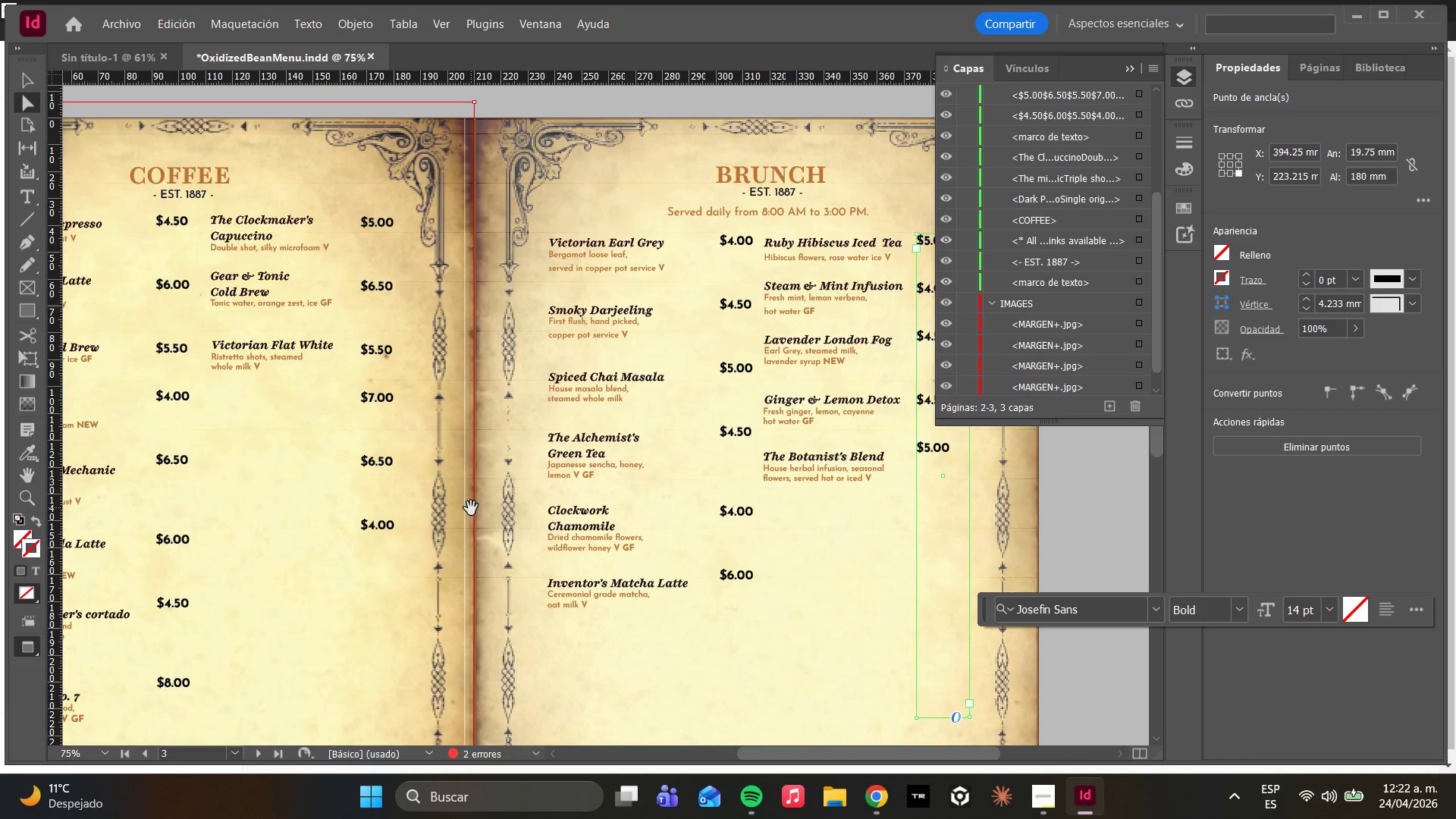 
hold_key(key=AltLeft, duration=0.91)
scroll: coordinate [471, 508], scroll_direction: down, amount: 1.0
 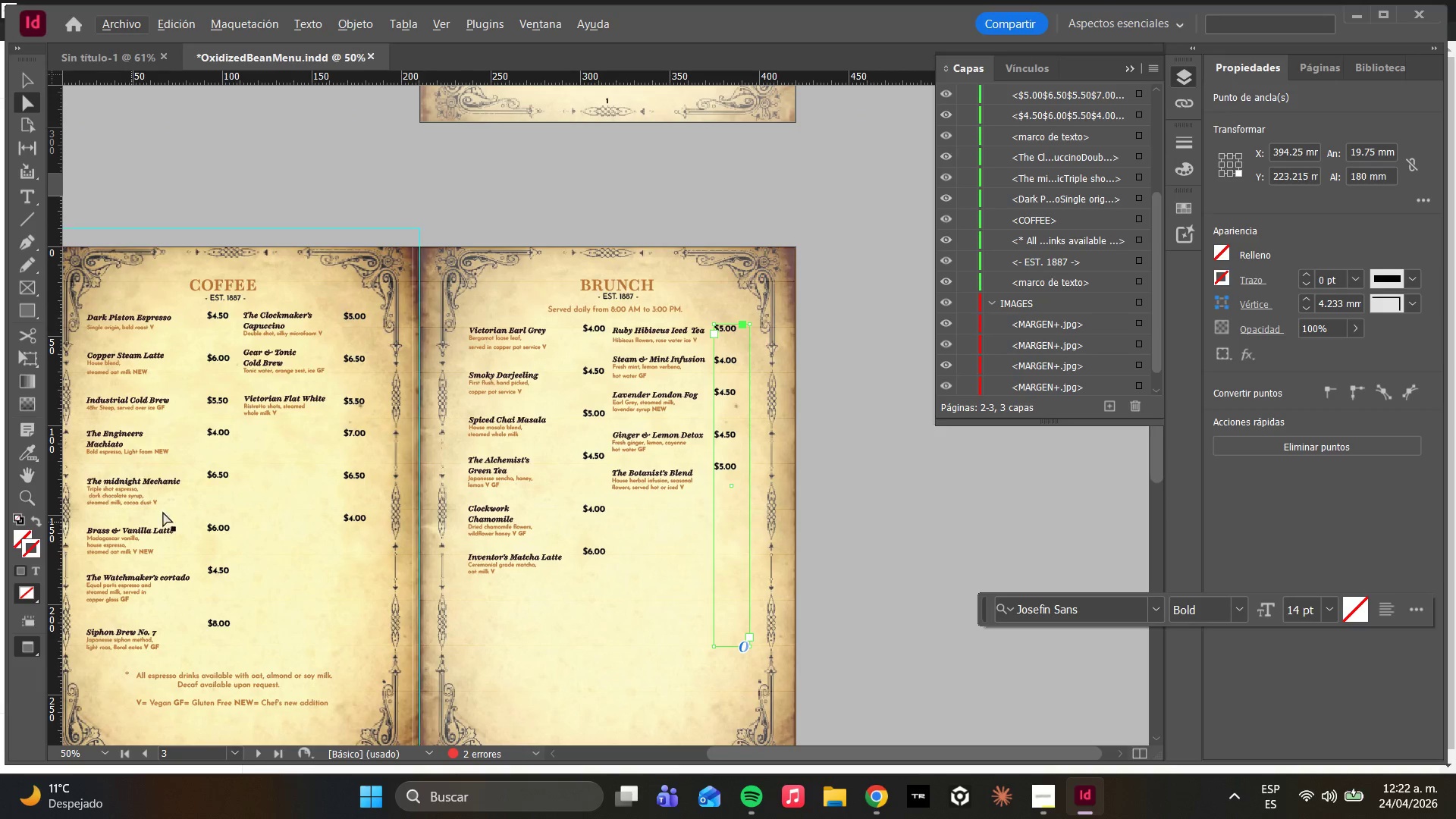 
hold_key(key=AltLeft, duration=0.61)
scroll: coordinate [519, 428], scroll_direction: up, amount: 1.0
 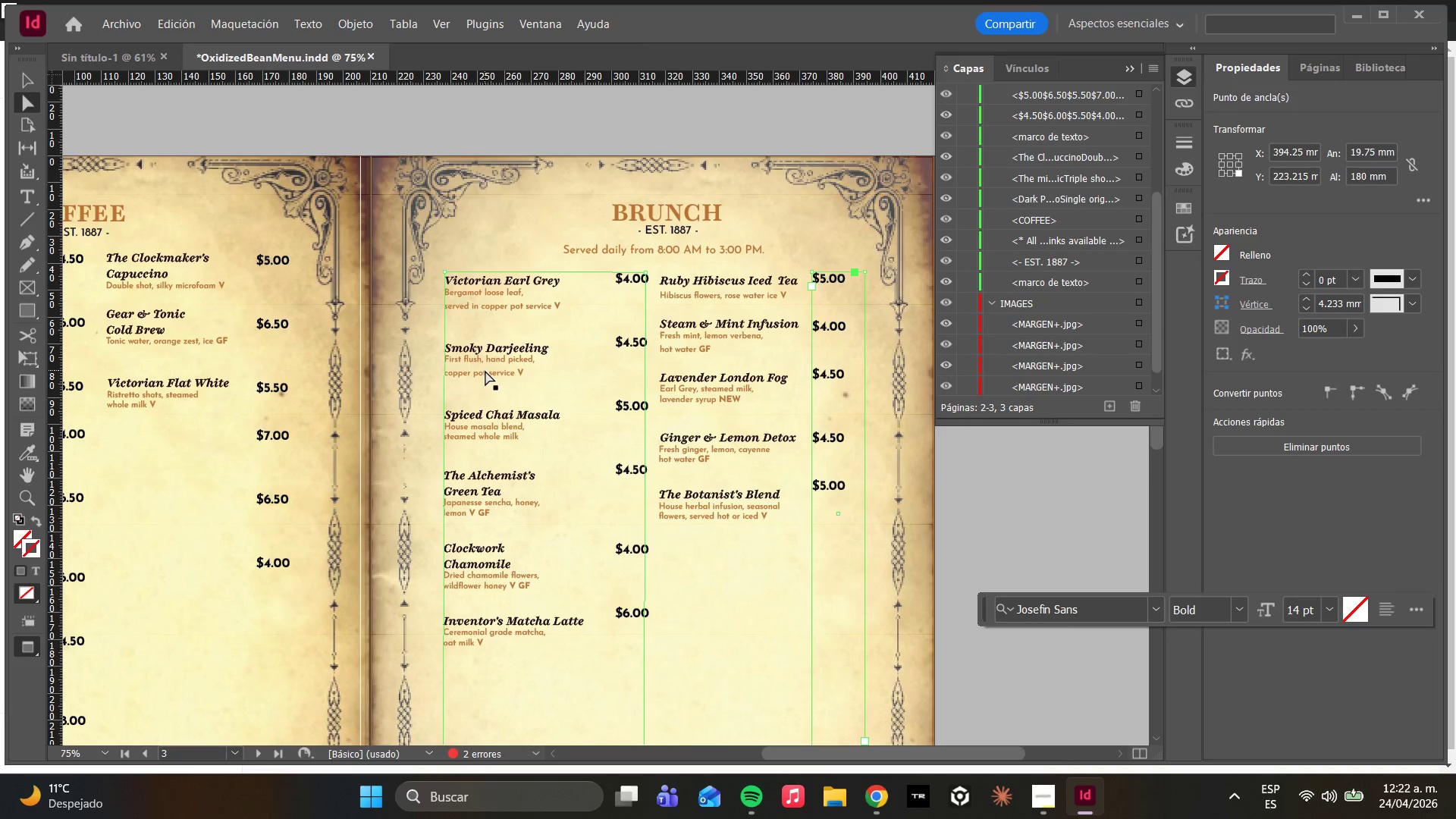 
wait(6.43)
 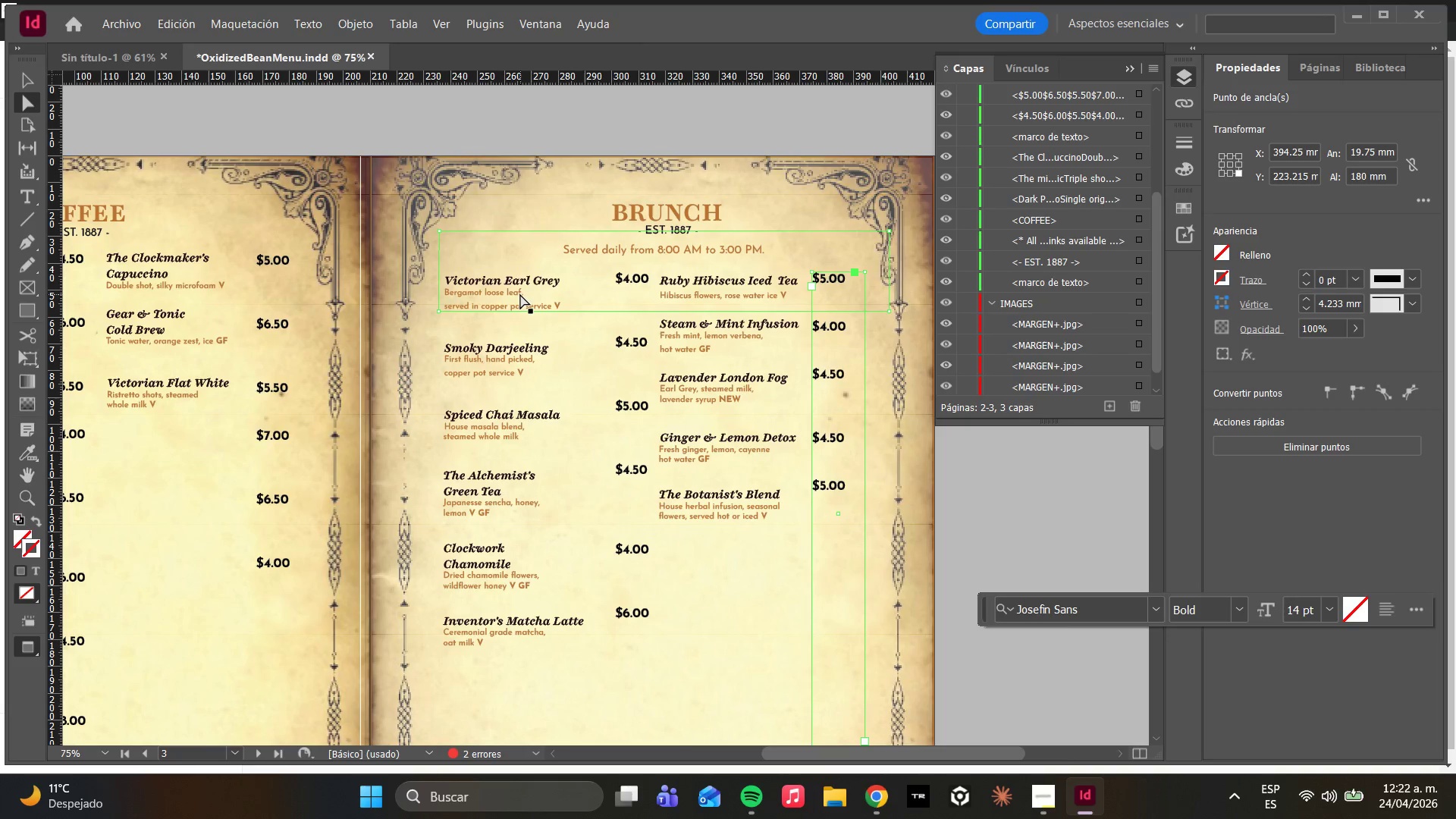 
double_click([492, 284])
 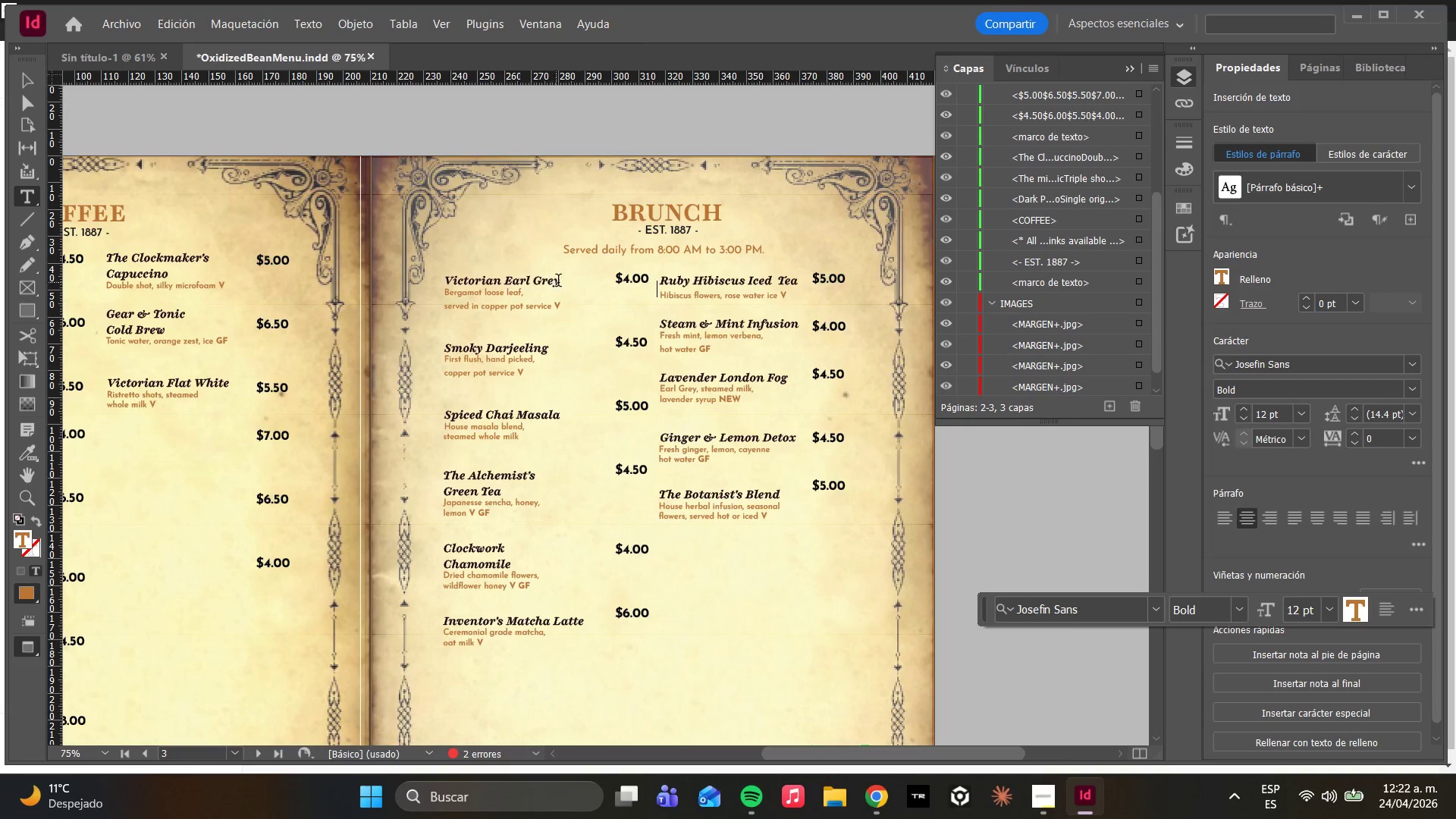 
left_click_drag(start_coordinate=[566, 282], to_coordinate=[519, 288])
 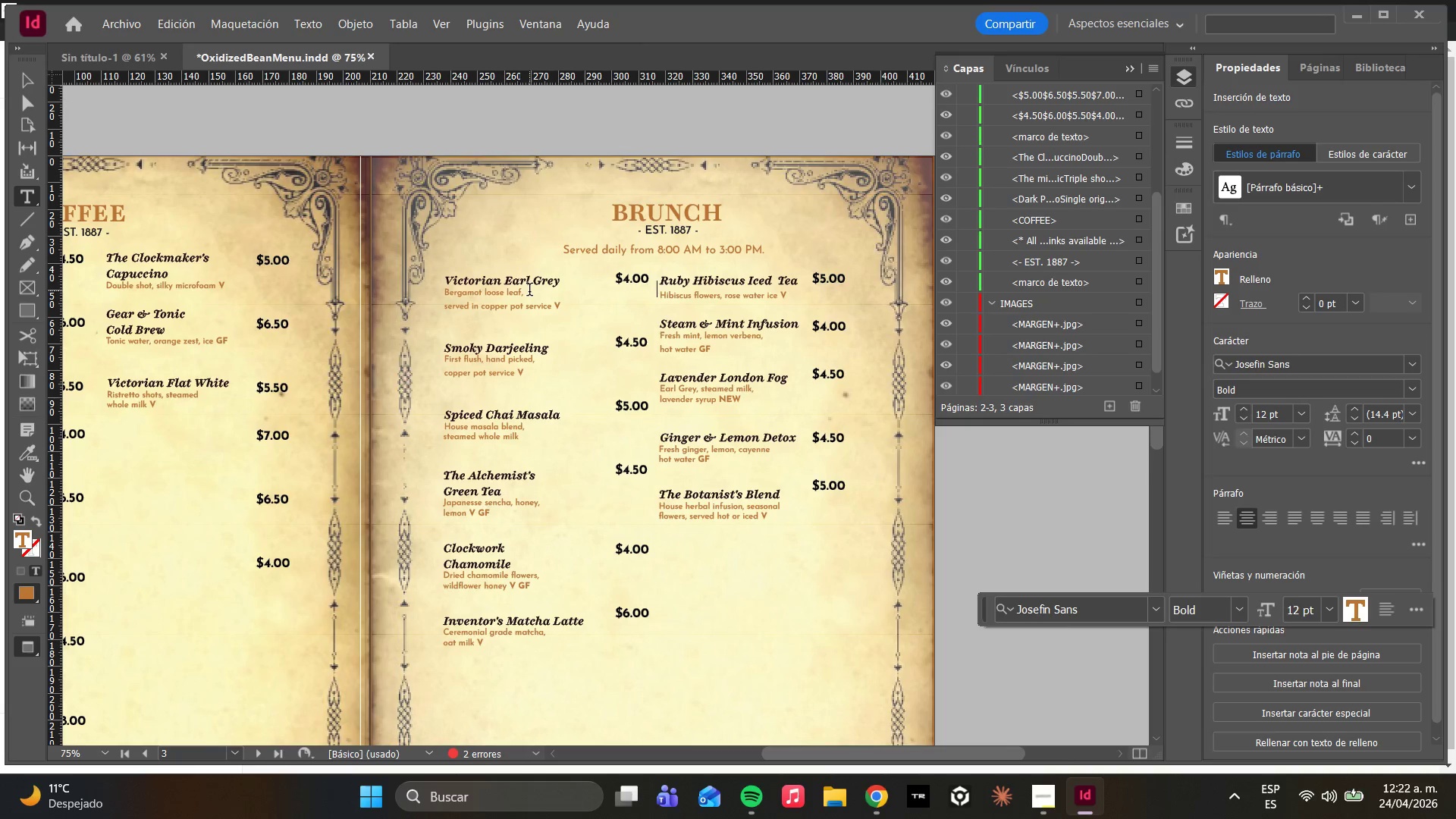 
double_click([529, 291])
 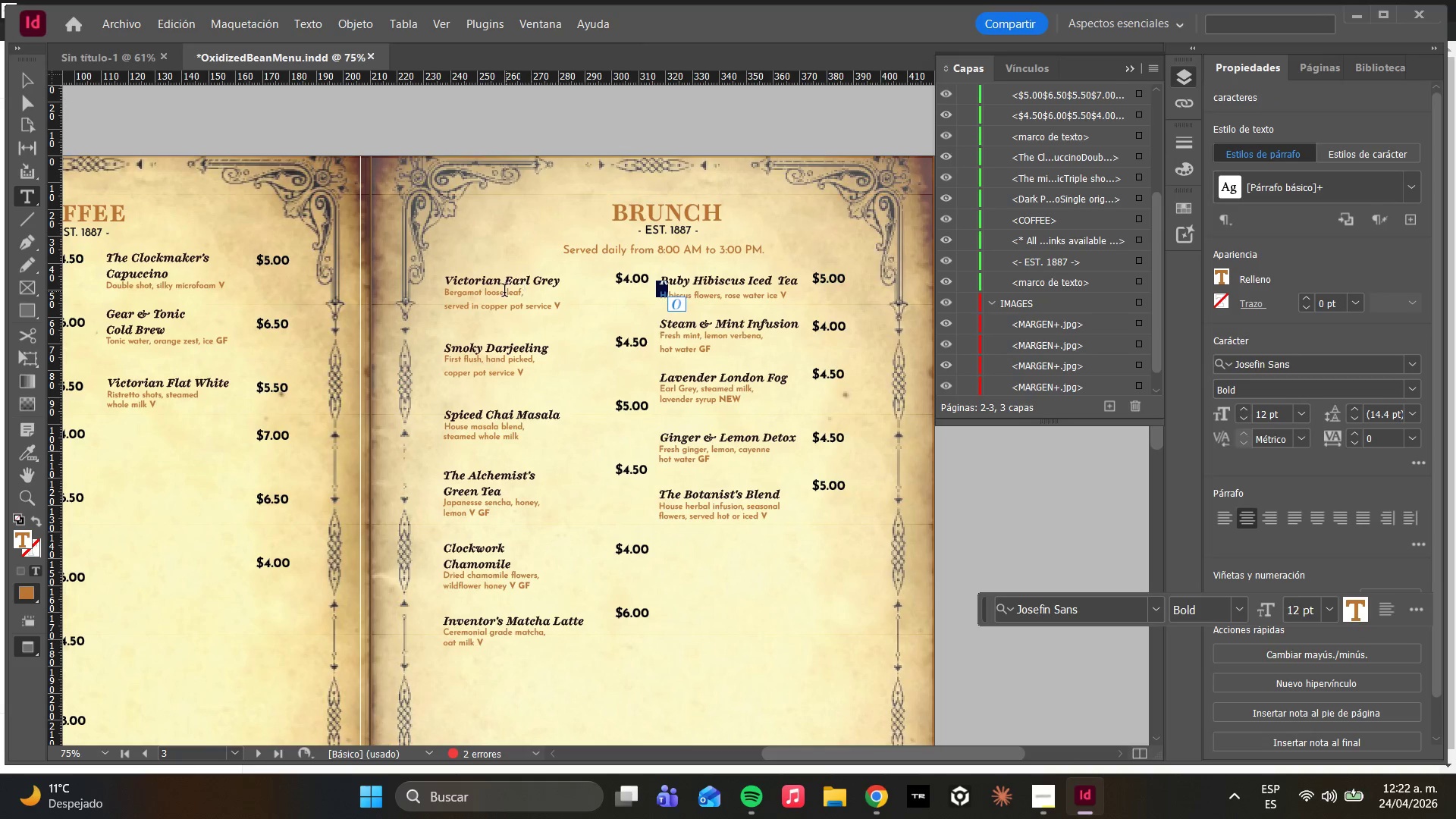 
double_click([502, 292])
 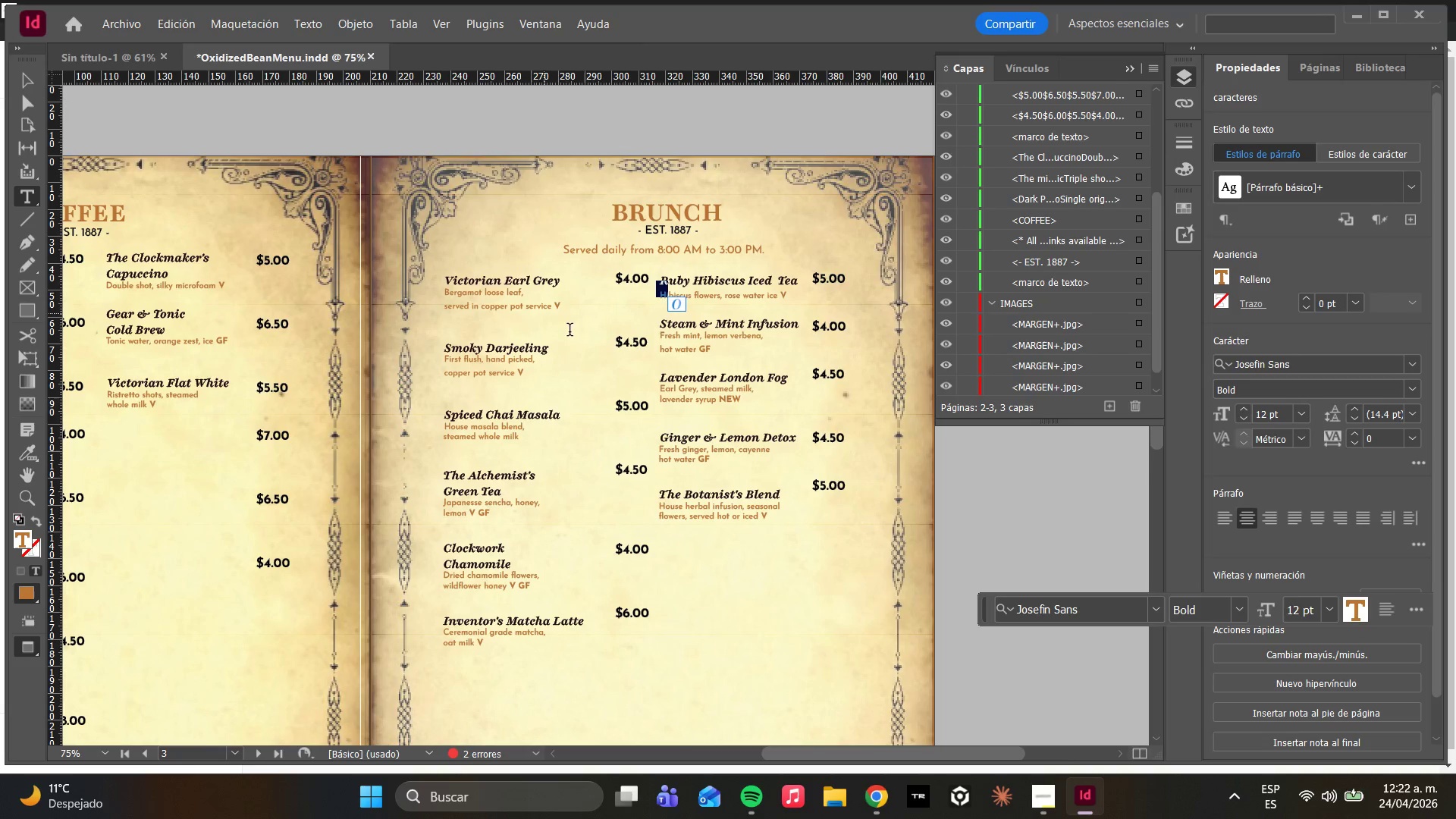 
left_click([713, 366])
 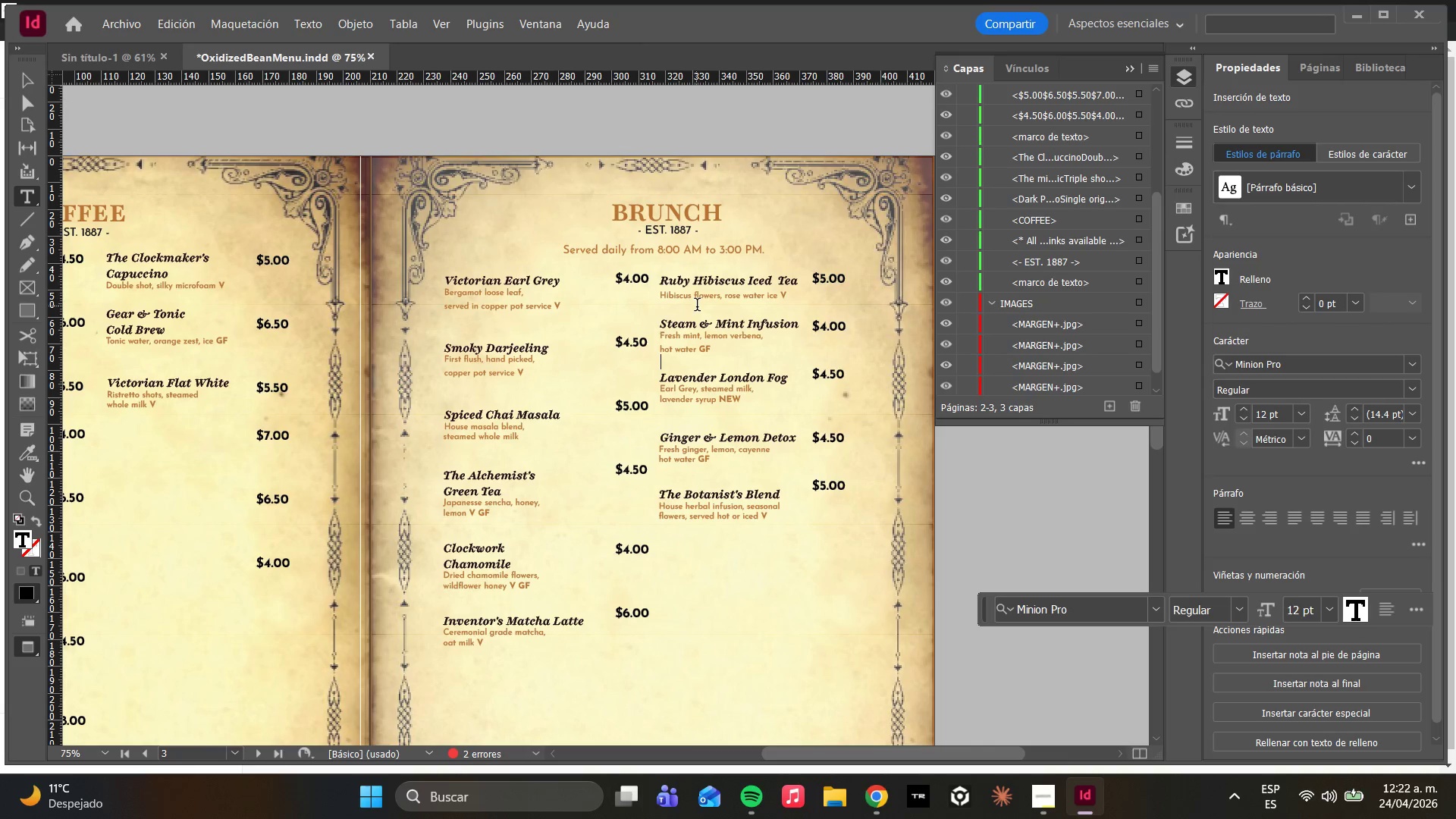 
double_click([697, 306])
 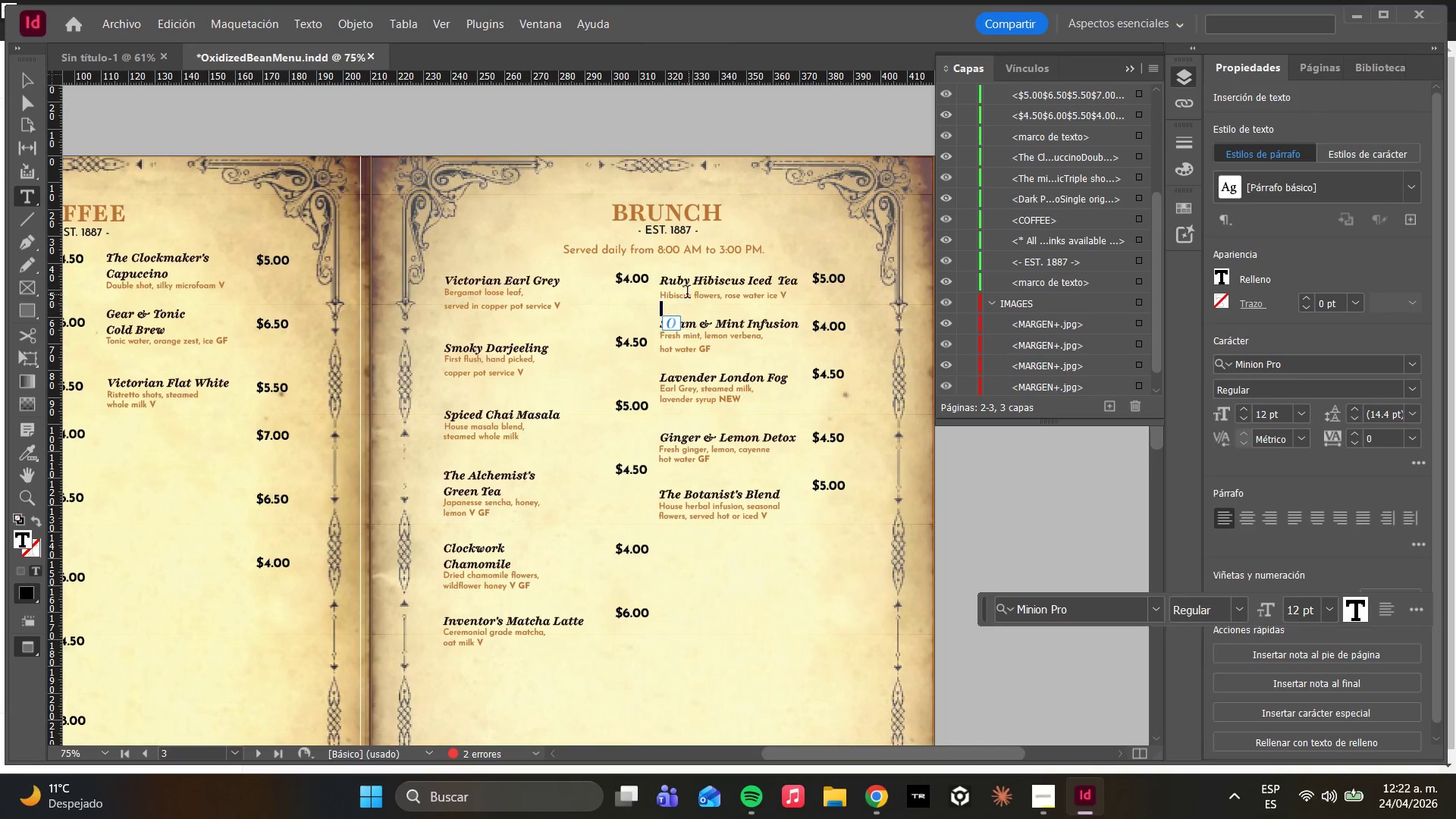 
triple_click([686, 292])
 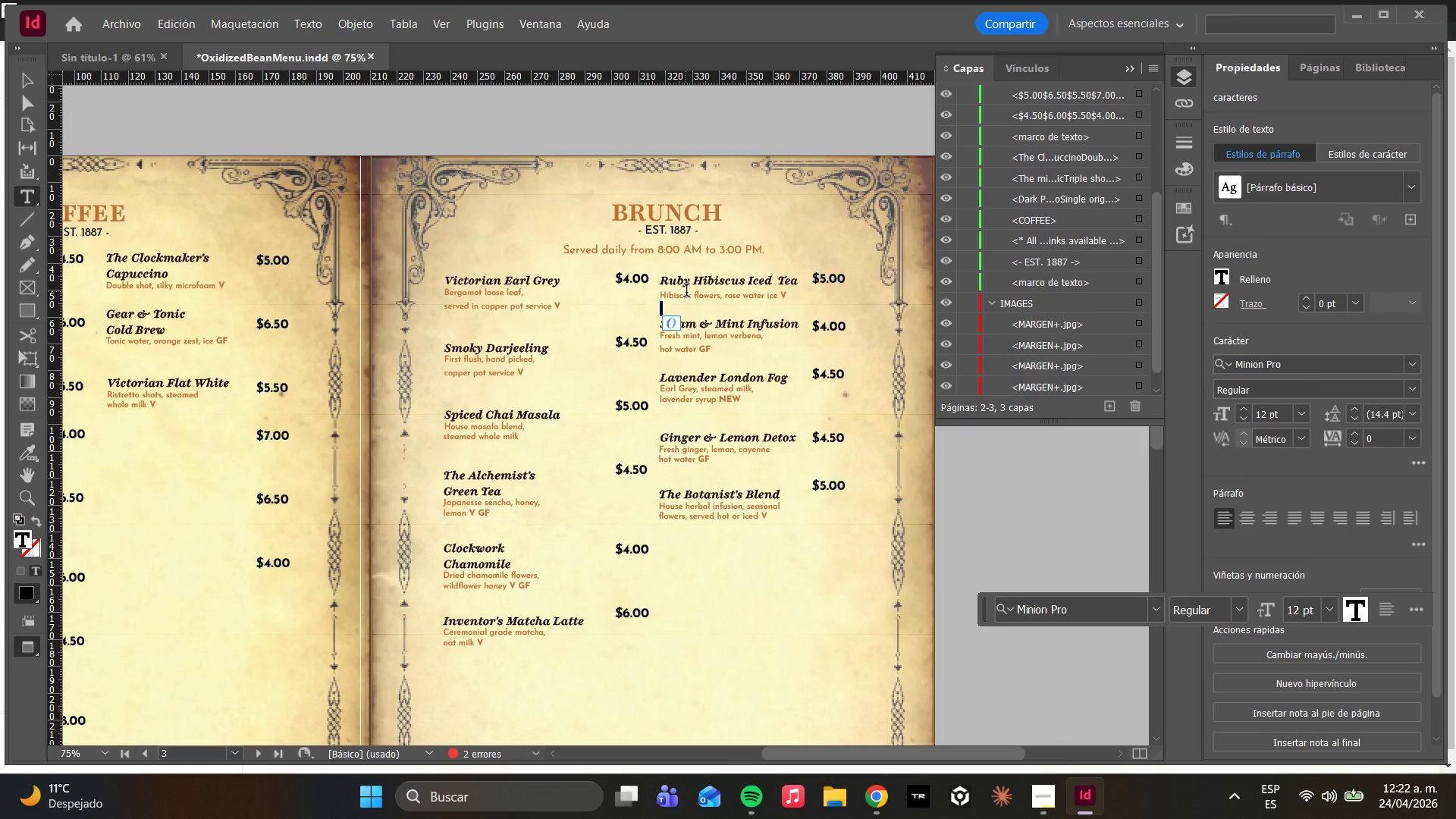 
triple_click([686, 292])
 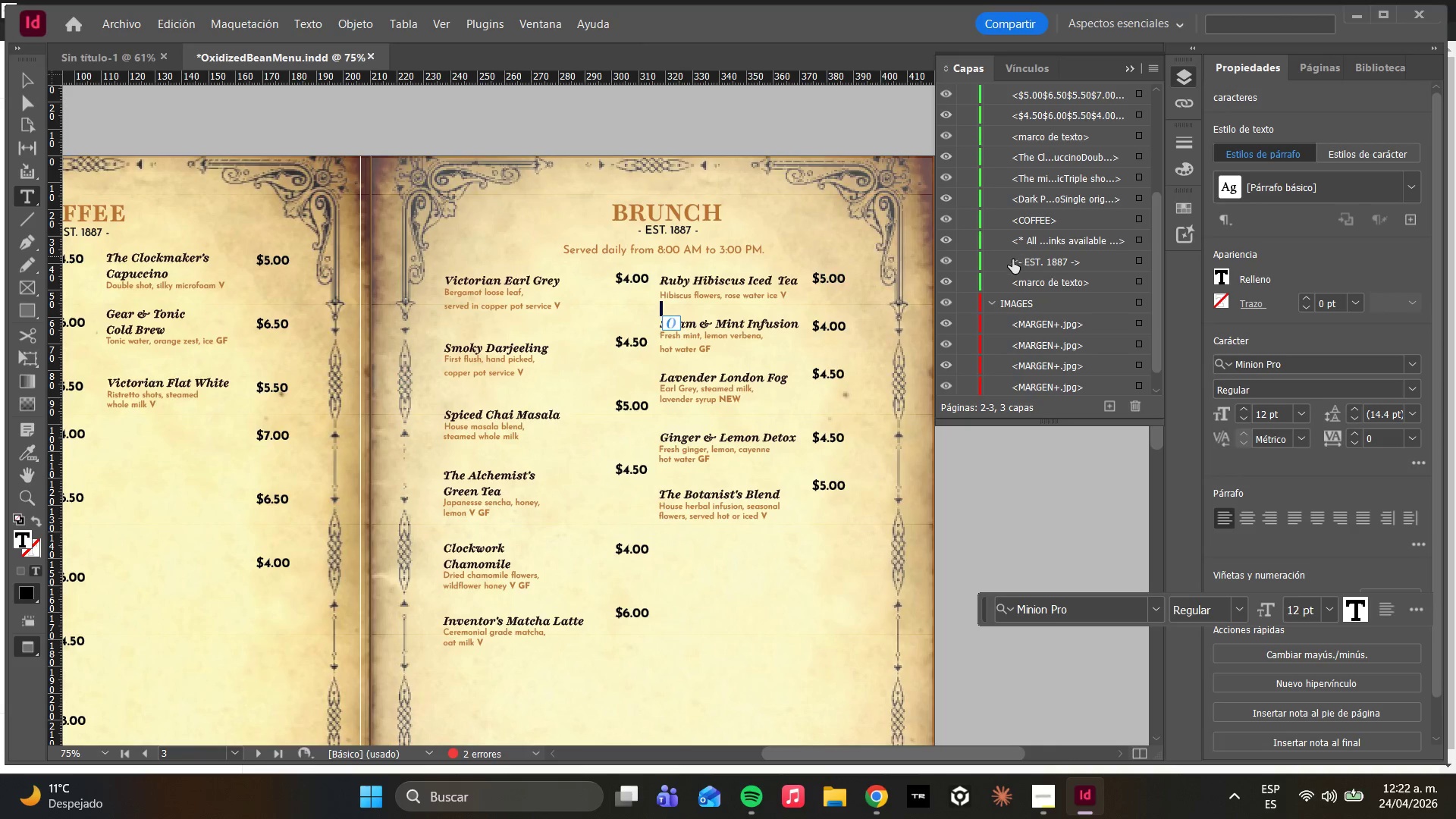 
scroll: coordinate [1040, 261], scroll_direction: up, amount: 3.0
 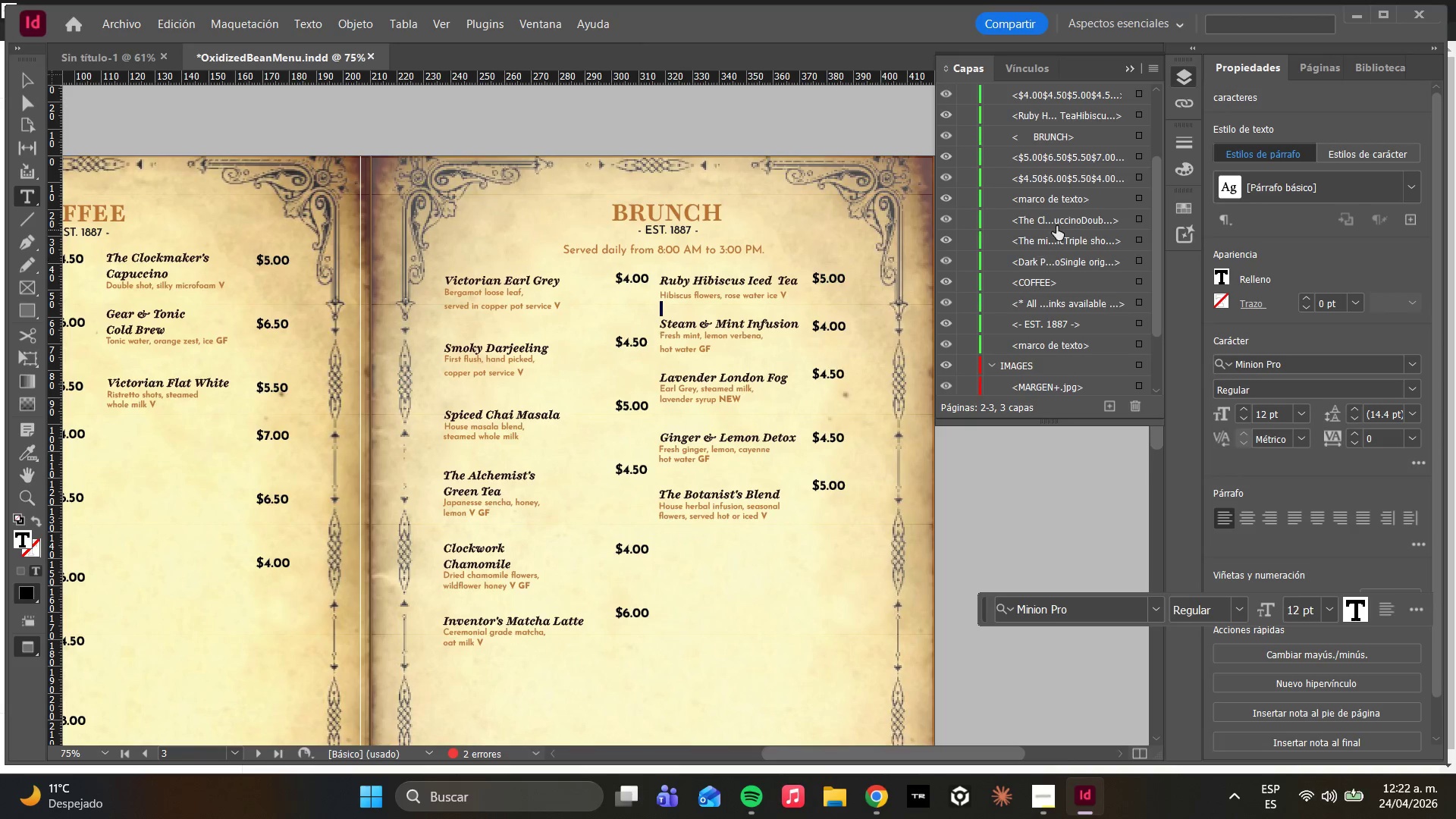 
left_click([1058, 224])
 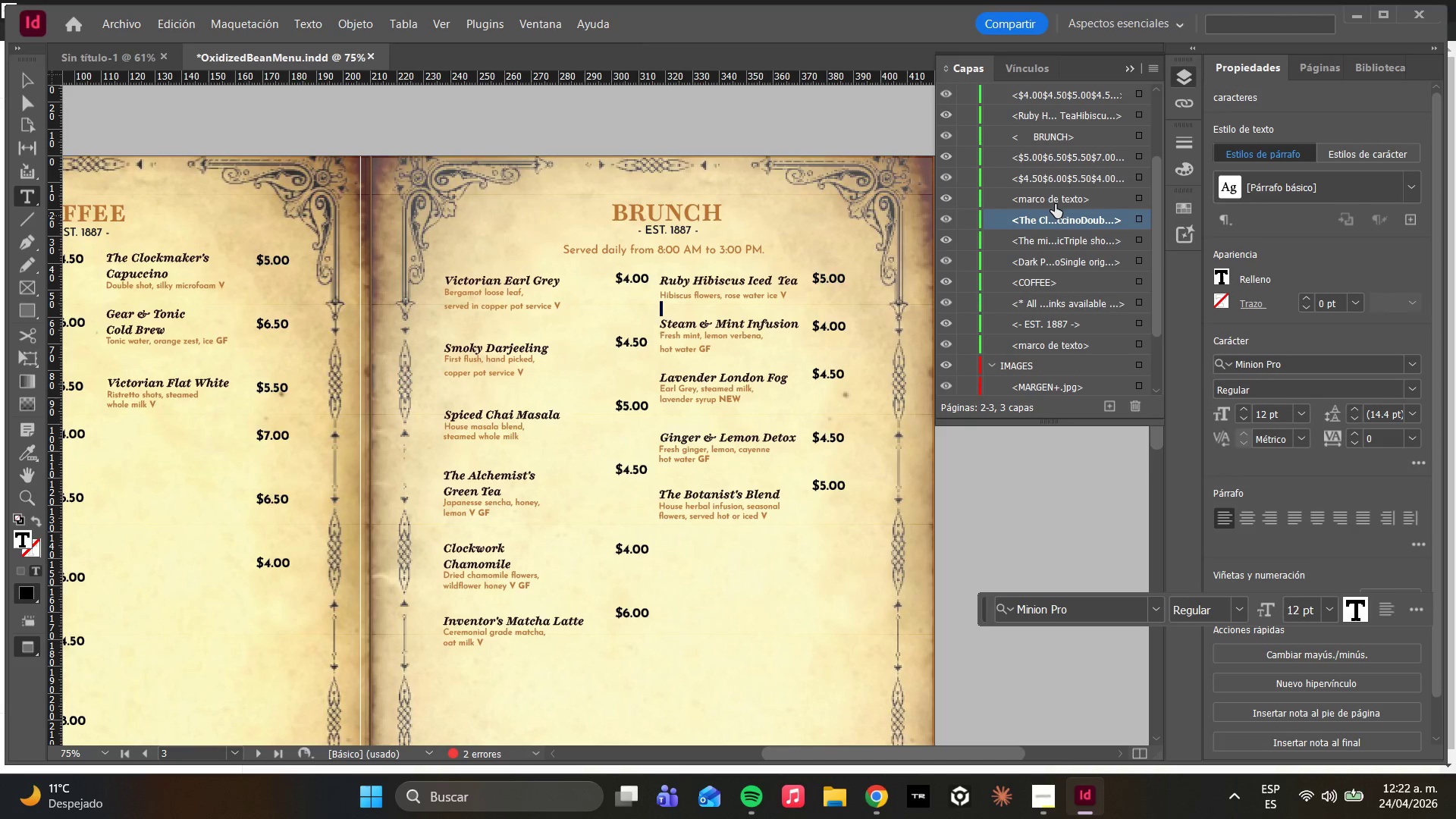 
scroll: coordinate [1056, 236], scroll_direction: up, amount: 6.0
 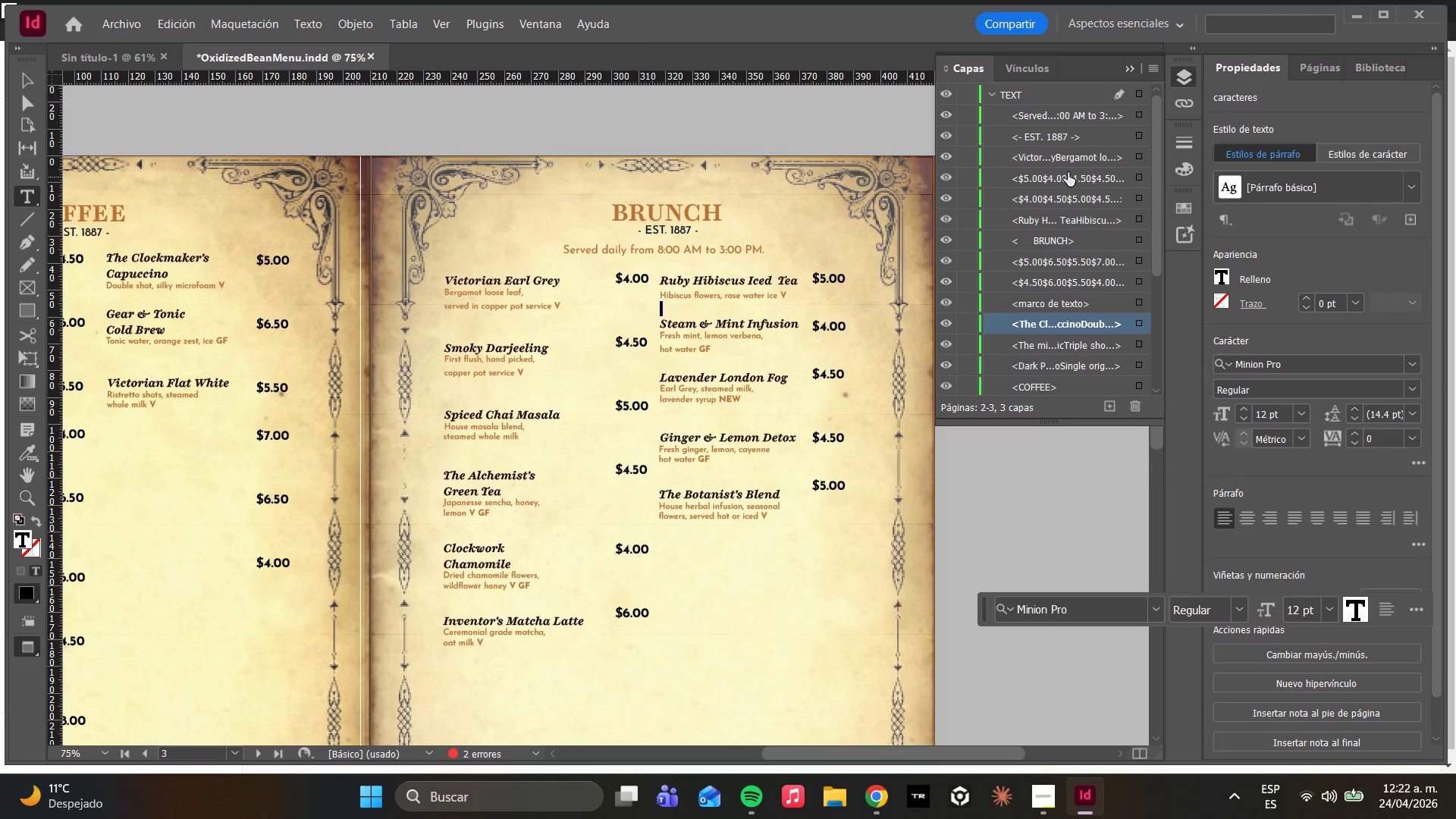 
left_click([1066, 166])
 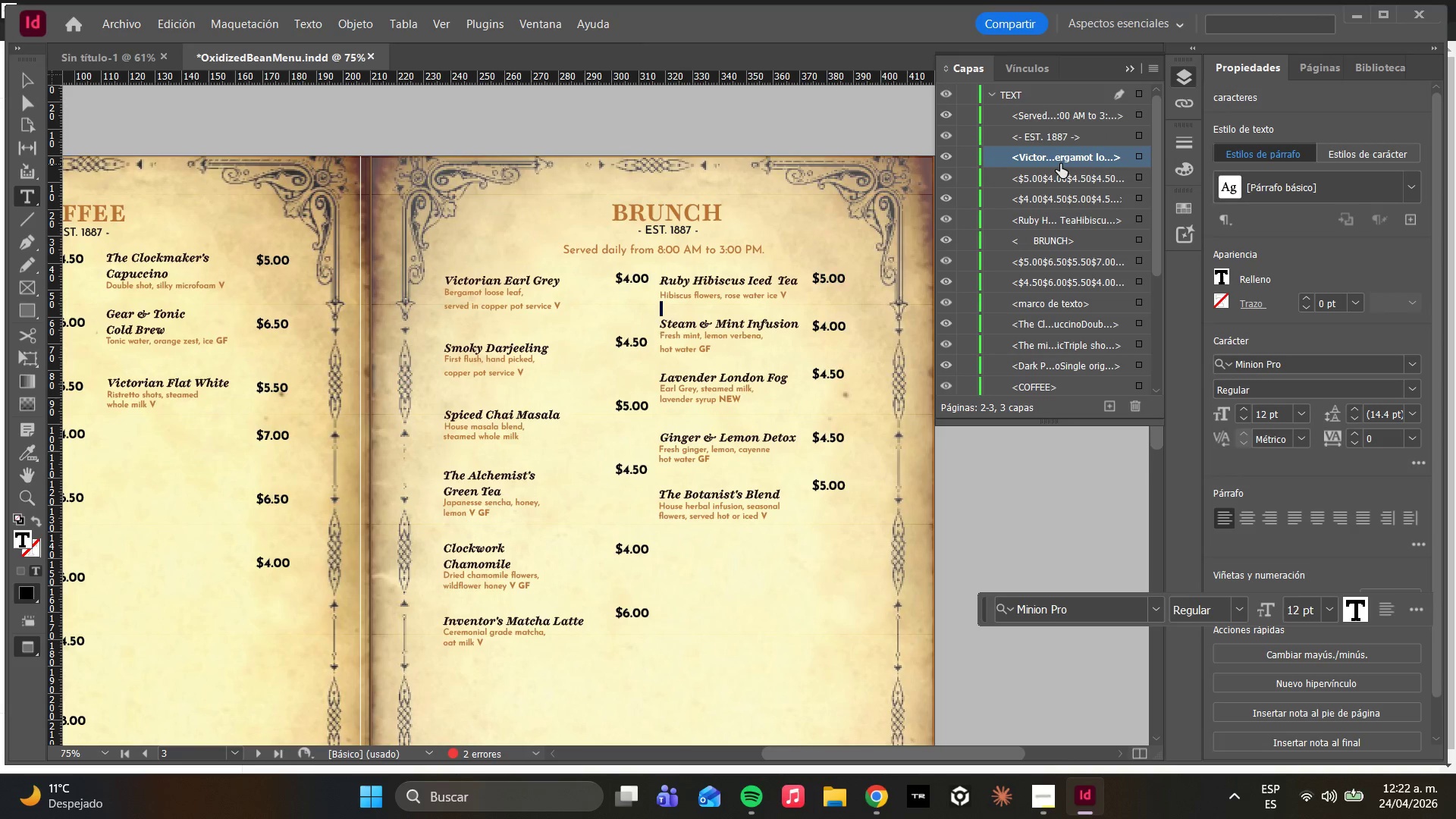 
left_click([1060, 162])
 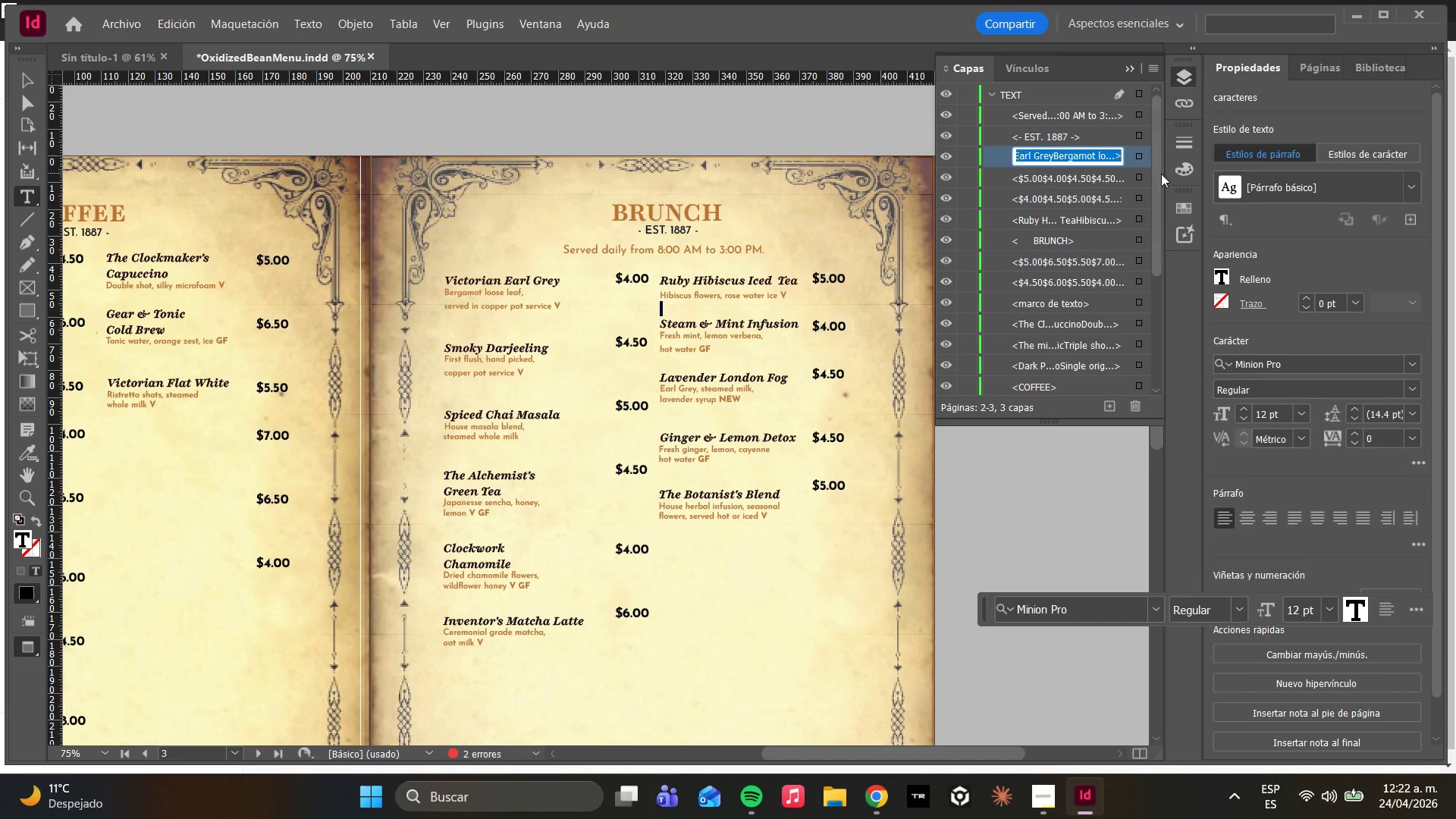 
left_click([1138, 155])
 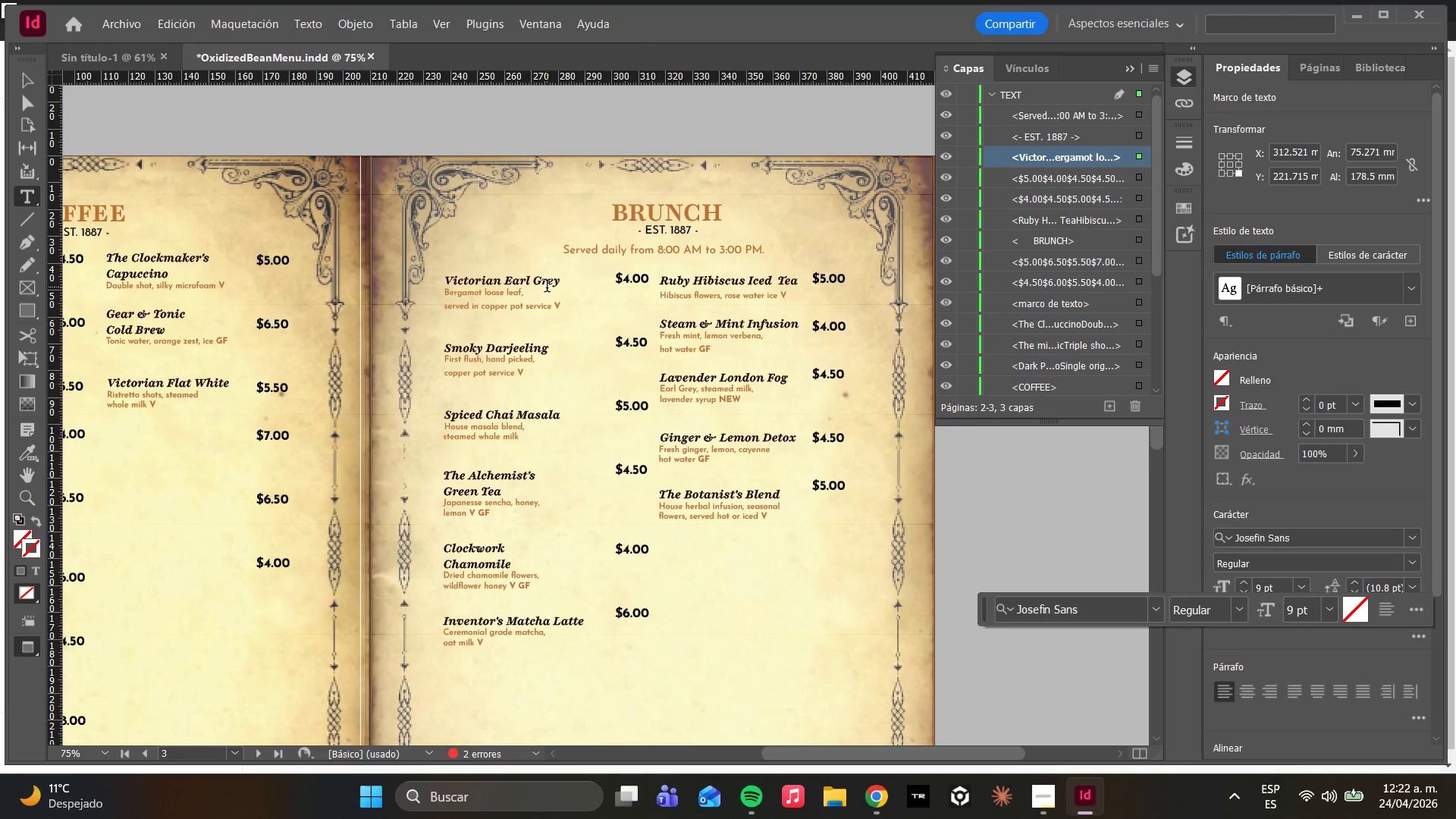 
left_click([563, 281])
 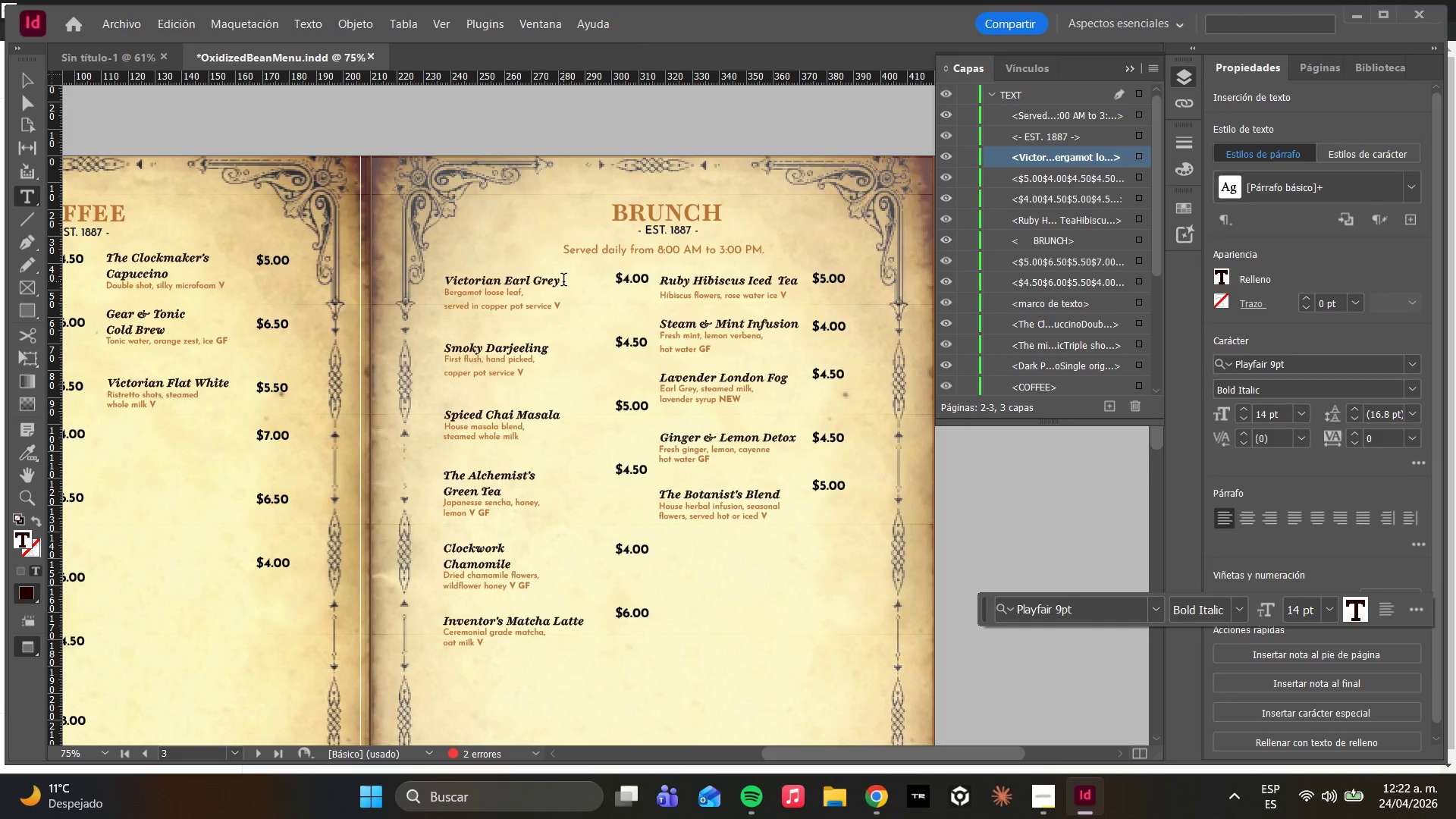 
left_click_drag(start_coordinate=[563, 281], to_coordinate=[458, 284])
 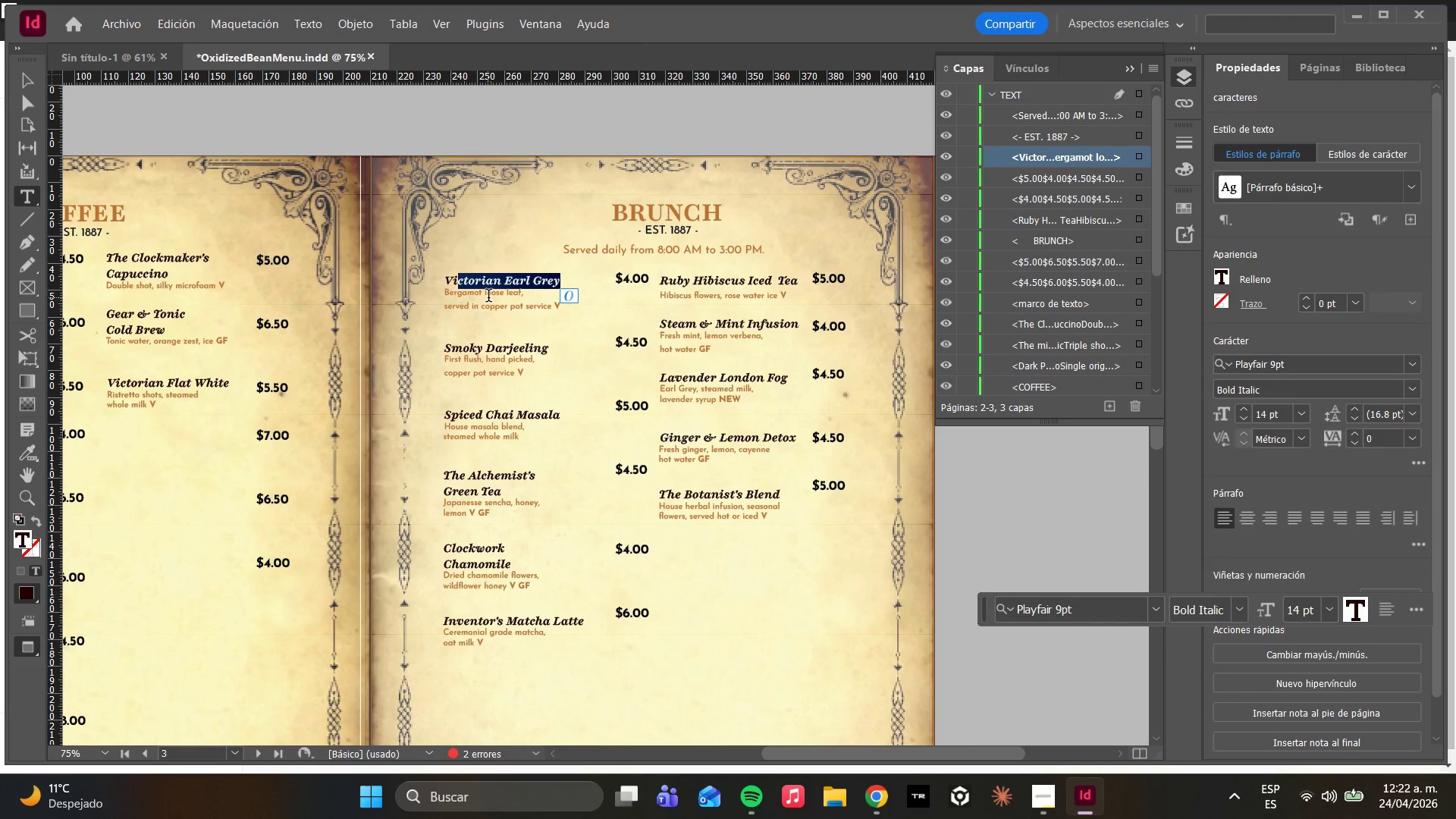 
key(Backspace)
key(Backspace)
key(Backspace)
type(Mushroom )
 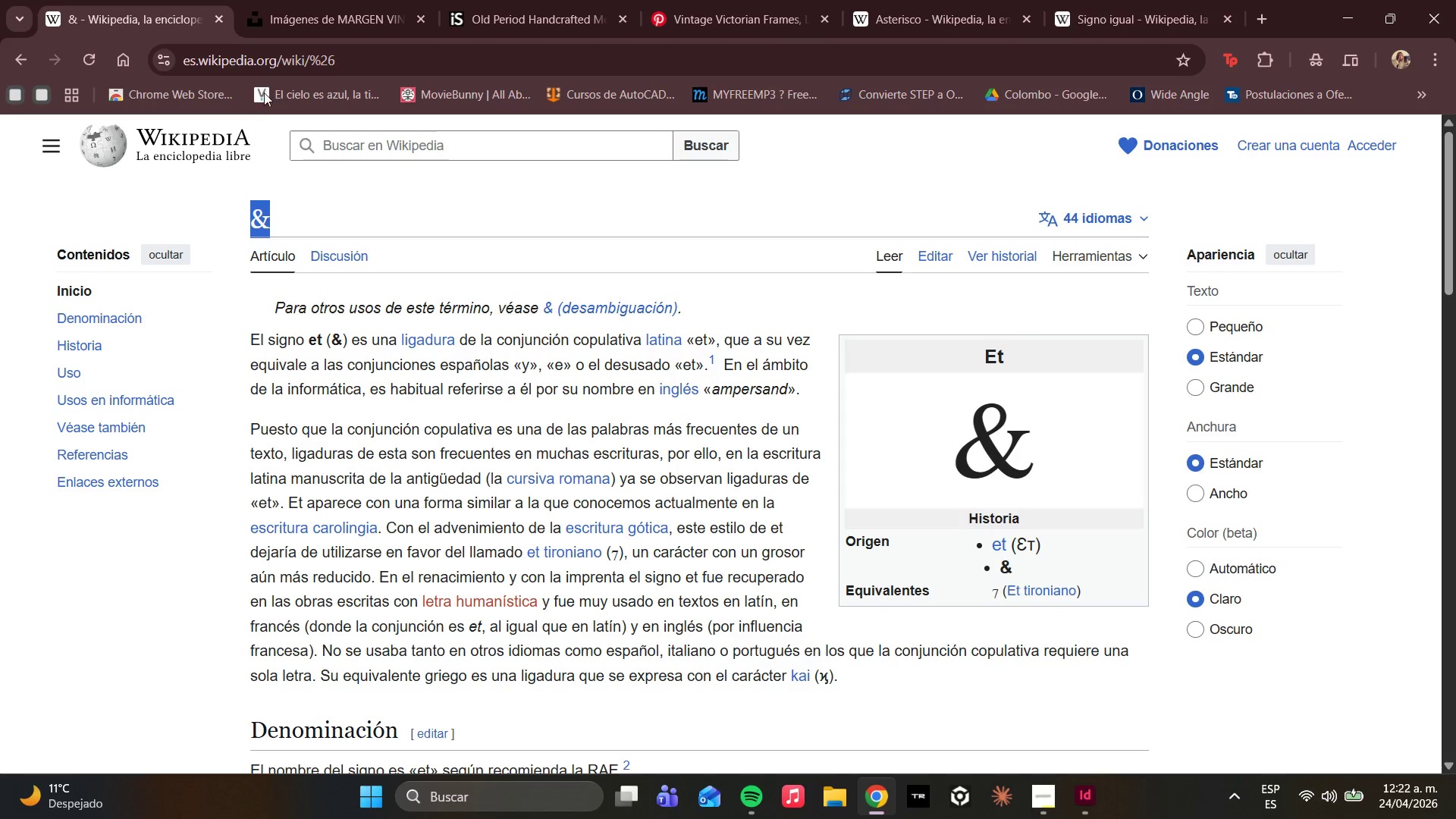 
key(Control+C)
 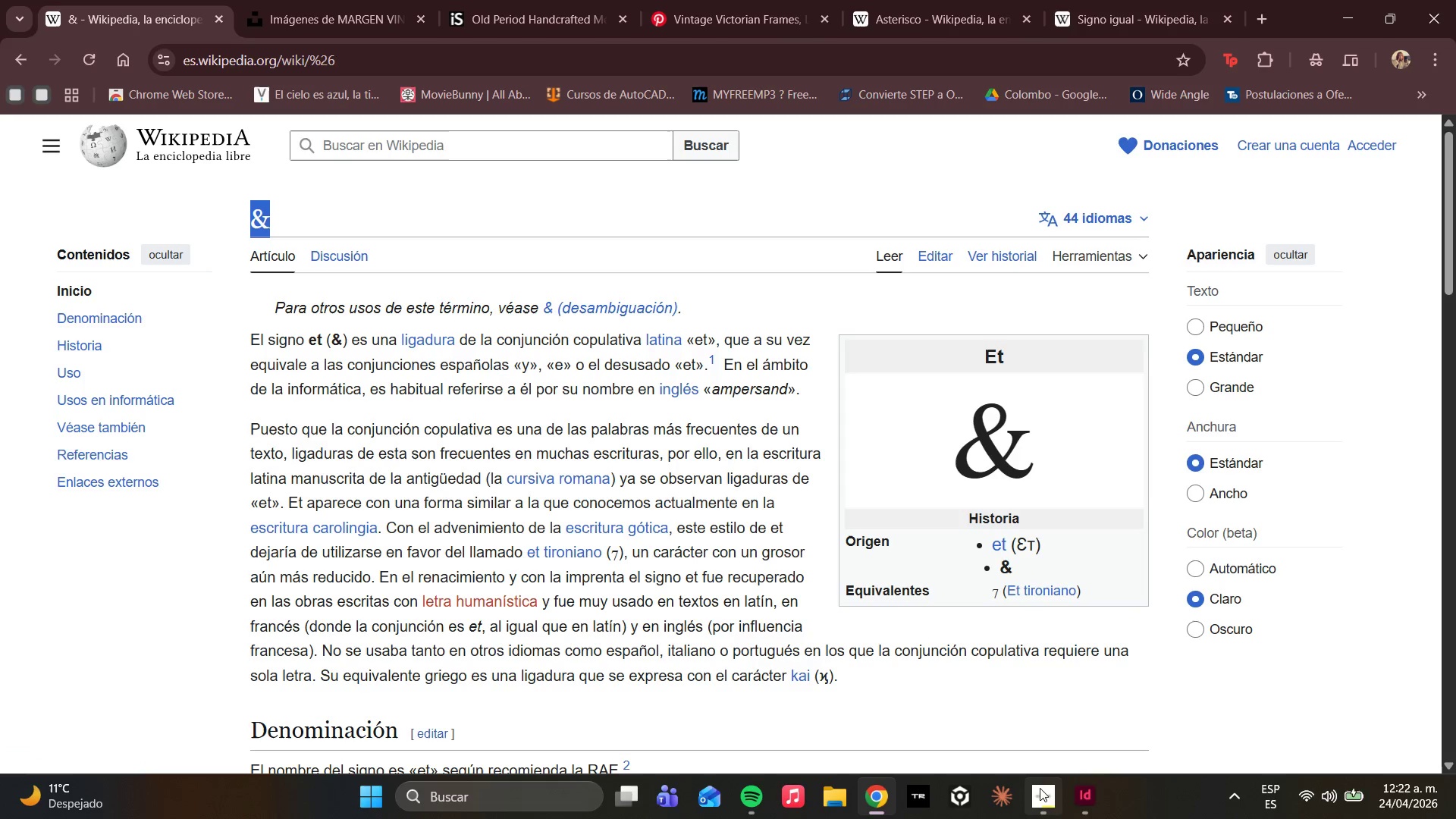 
left_click([1078, 801])
 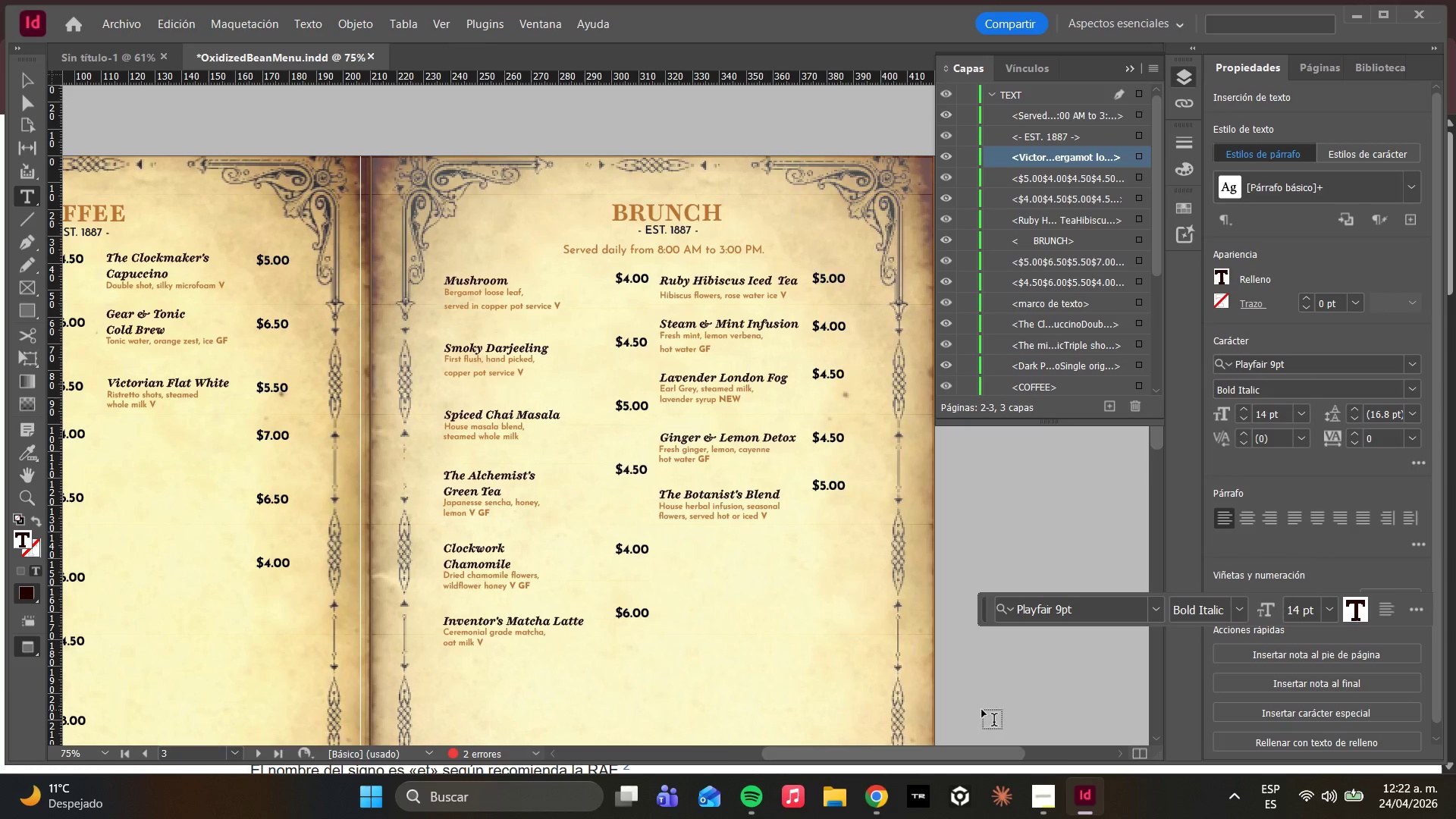 
key(Control+V)
 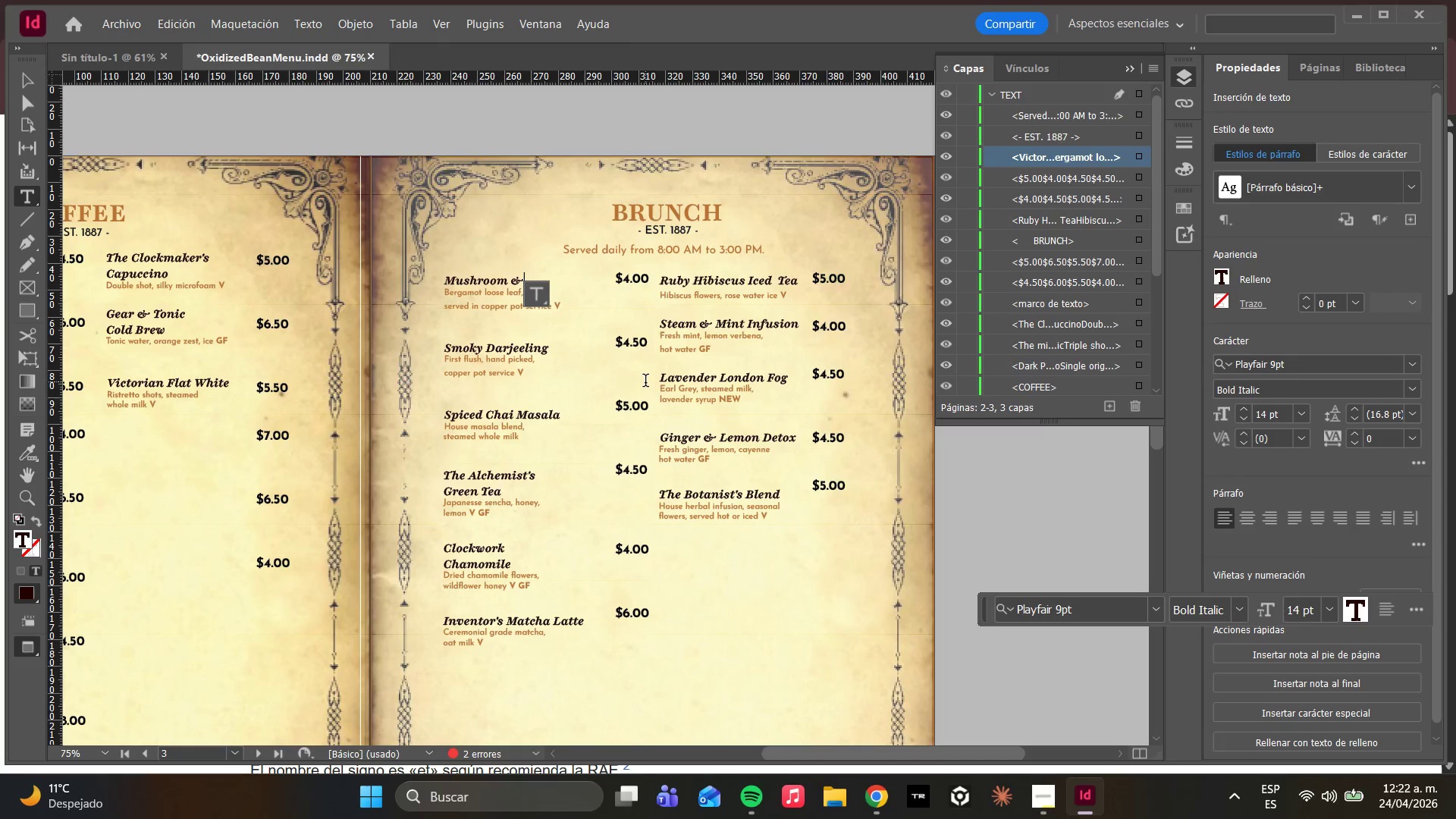 
key(Space)
 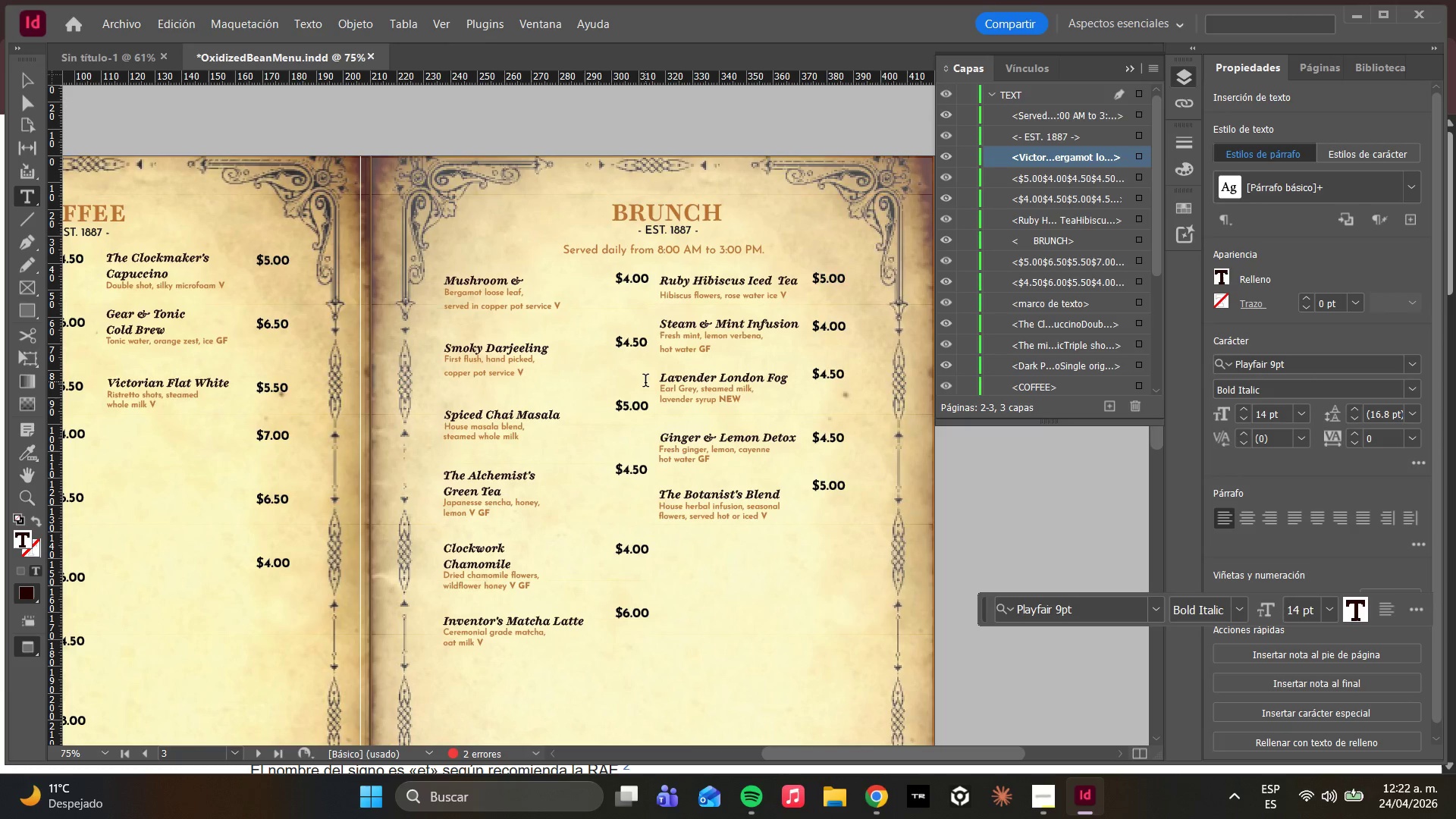 
key(G)
 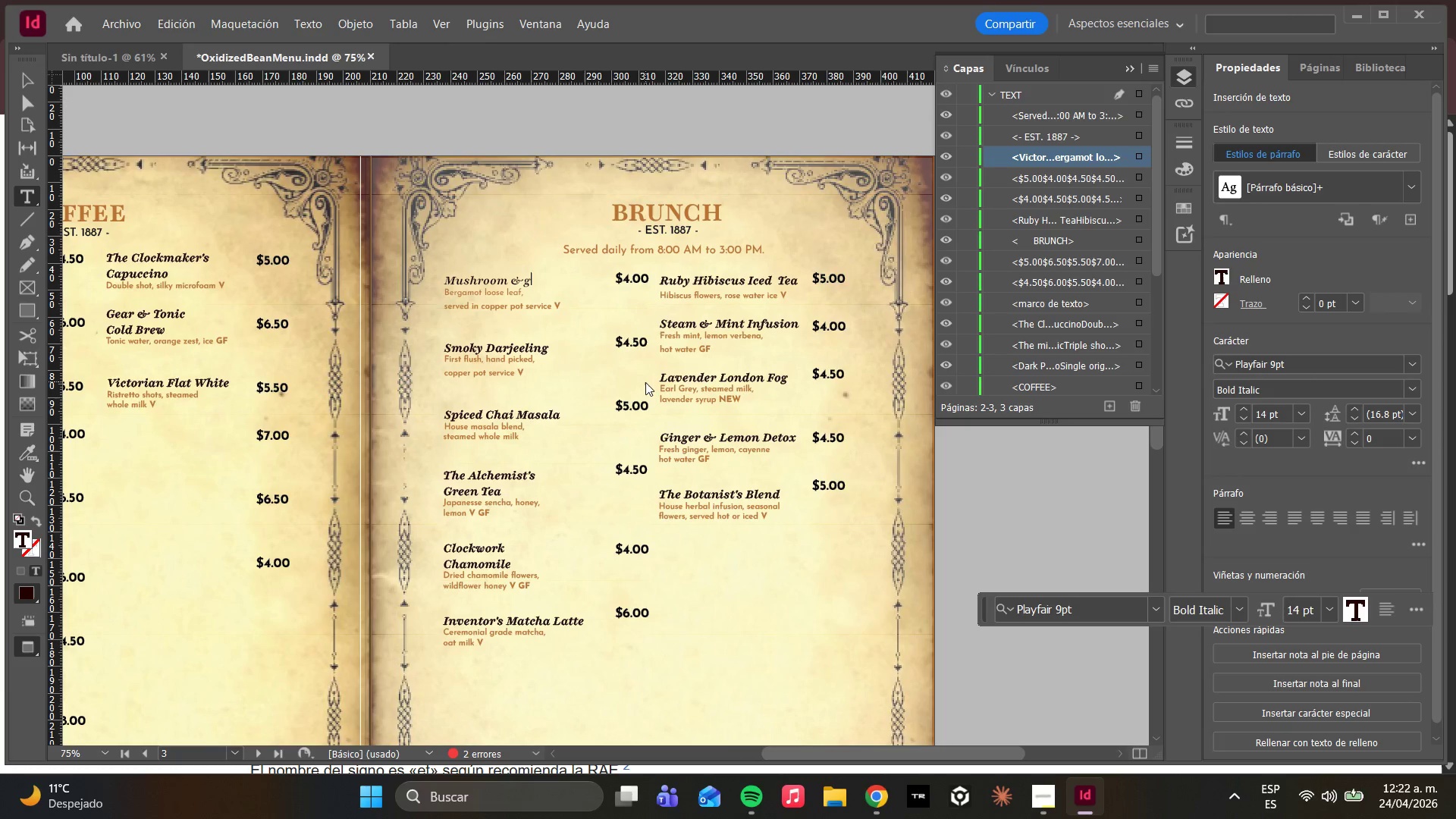 
key(Backspace)
 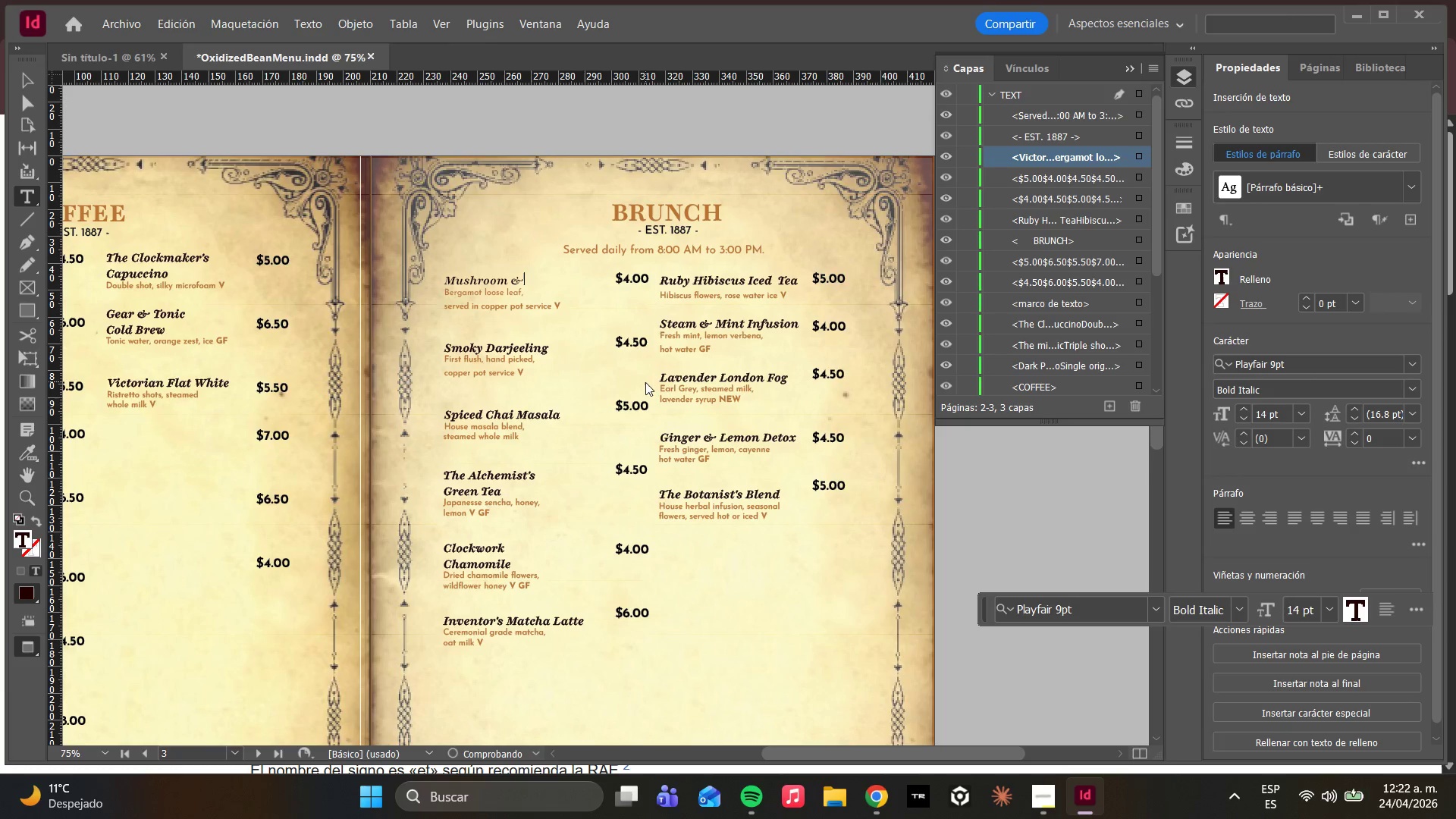 
key(CapsLock)
 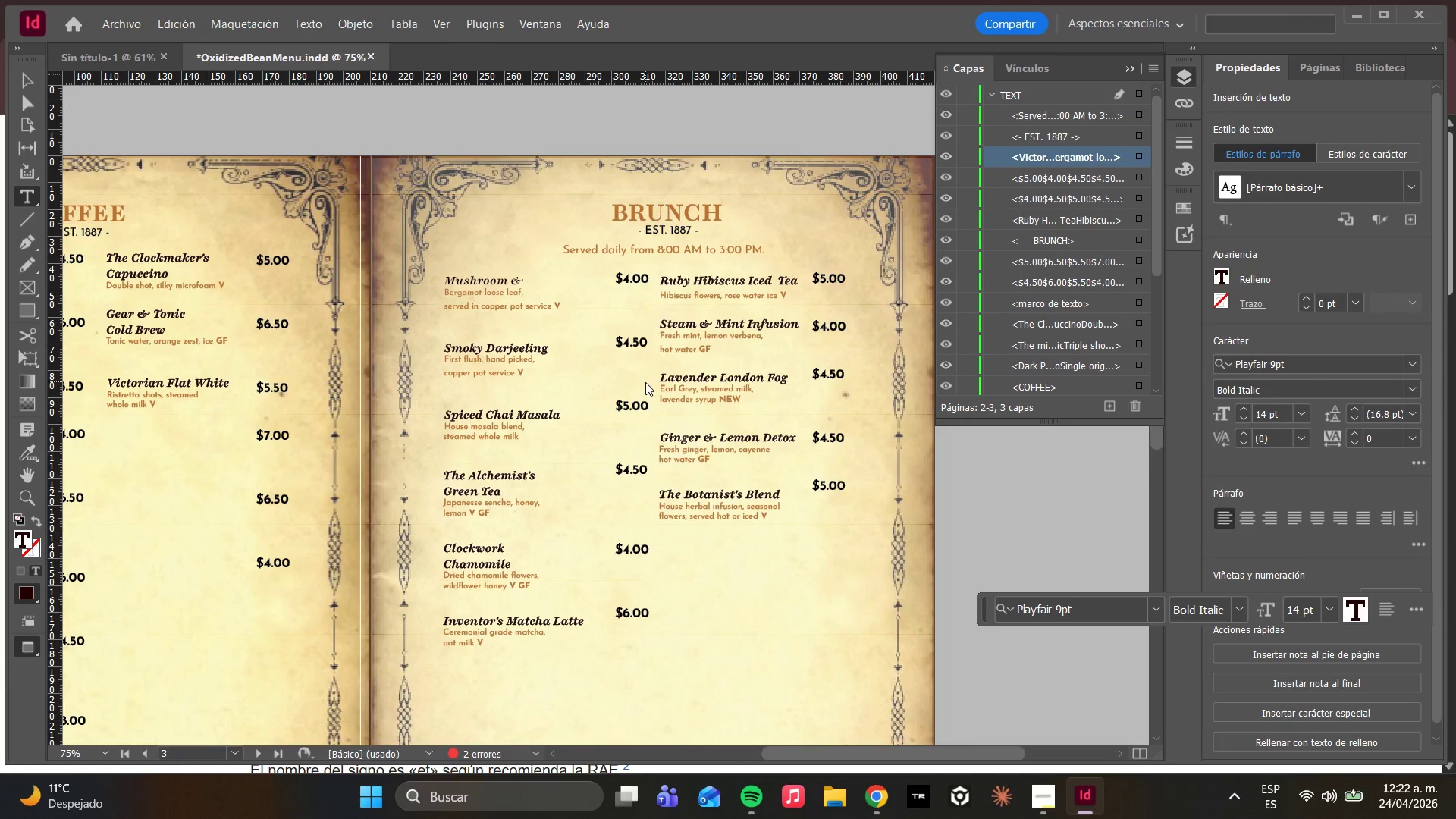 
key(G)
 